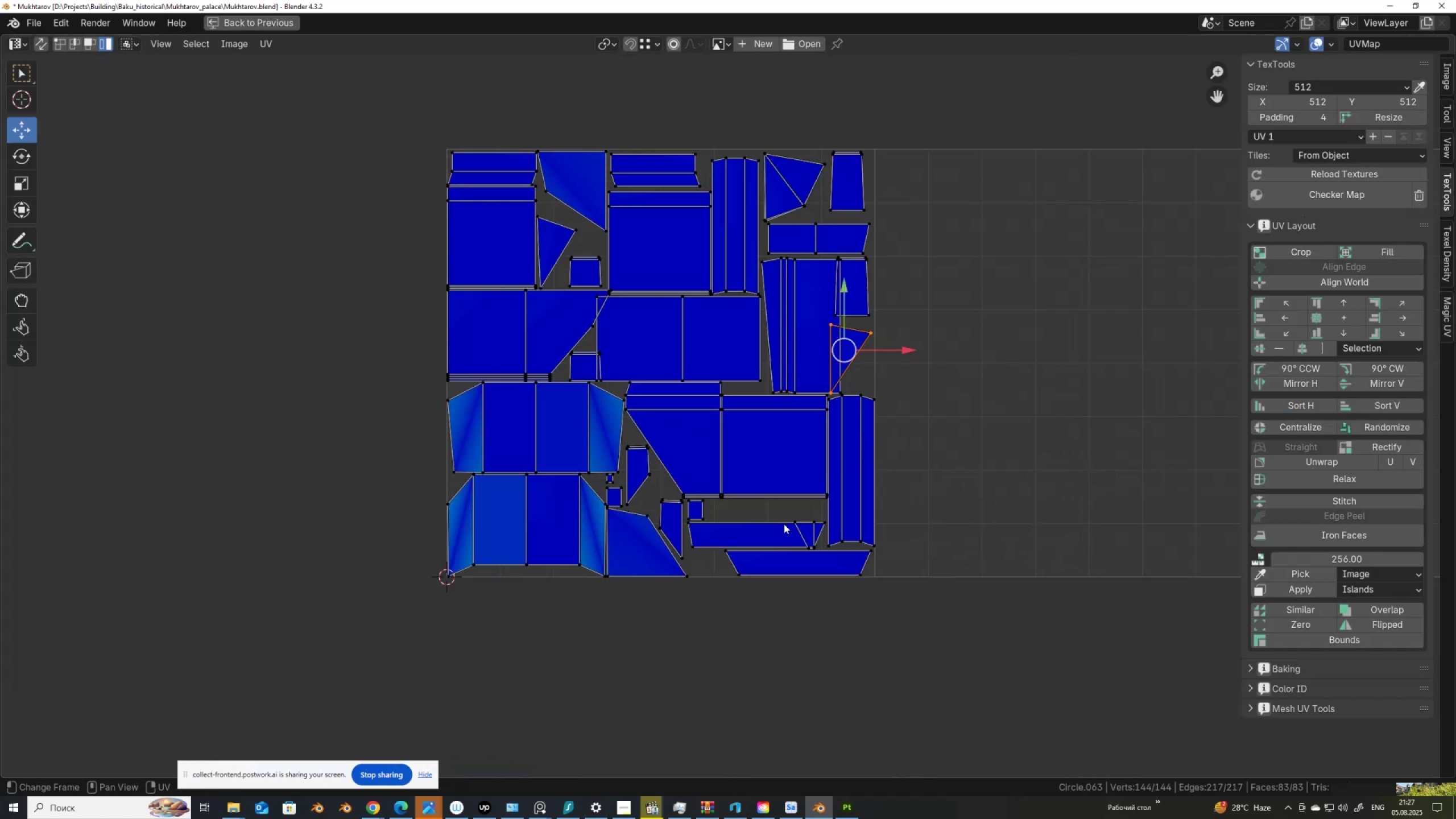 
scroll: coordinate [894, 370], scroll_direction: up, amount: 2.0
 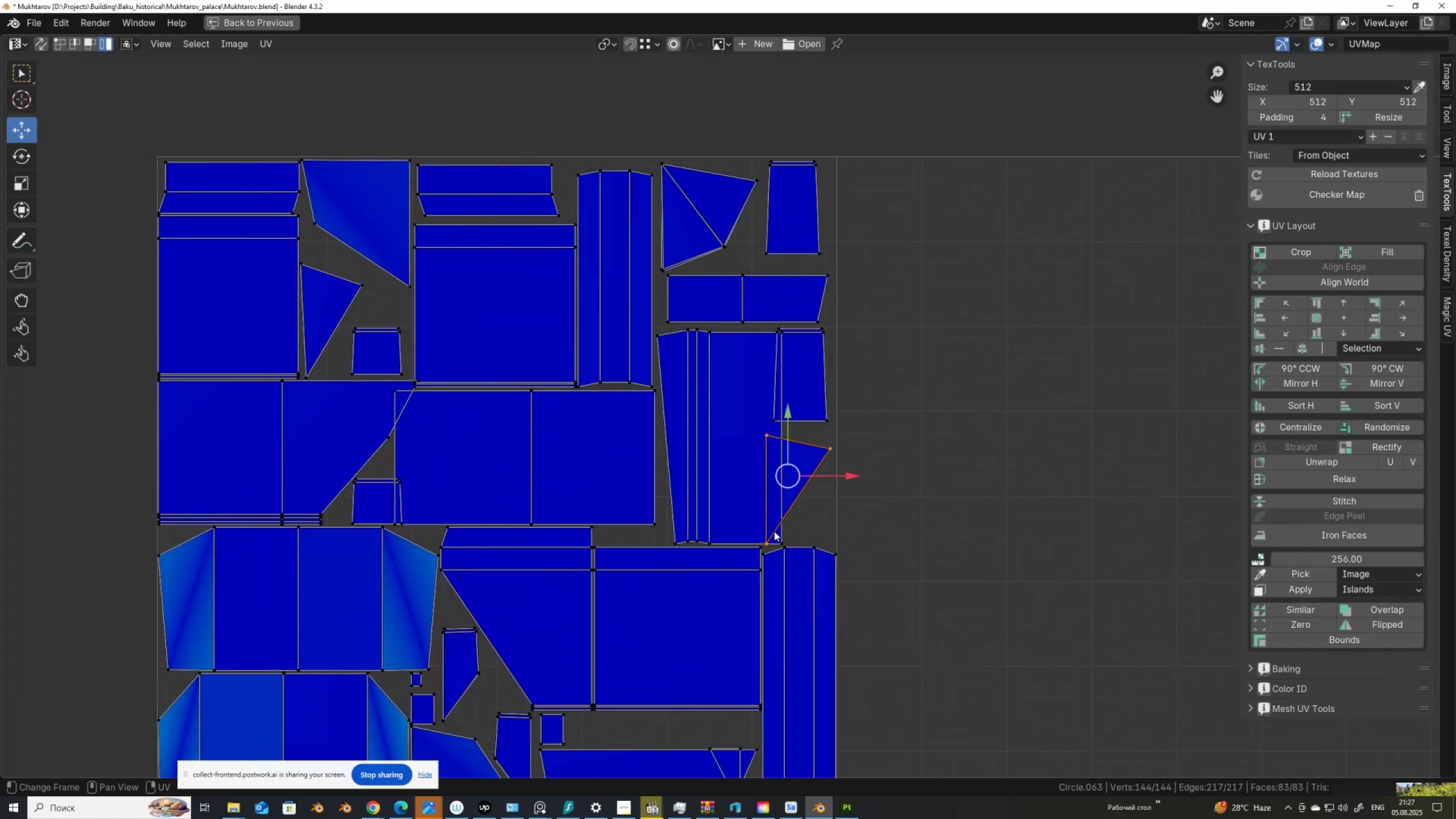 
key(G)
 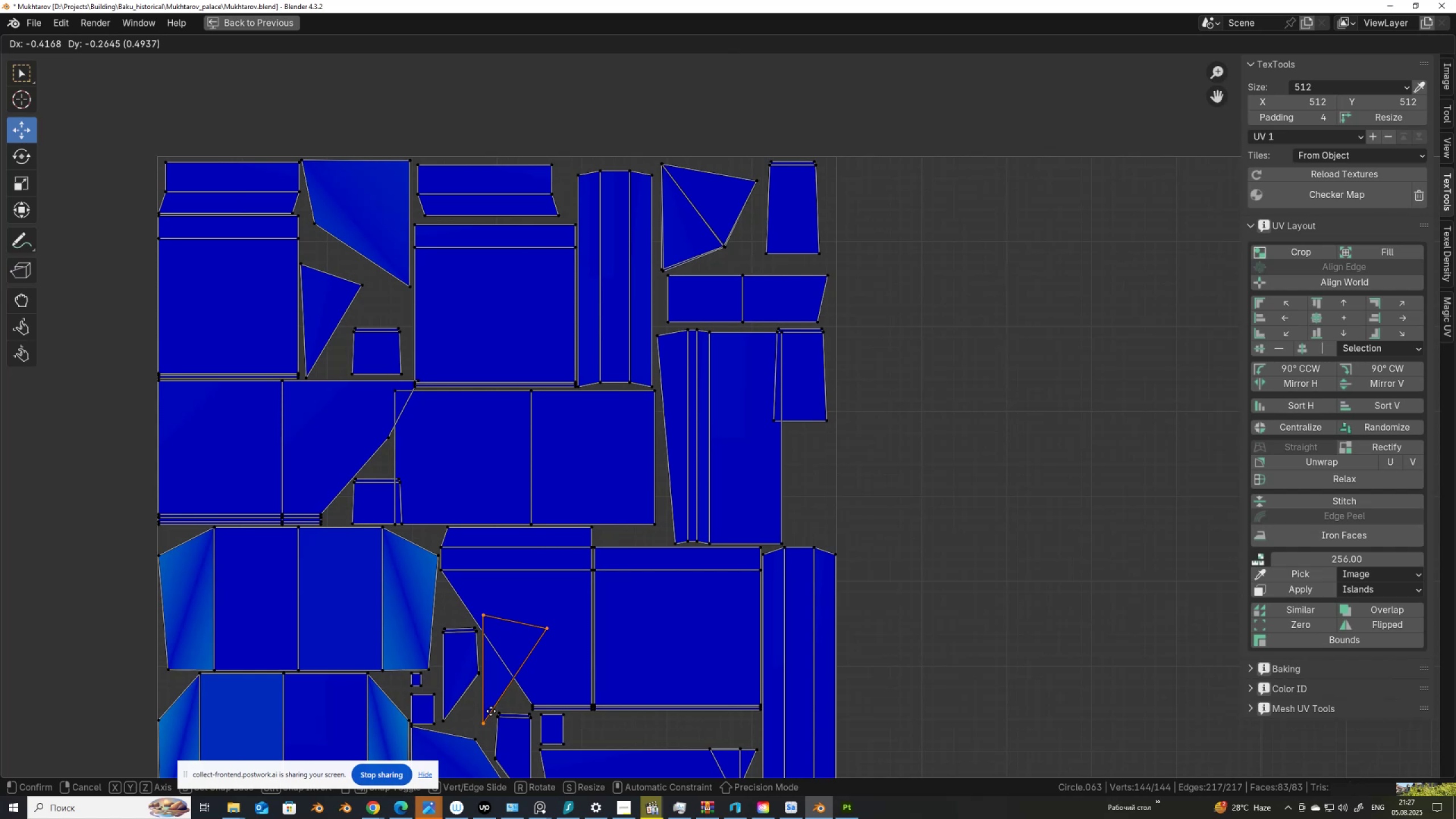 
left_click([492, 711])
 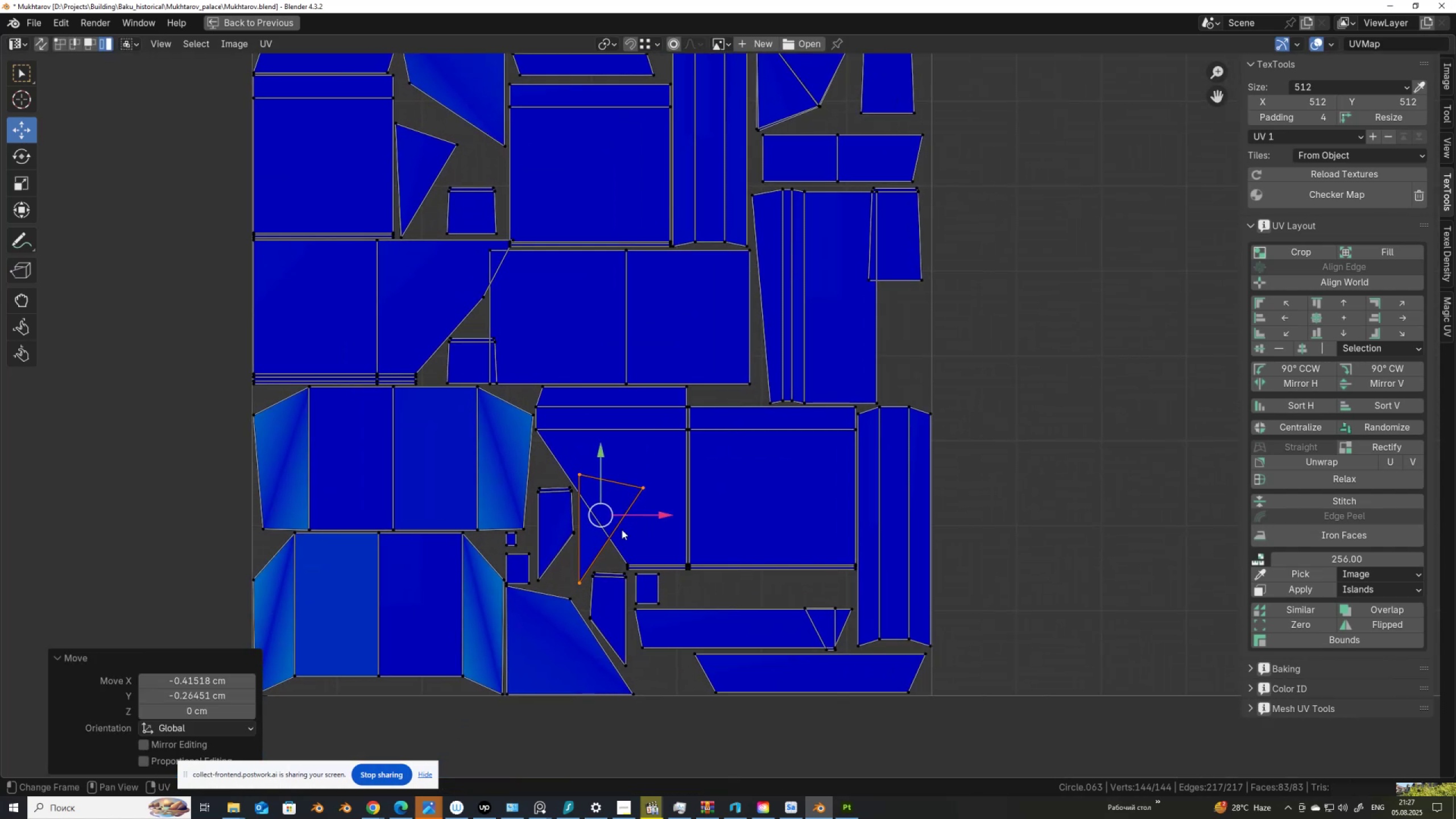 
key(G)
 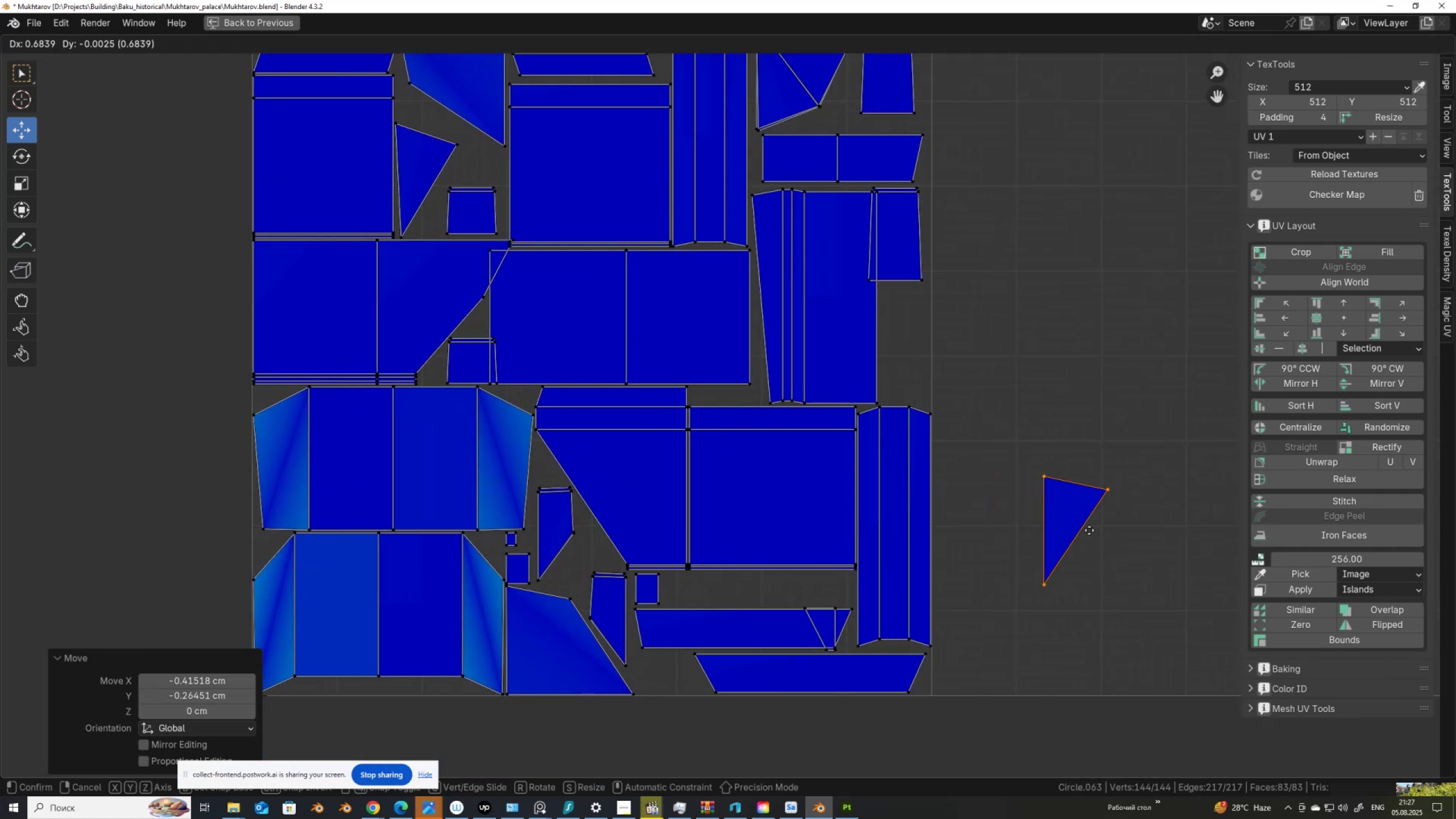 
left_click([1089, 530])
 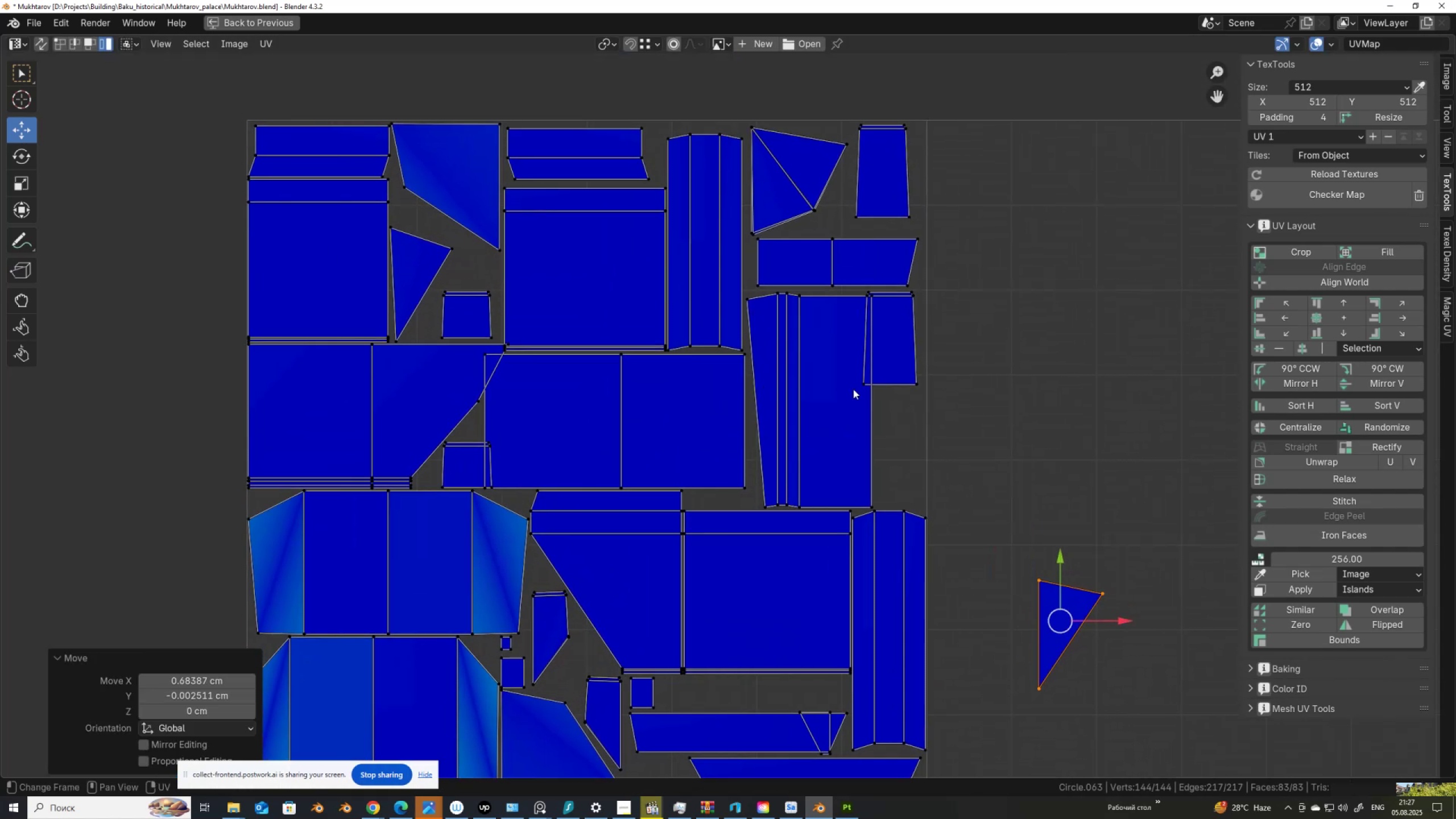 
left_click([905, 376])
 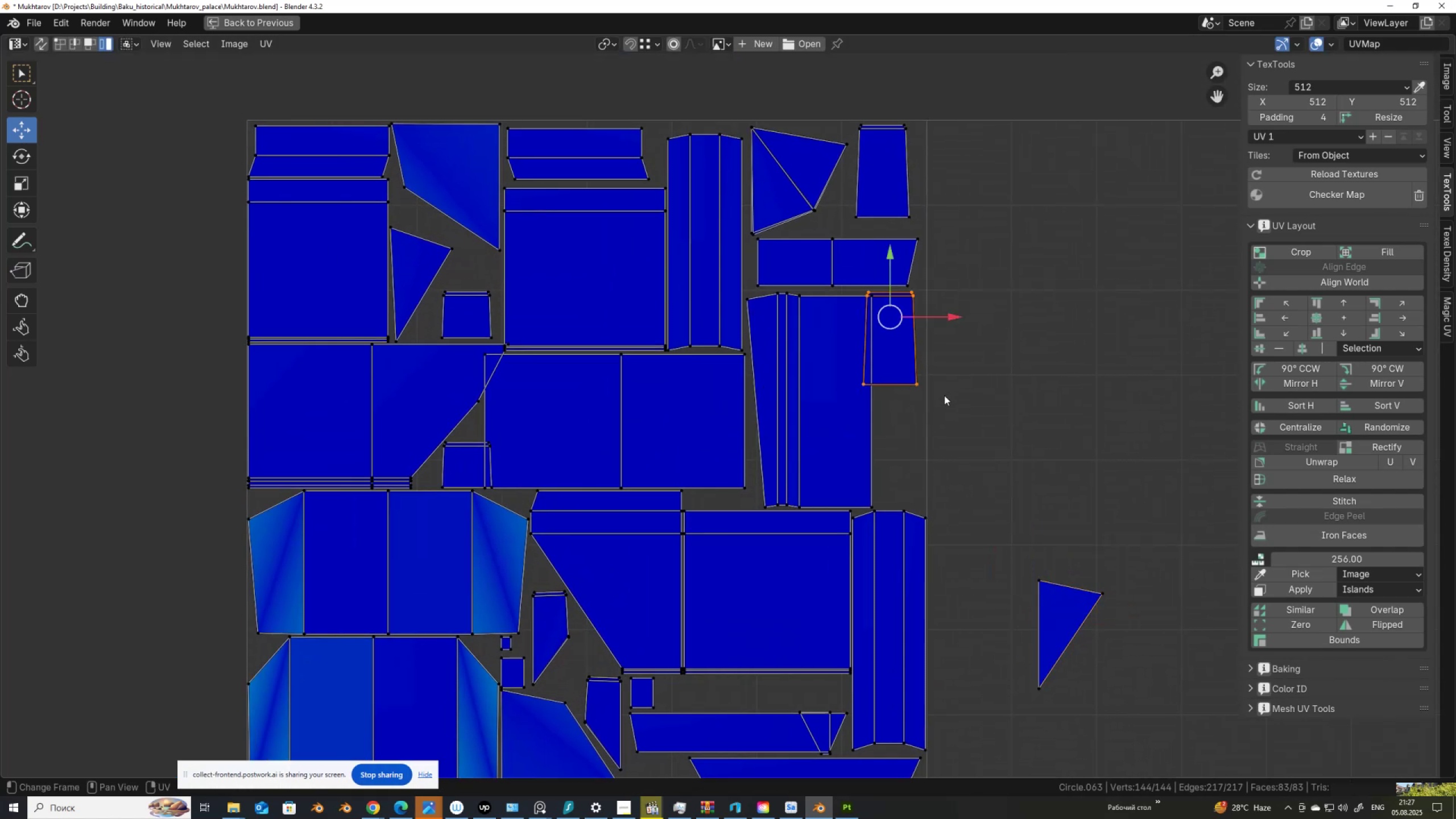 
key(G)
 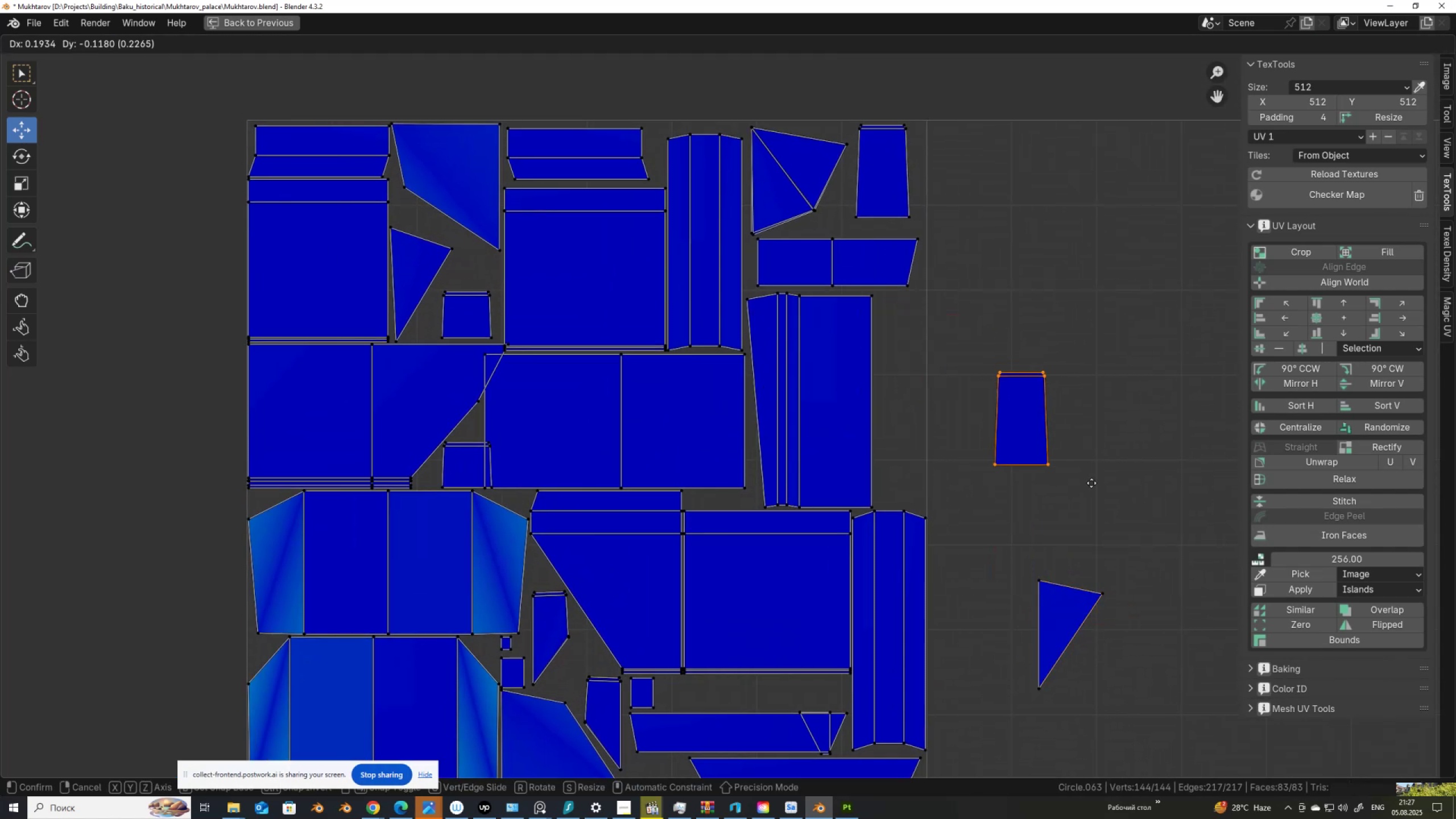 
left_click([1107, 489])
 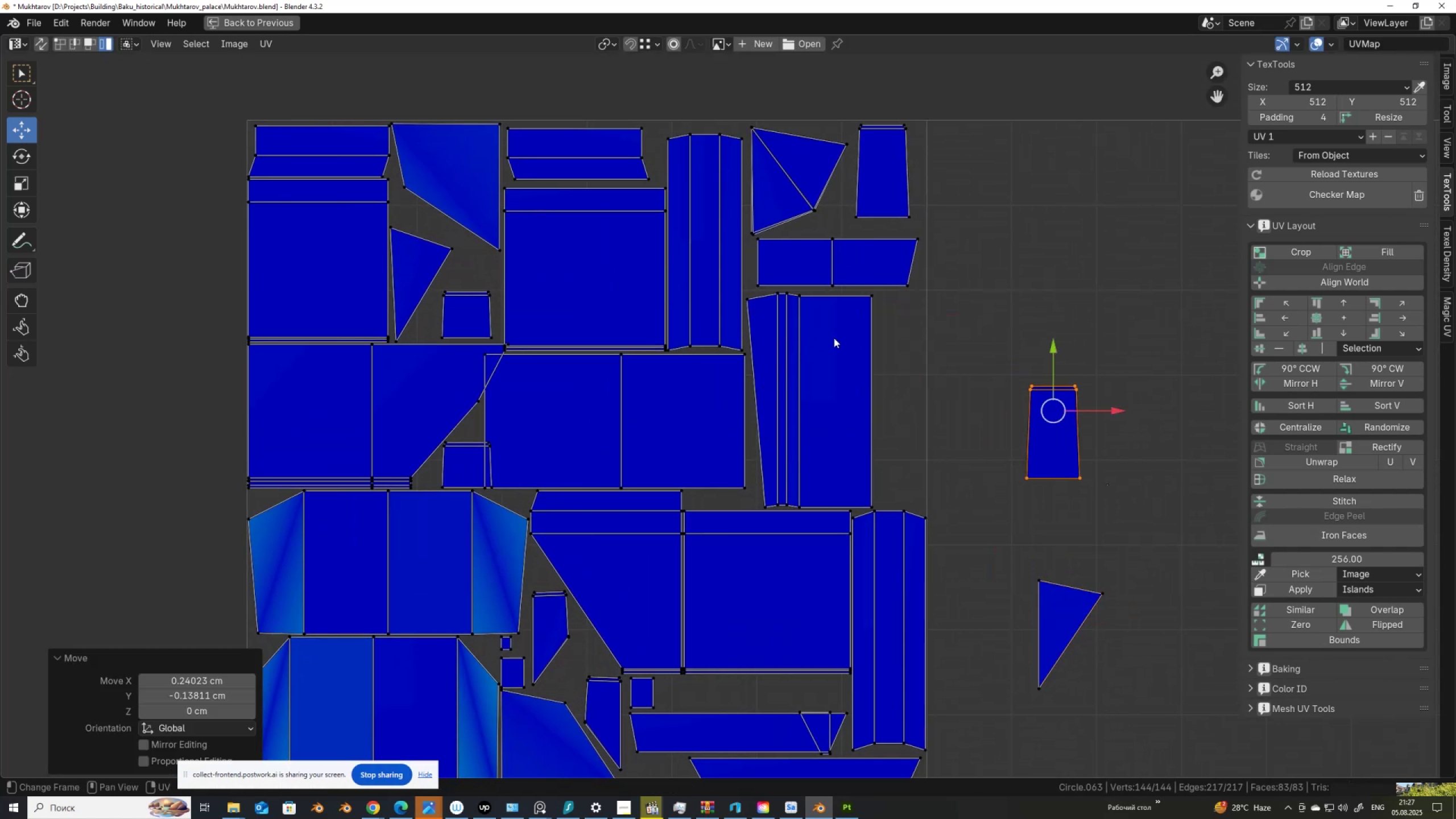 
left_click([864, 355])
 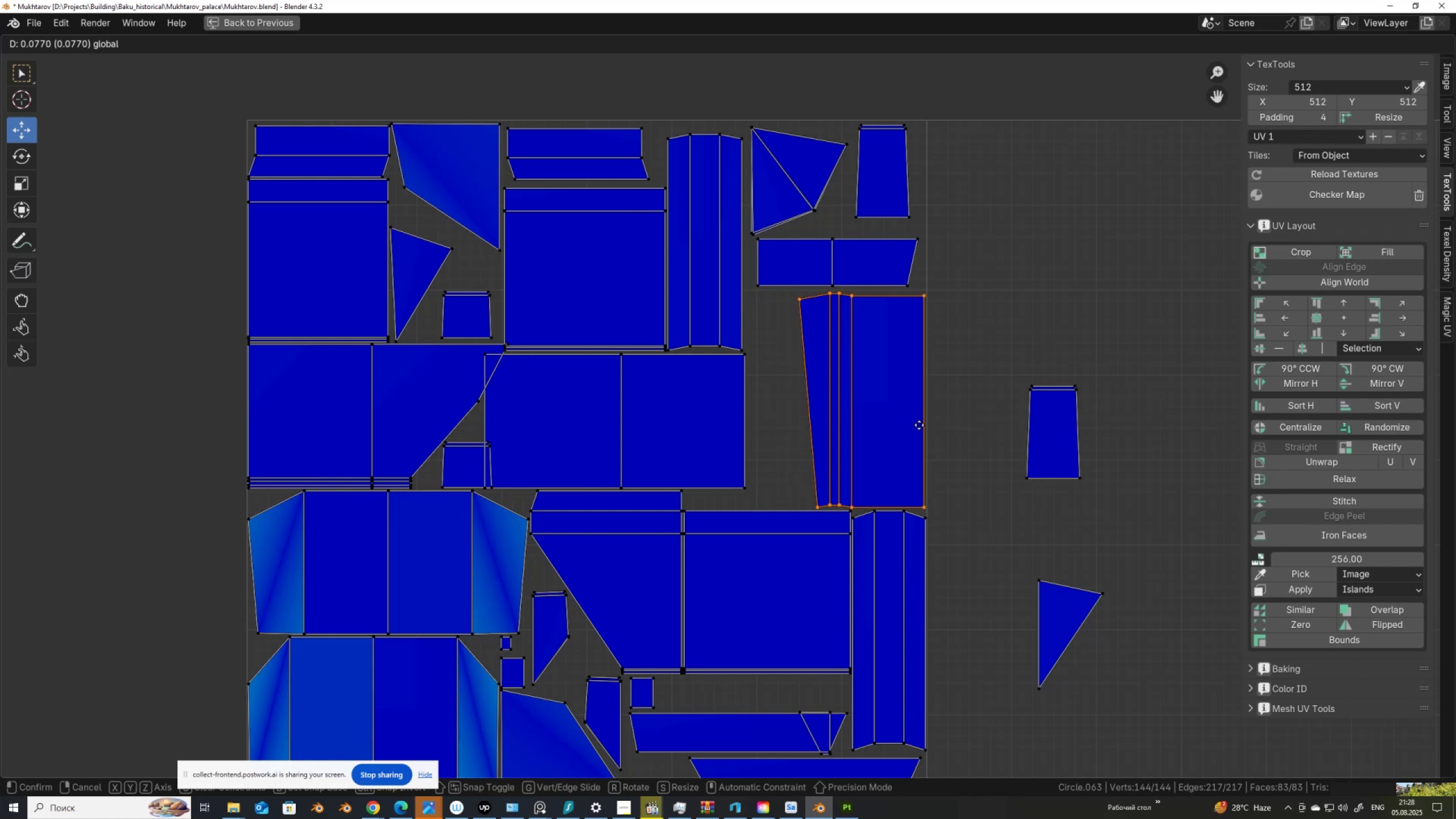 
left_click([699, 362])
 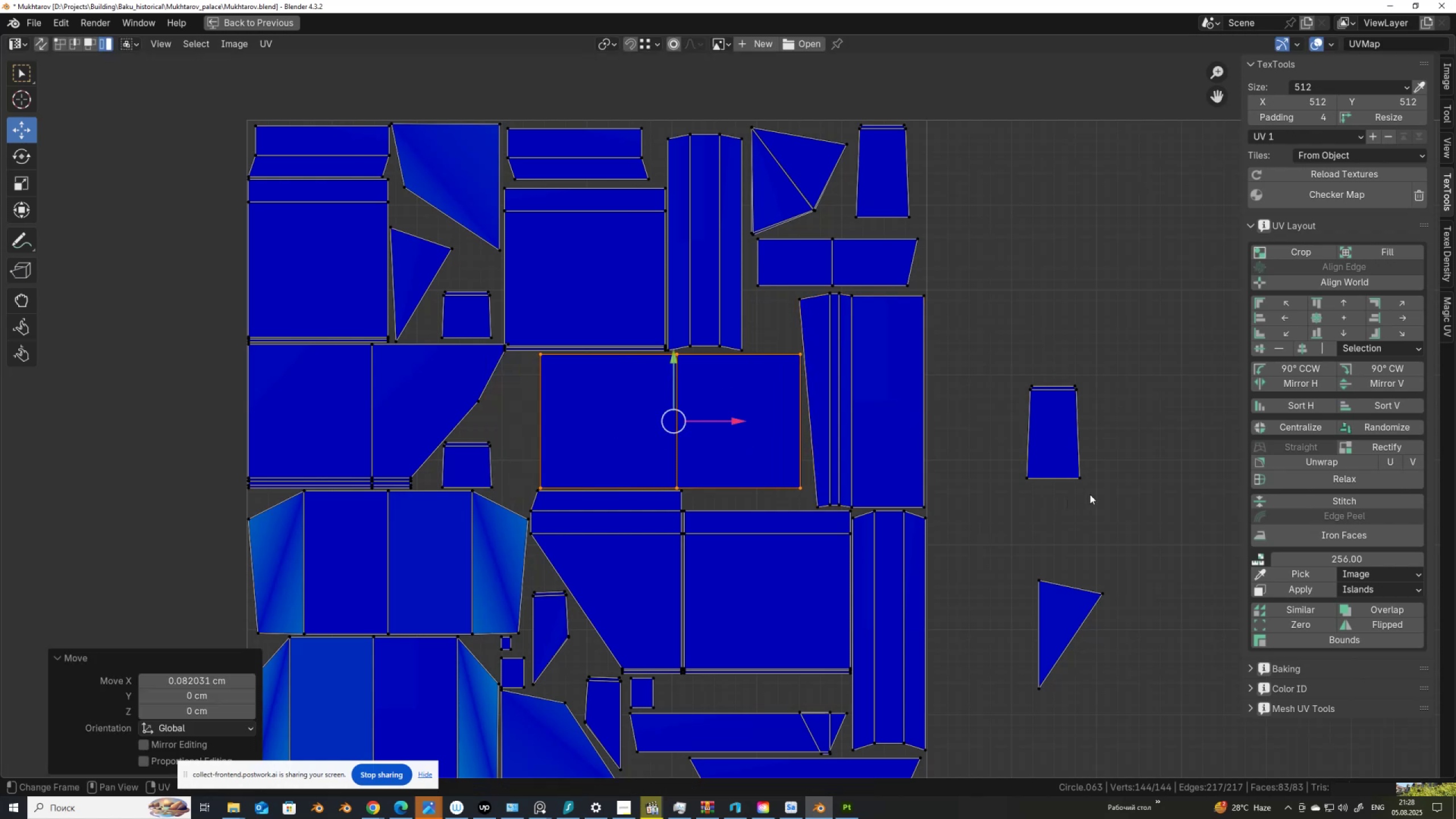 
key(G)
 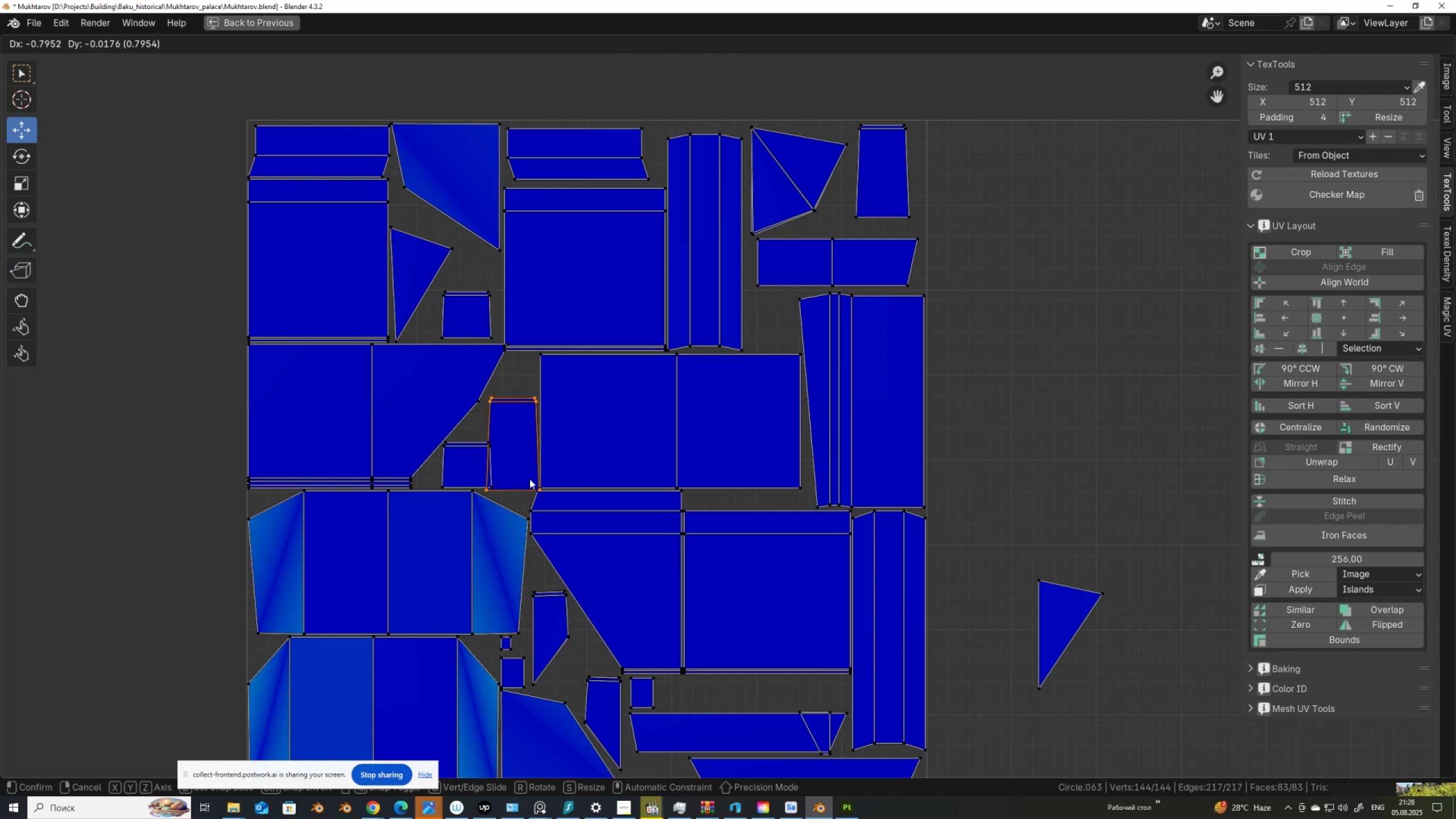 
wait(6.17)
 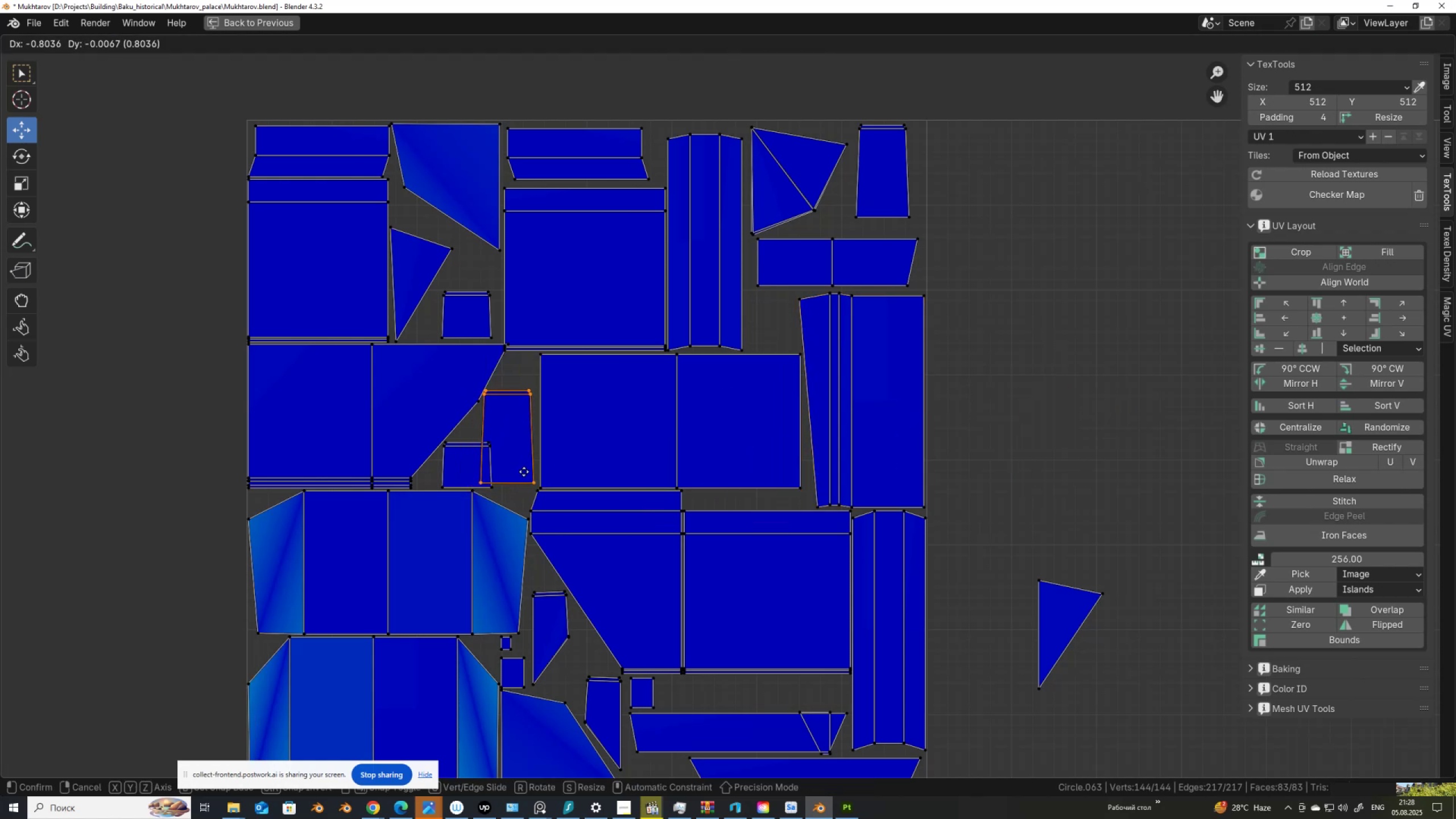 
left_click([1086, 610])
 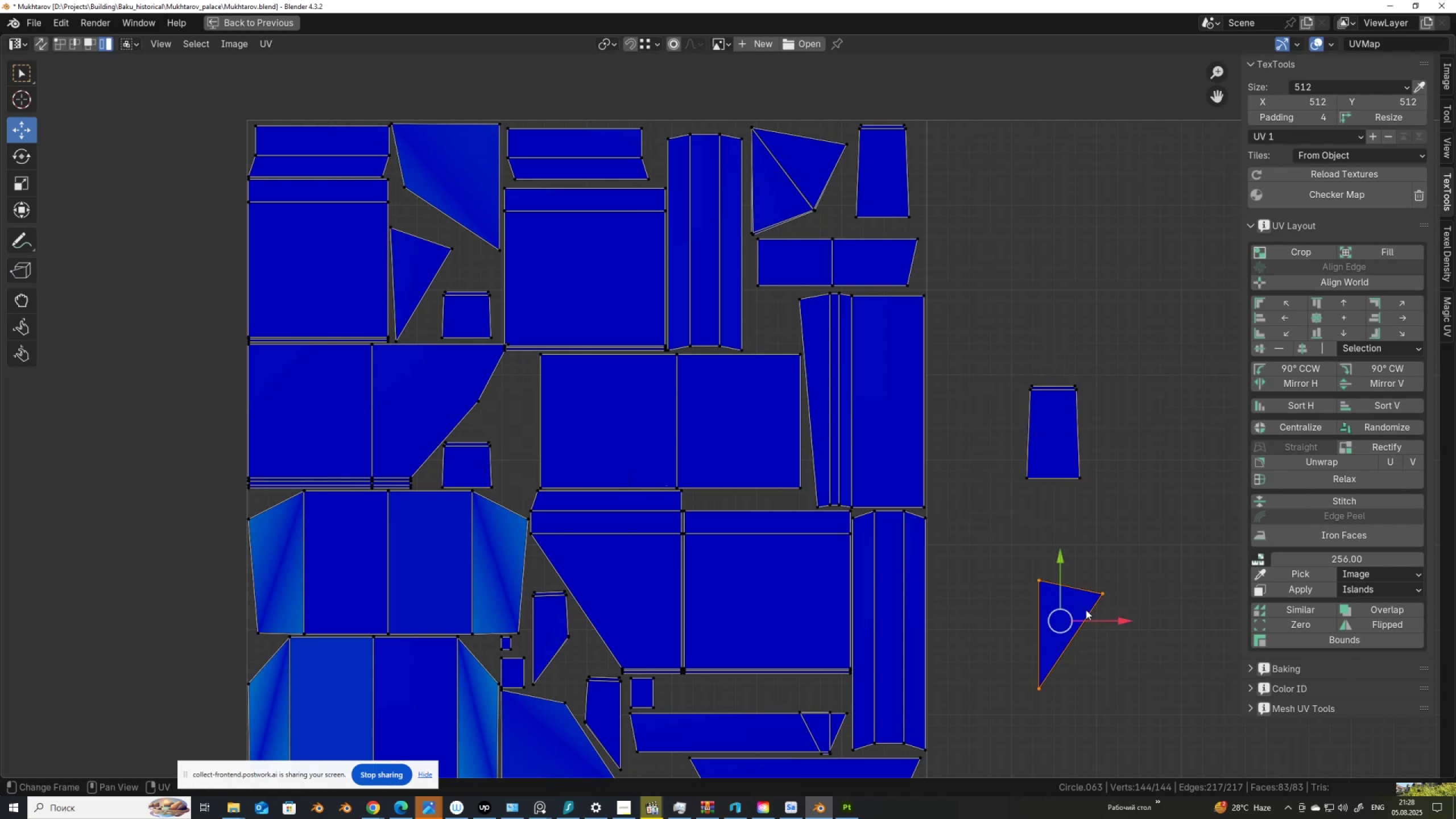 
key(G)
 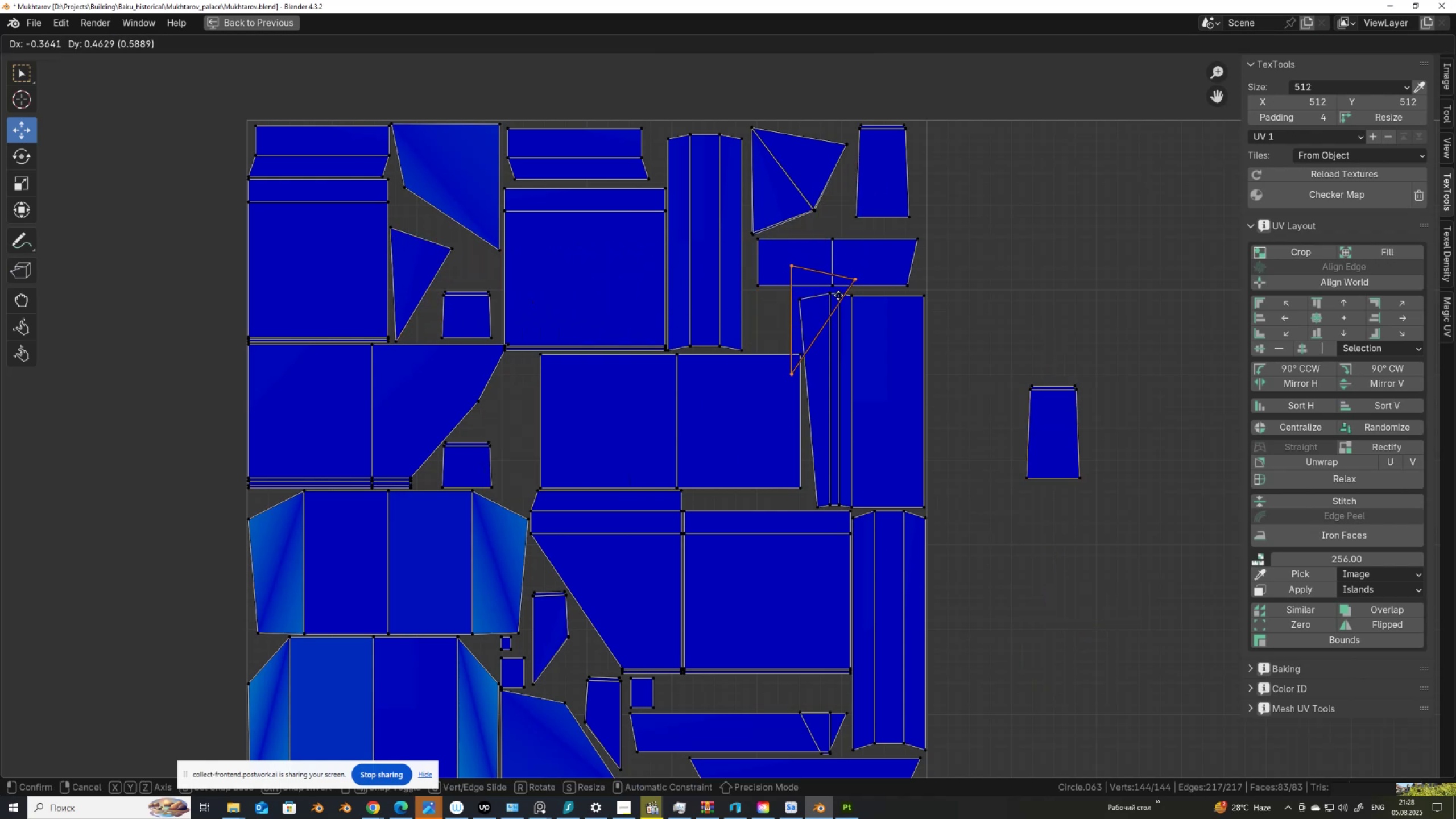 
wait(6.66)
 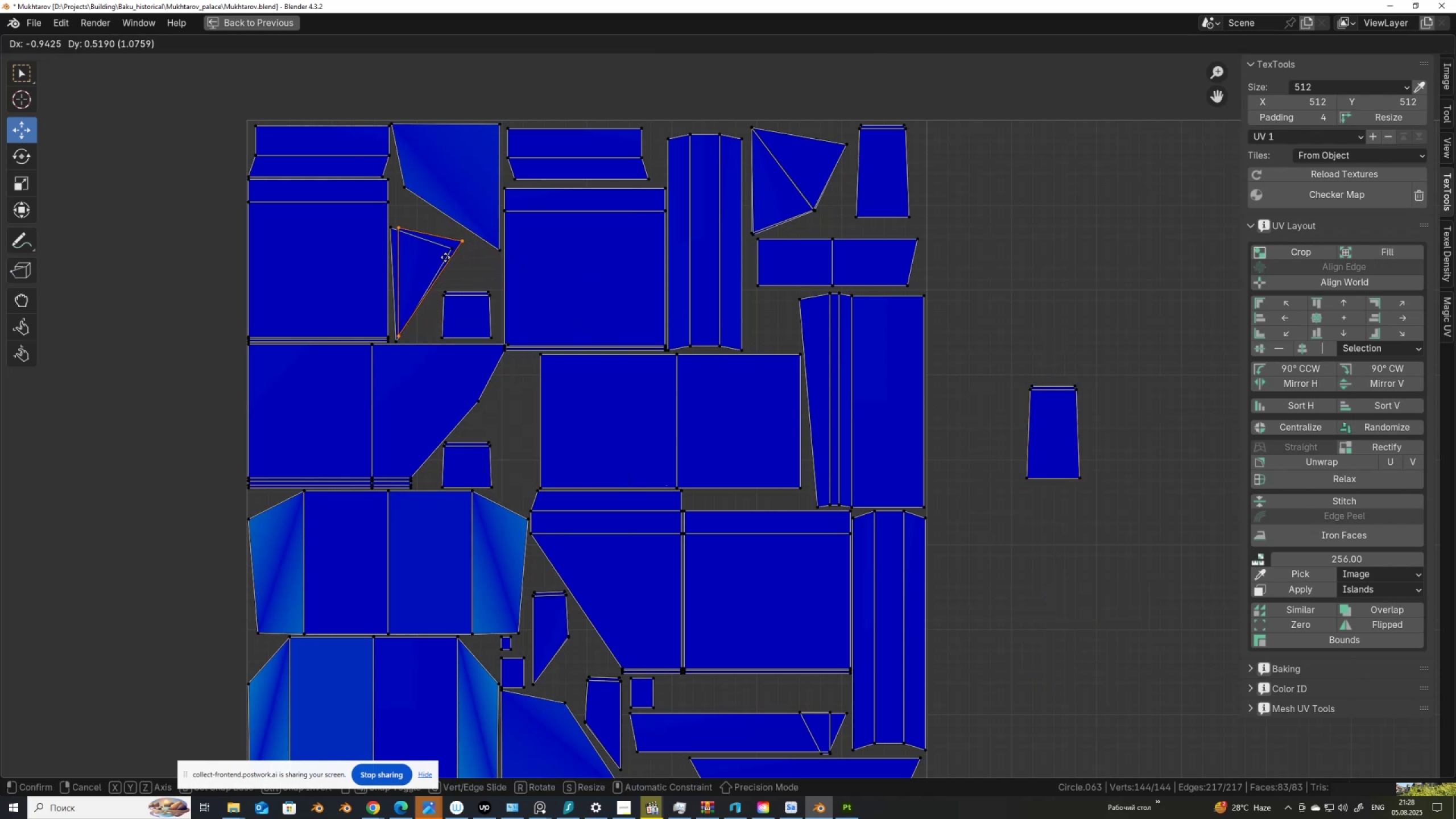 
left_click([638, 704])
 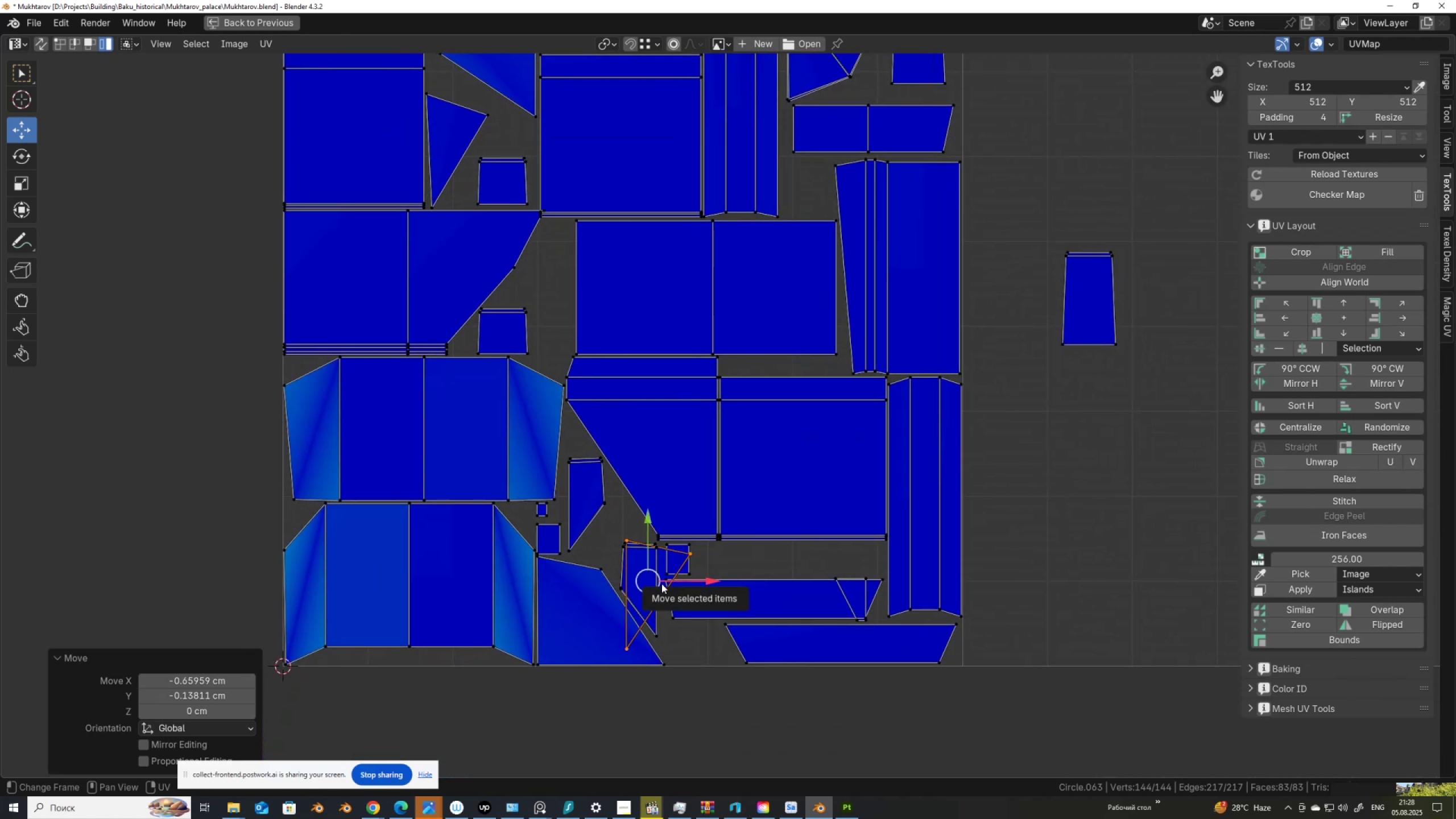 
key(G)
 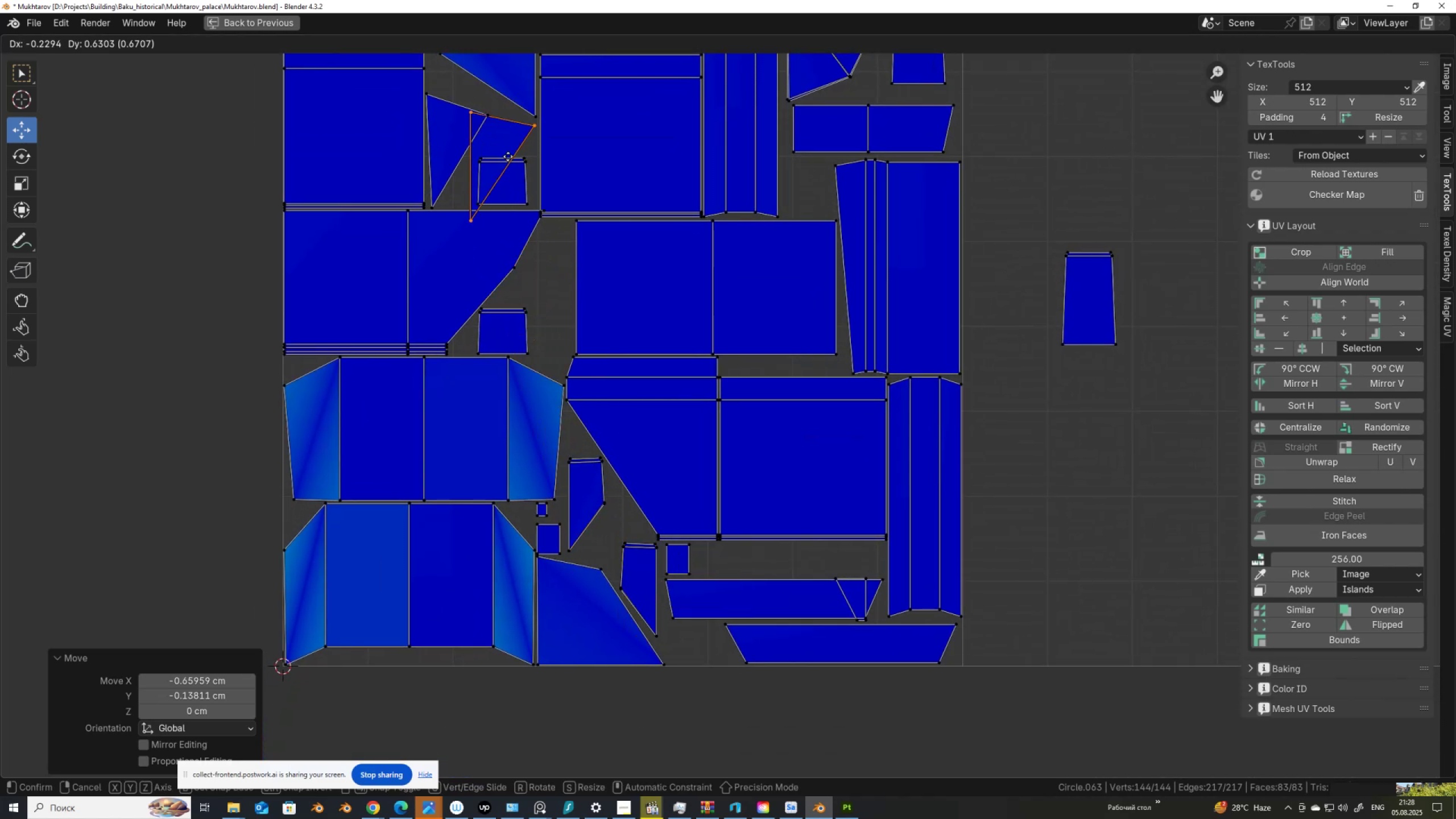 
right_click([508, 156])
 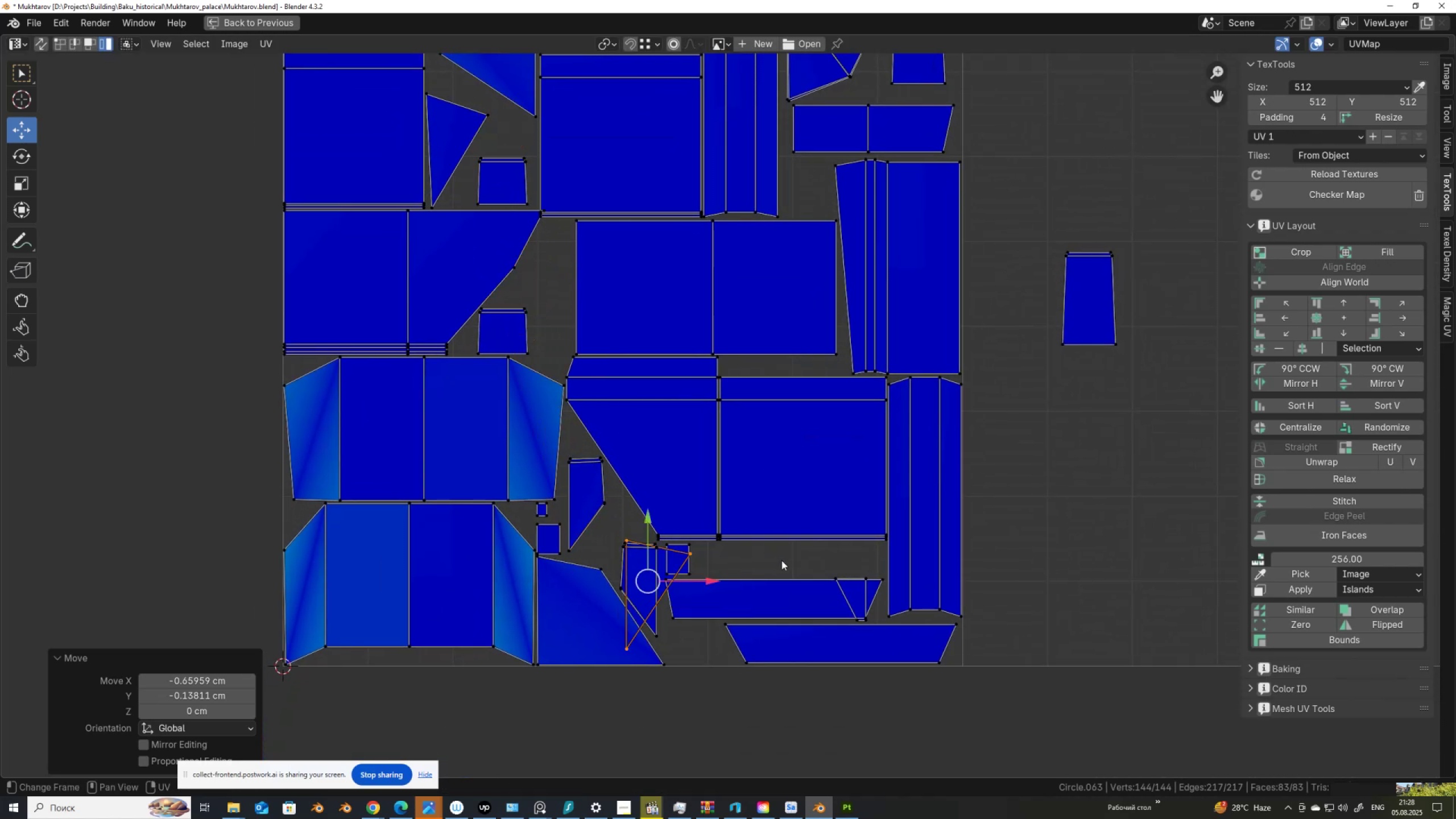 
left_click([858, 593])
 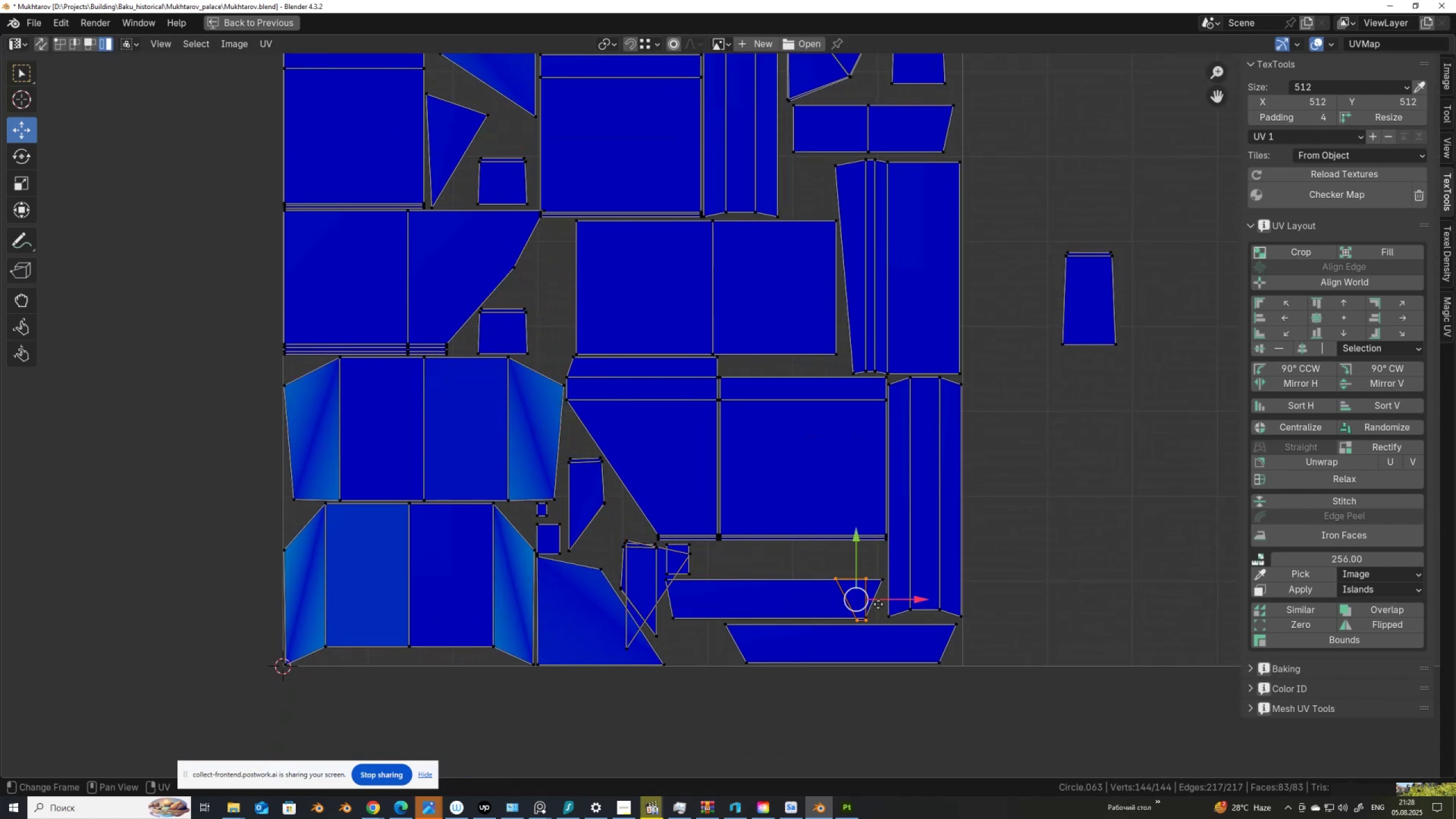 
key(G)
 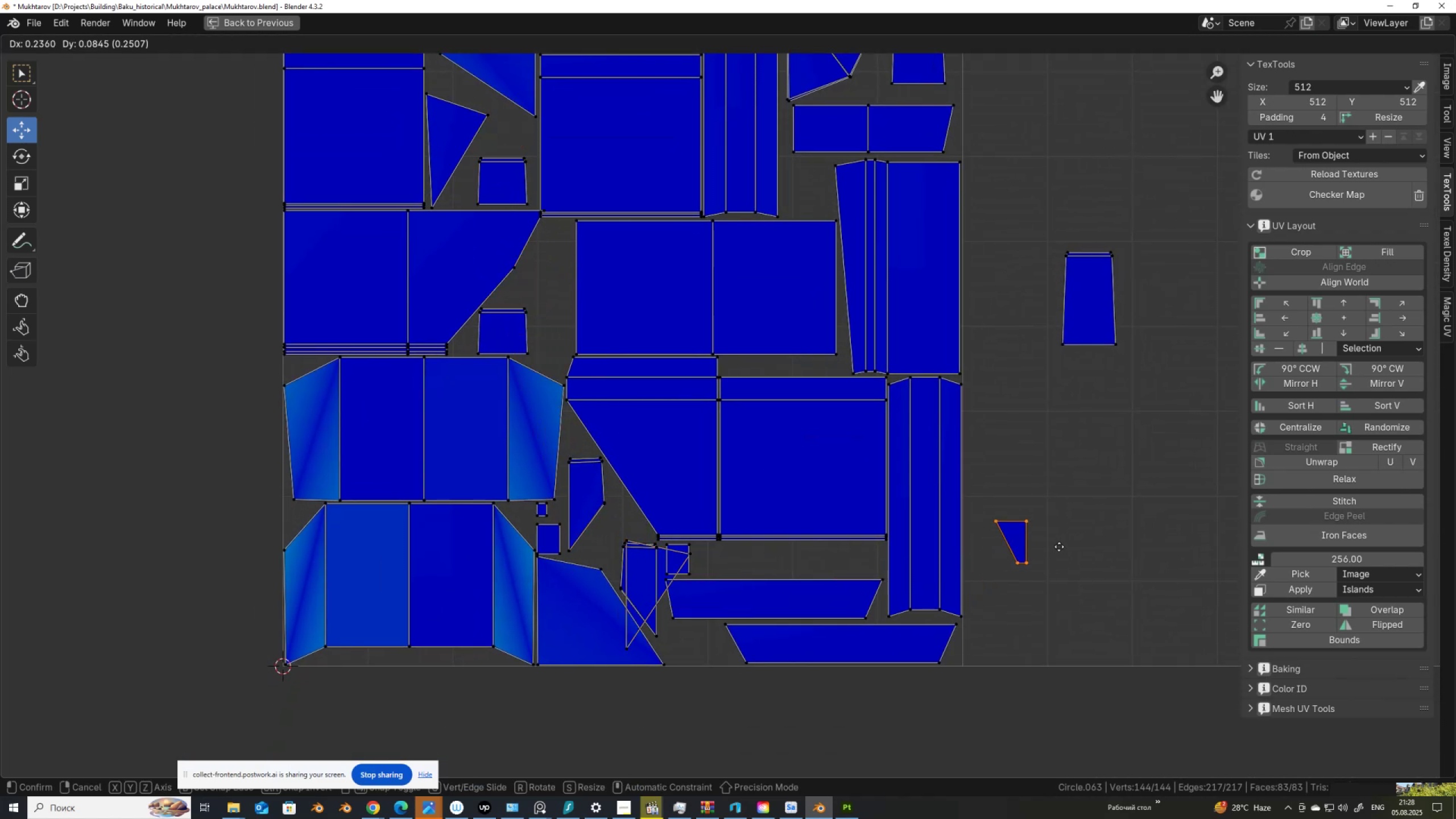 
left_click([1060, 546])
 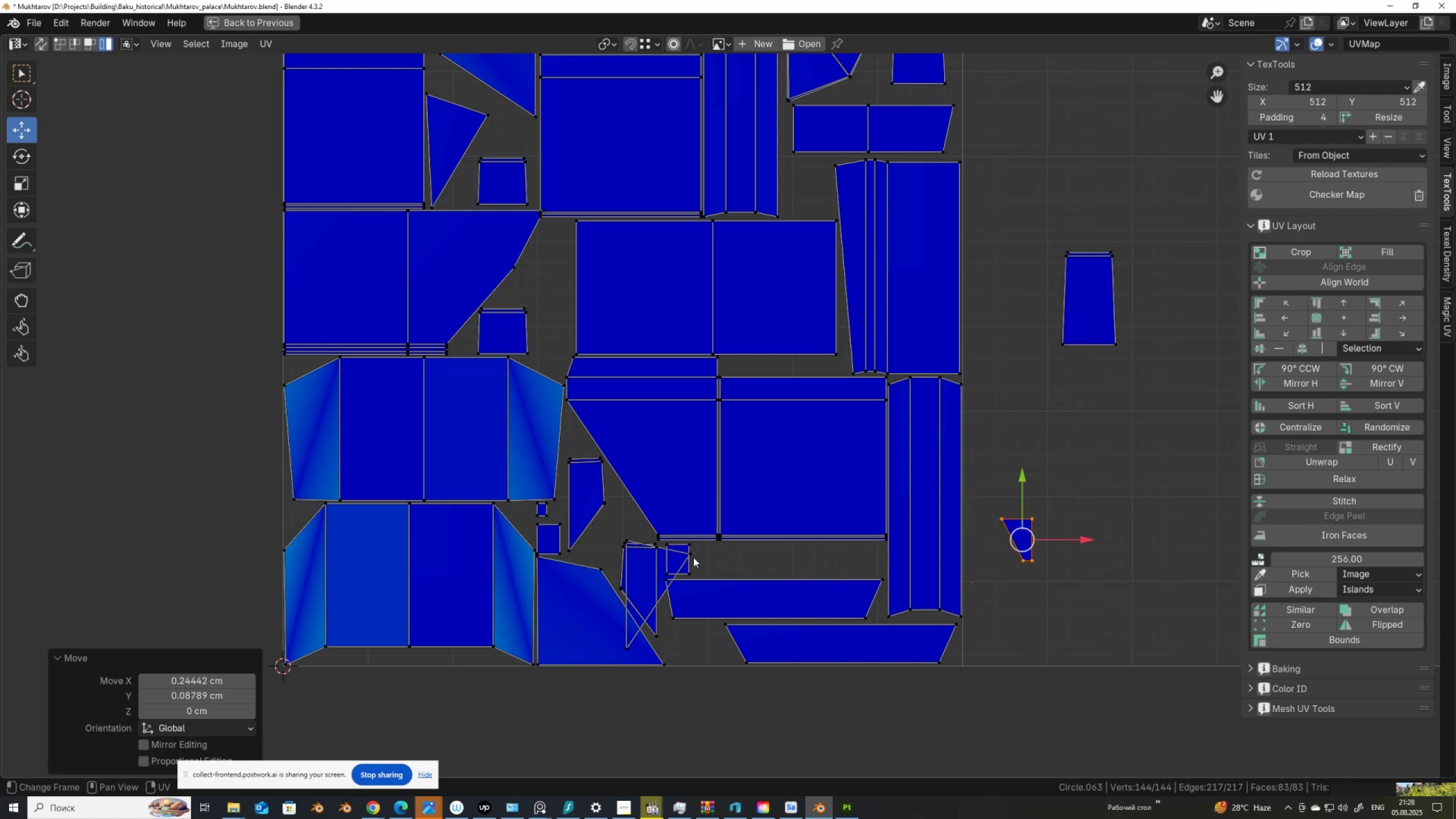 
left_click([690, 551])
 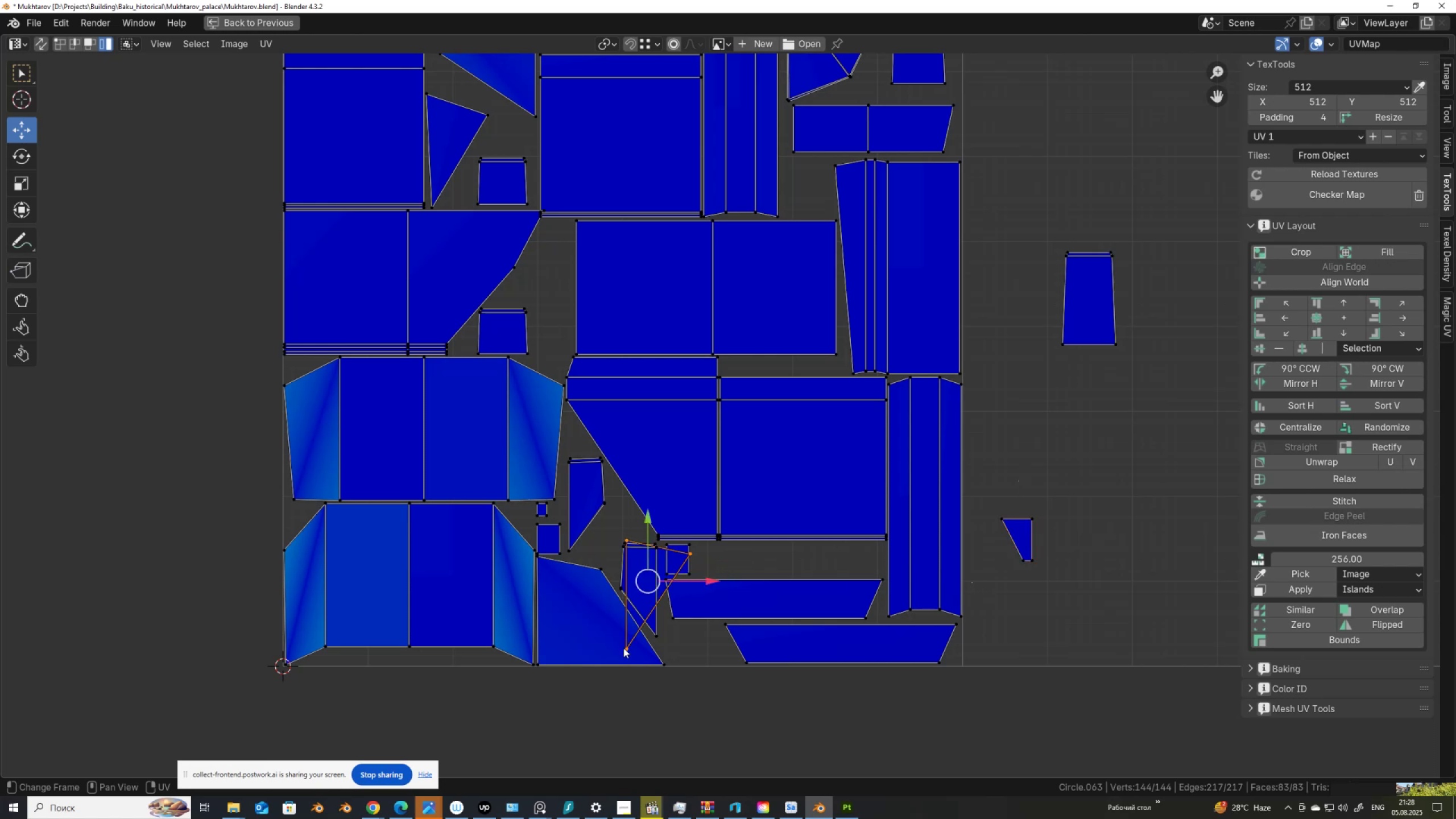 
key(G)
 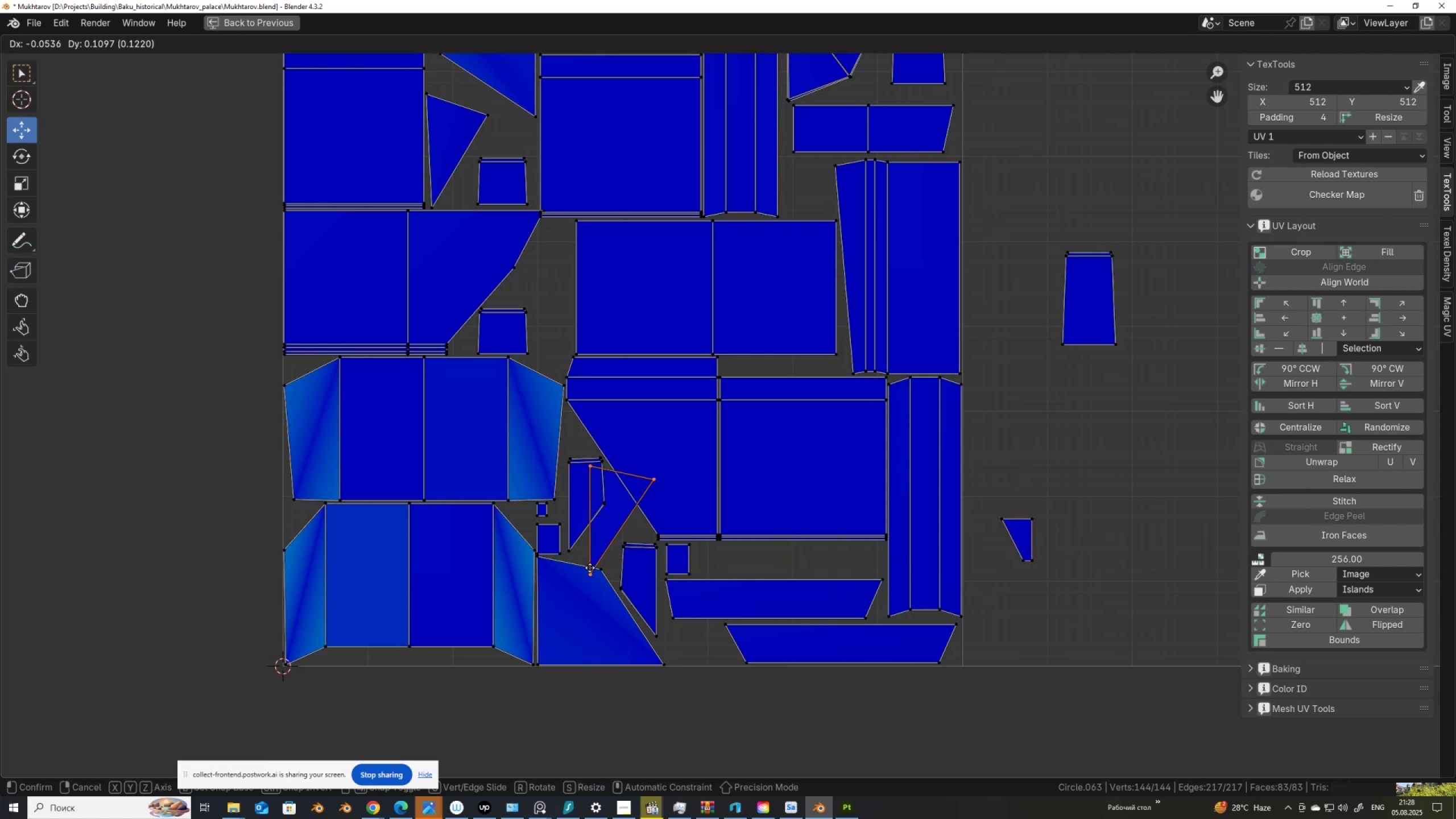 
wait(6.41)
 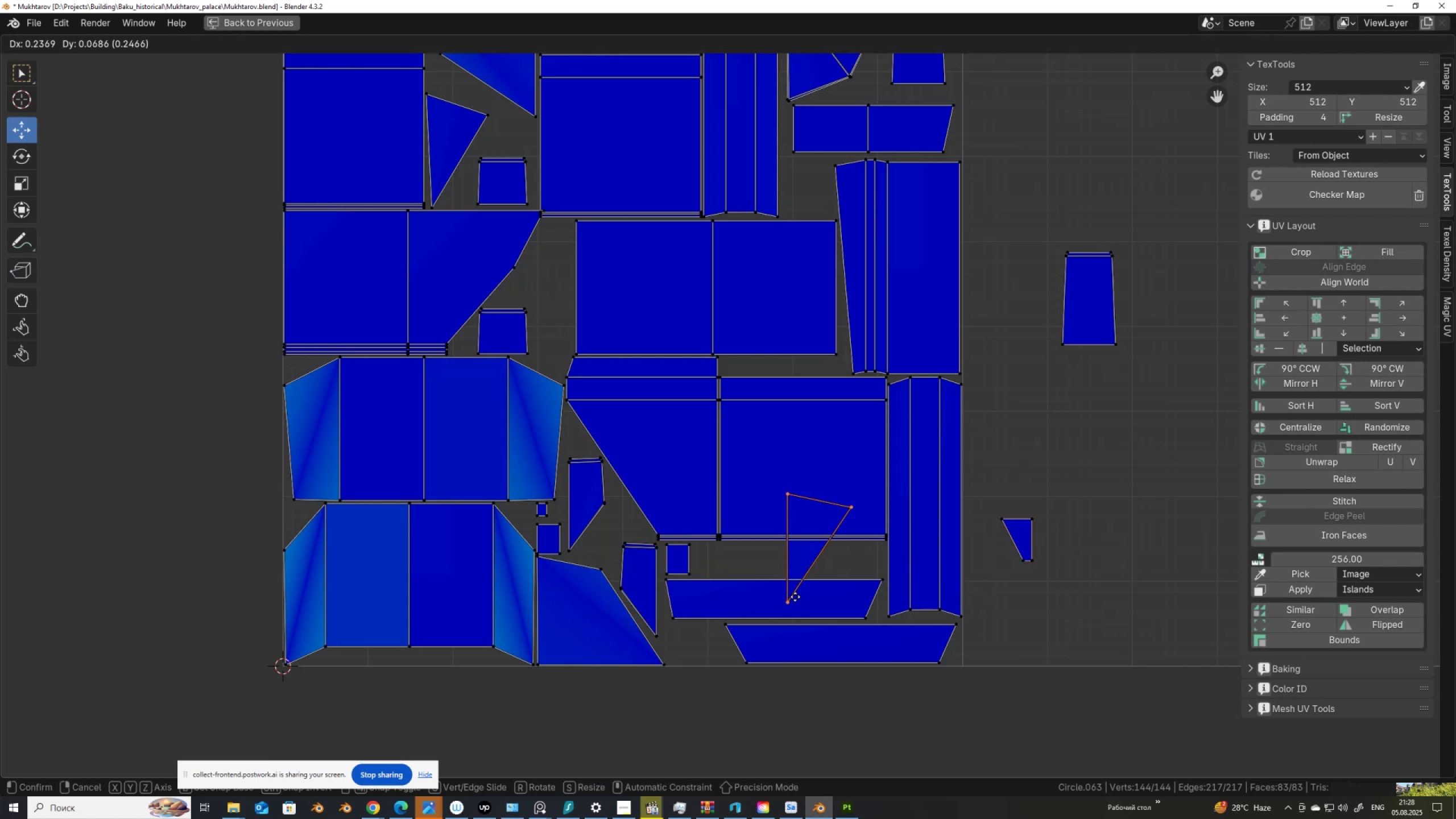 
left_click([1110, 527])
 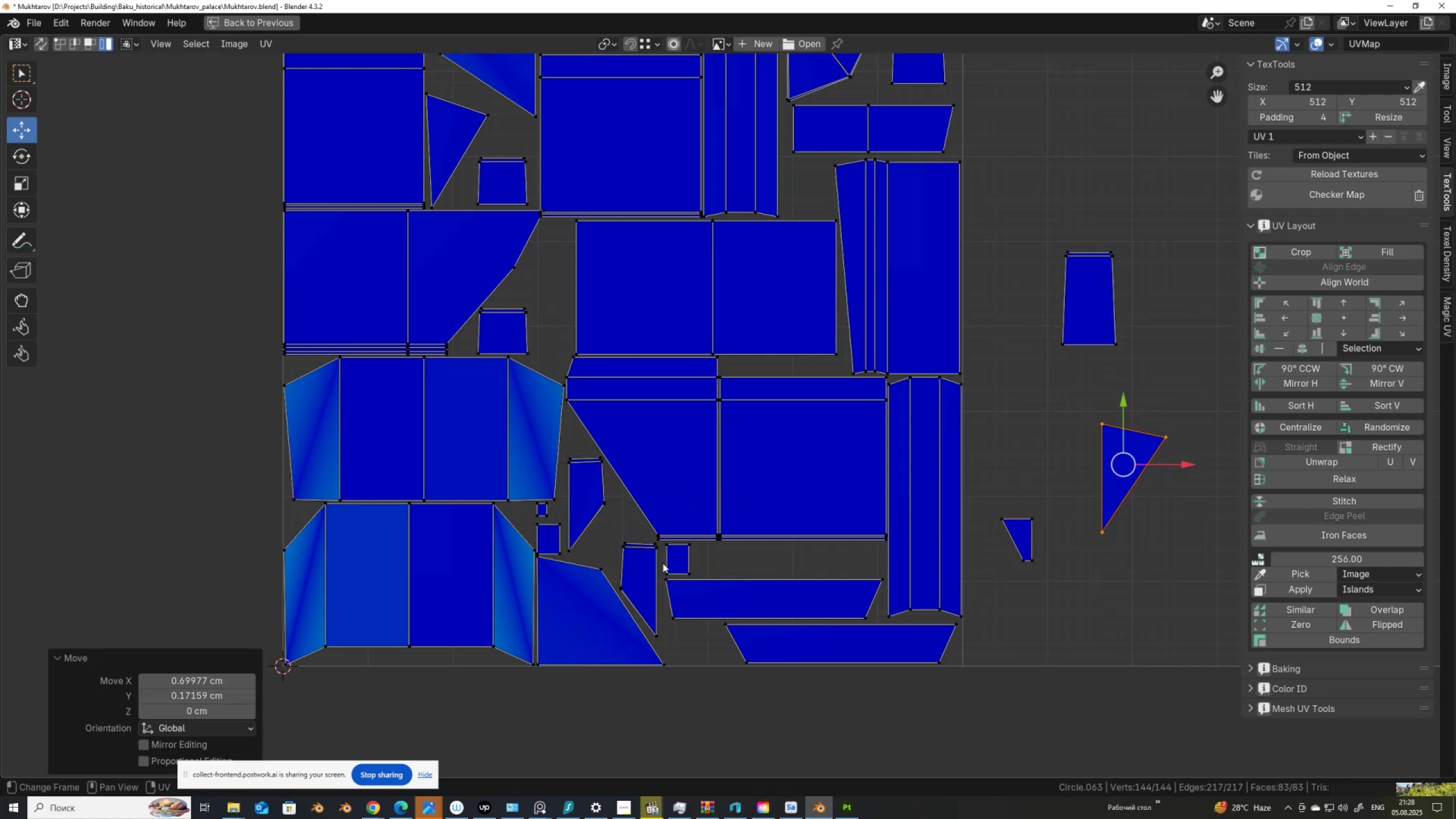 
key(Control+ControlLeft)
 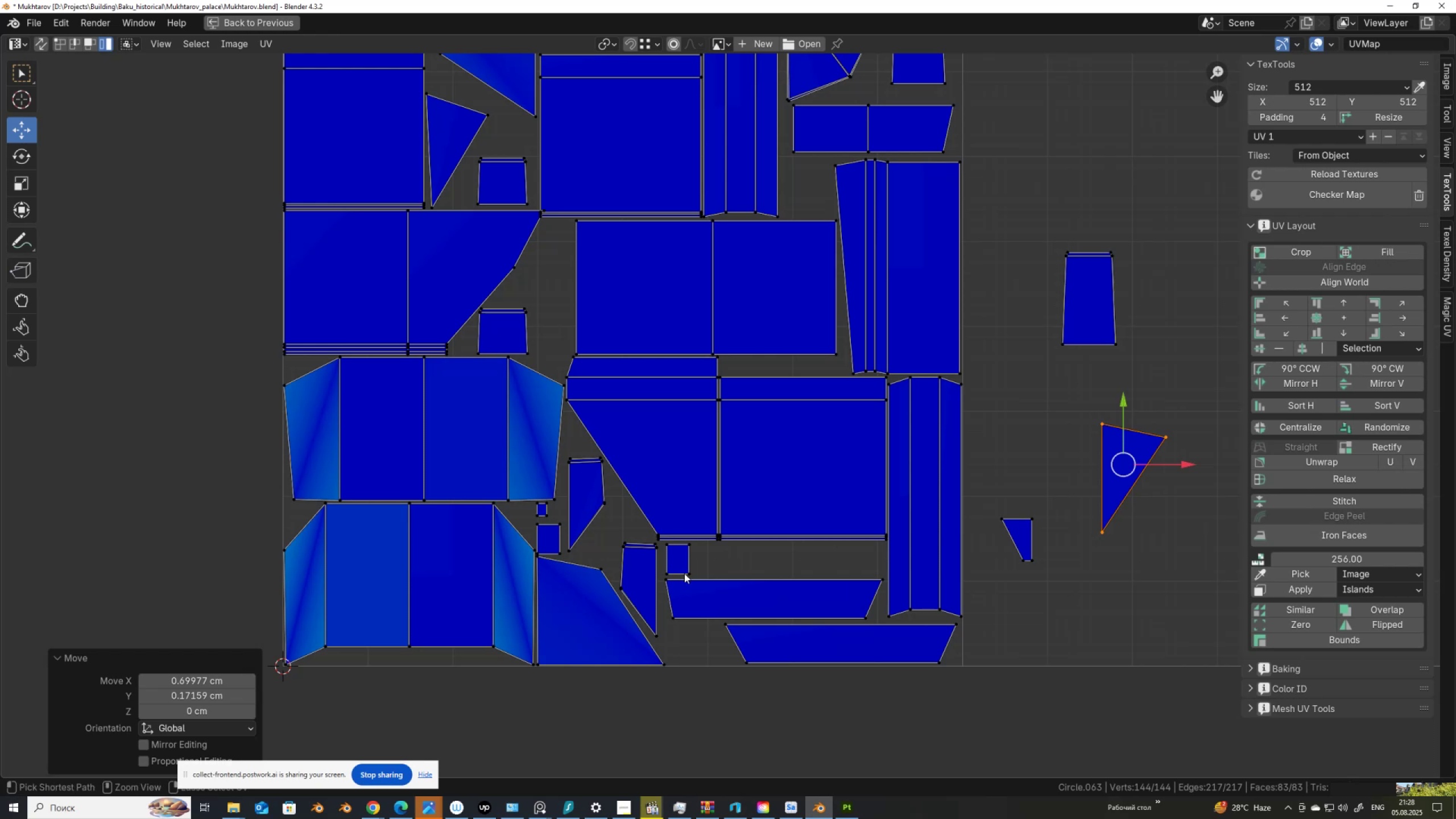 
key(Control+Space)
 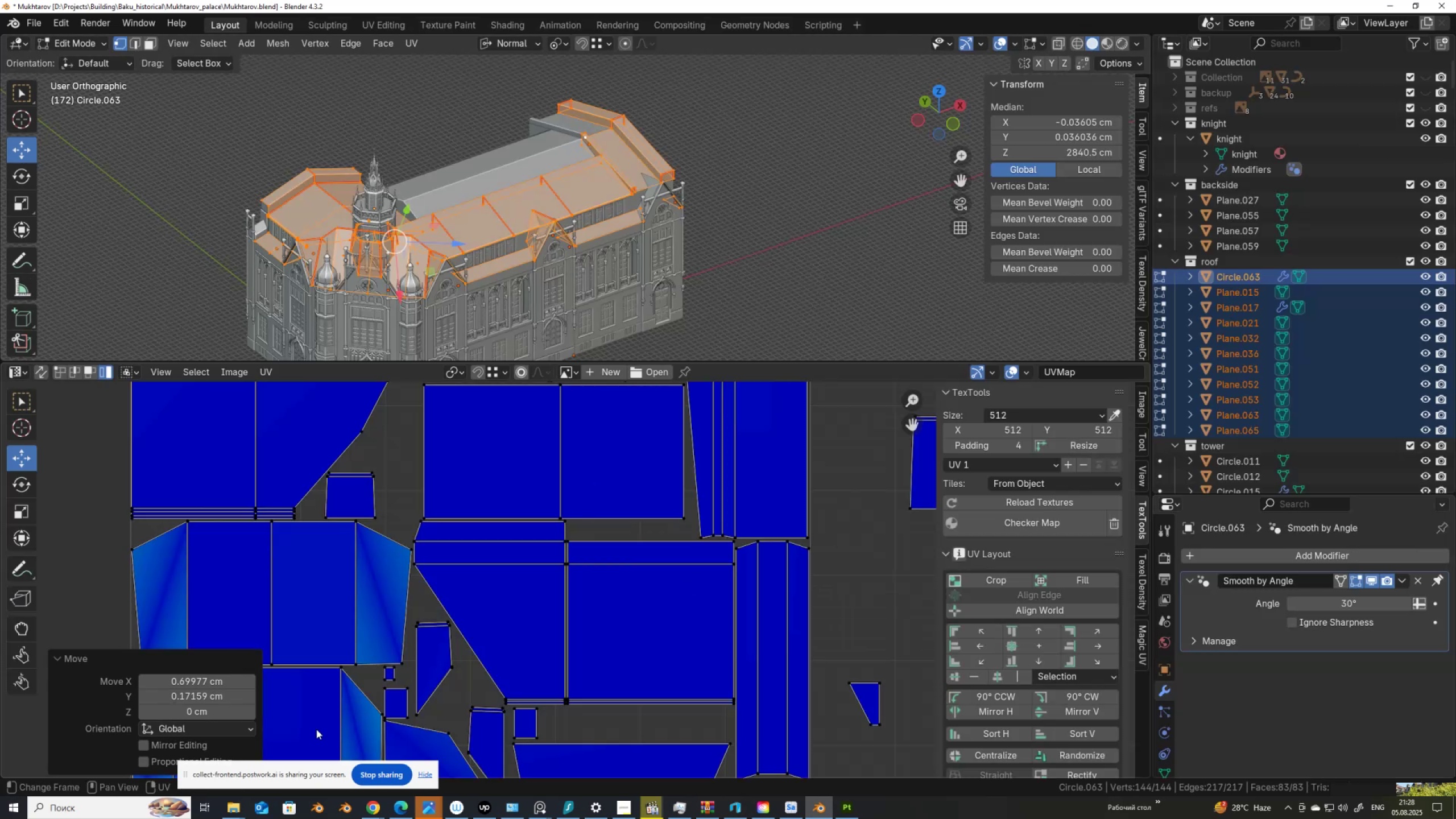 
scroll: coordinate [387, 684], scroll_direction: down, amount: 2.0
 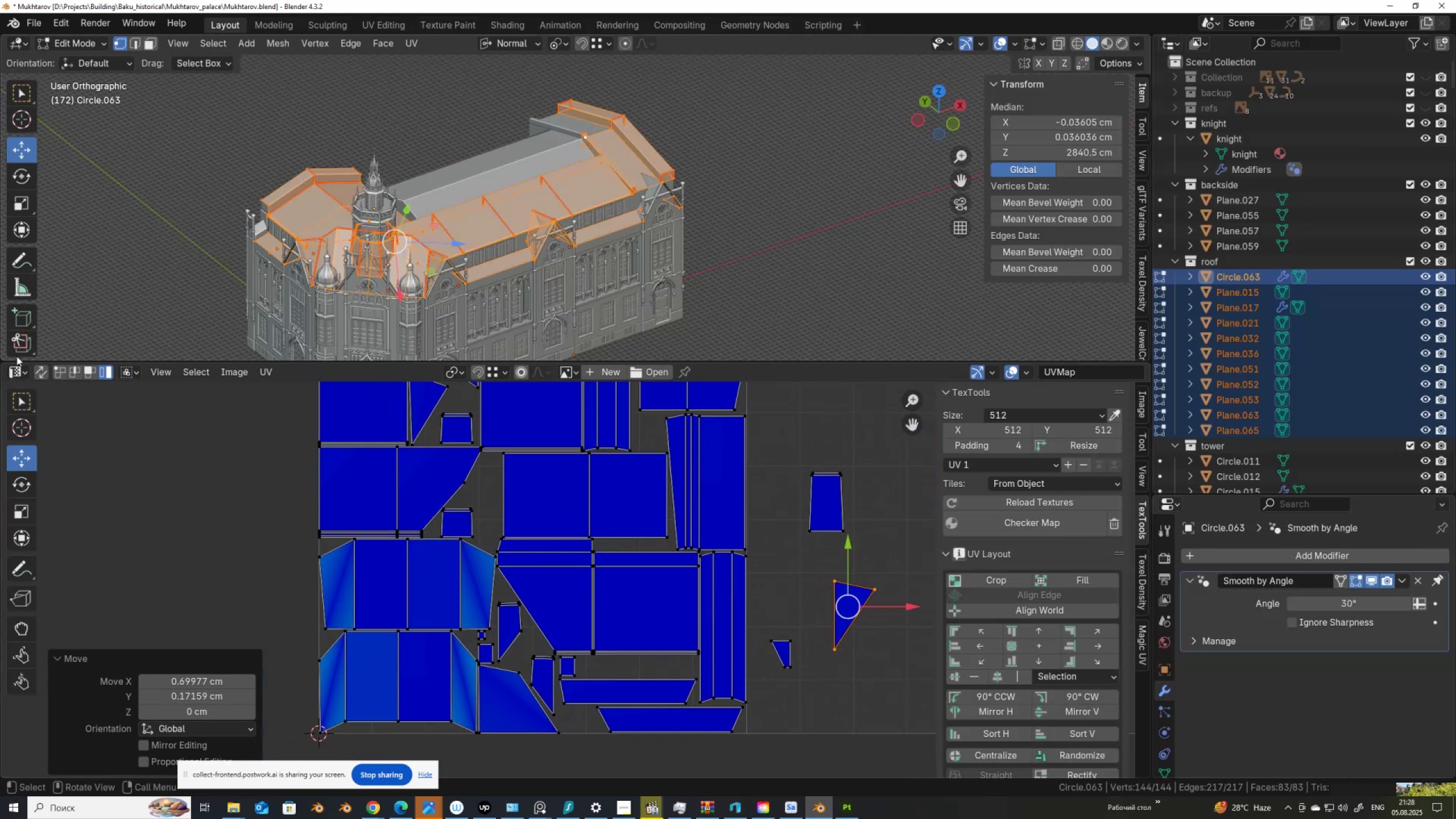 
left_click([47, 372])
 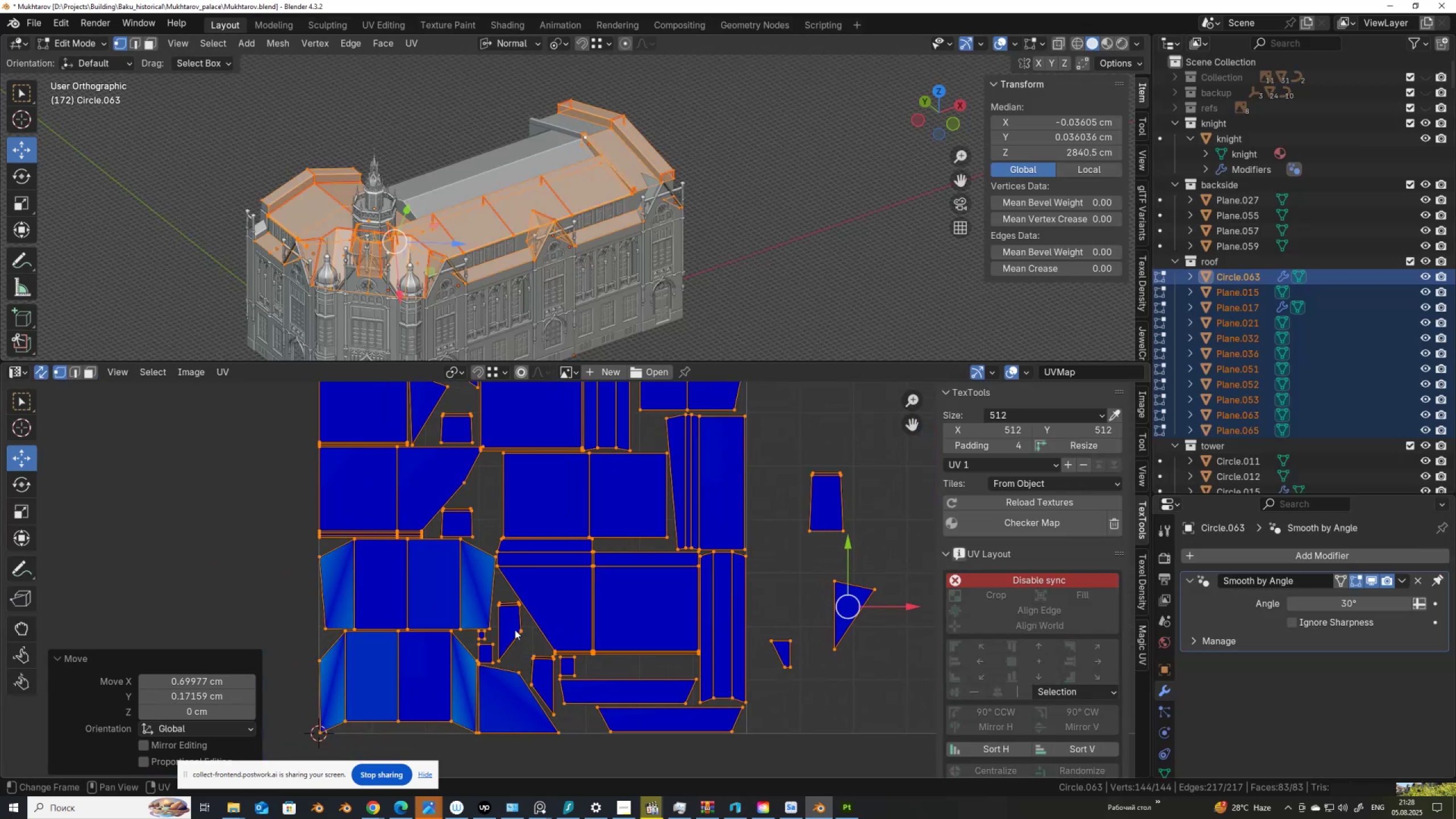 
left_click([515, 630])
 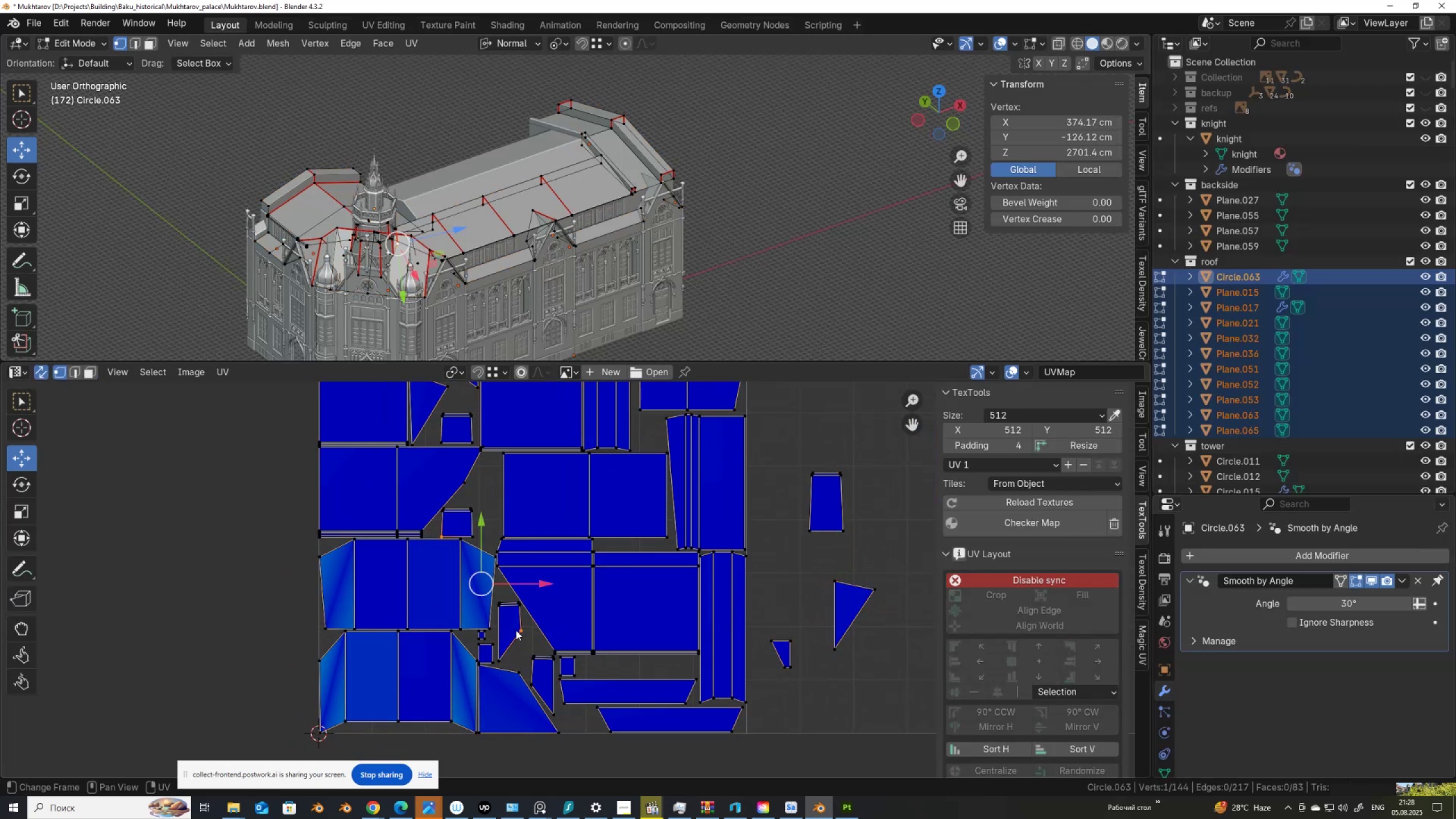 
key(L)
 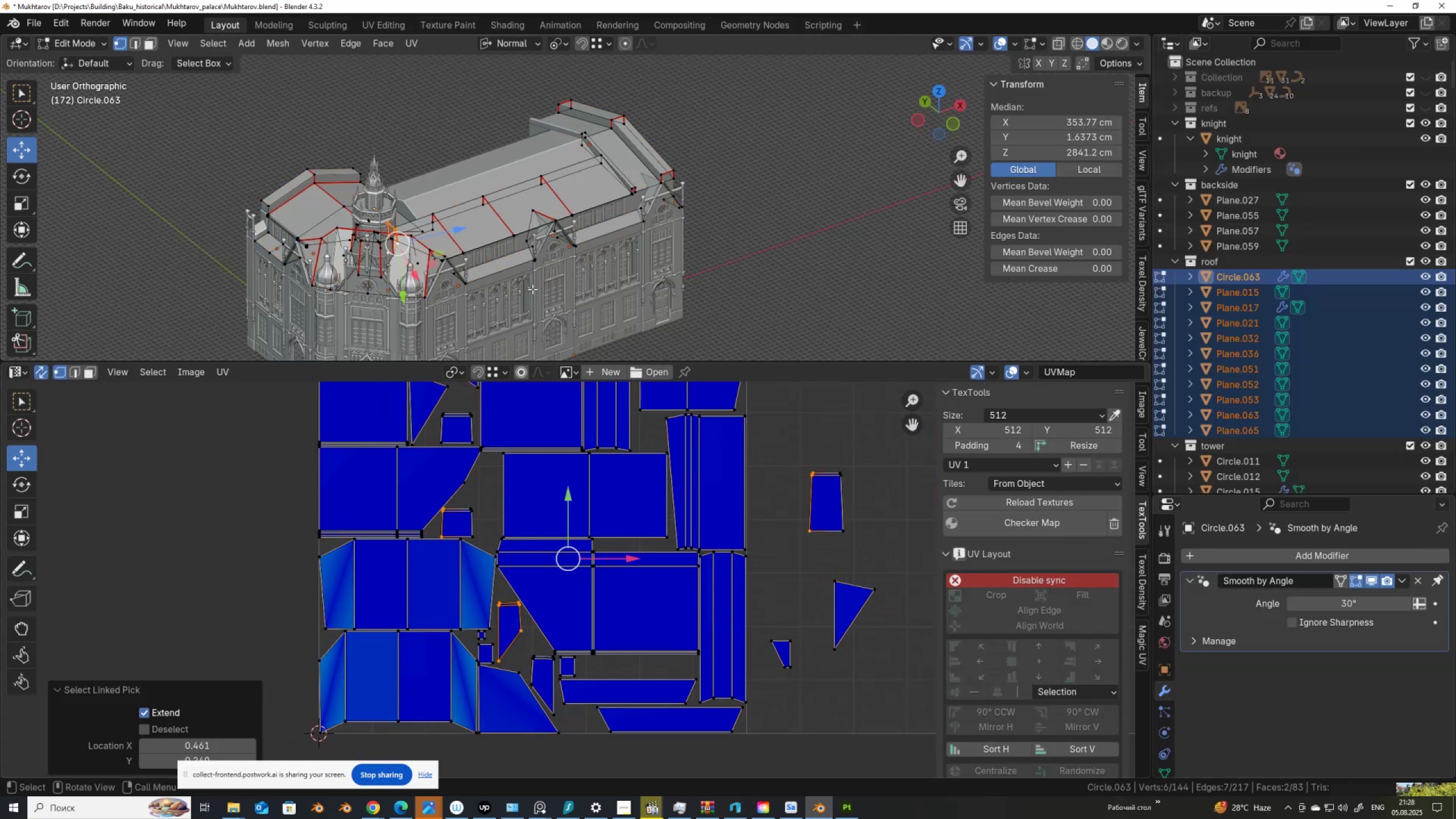 
key(NumpadDecimal)
 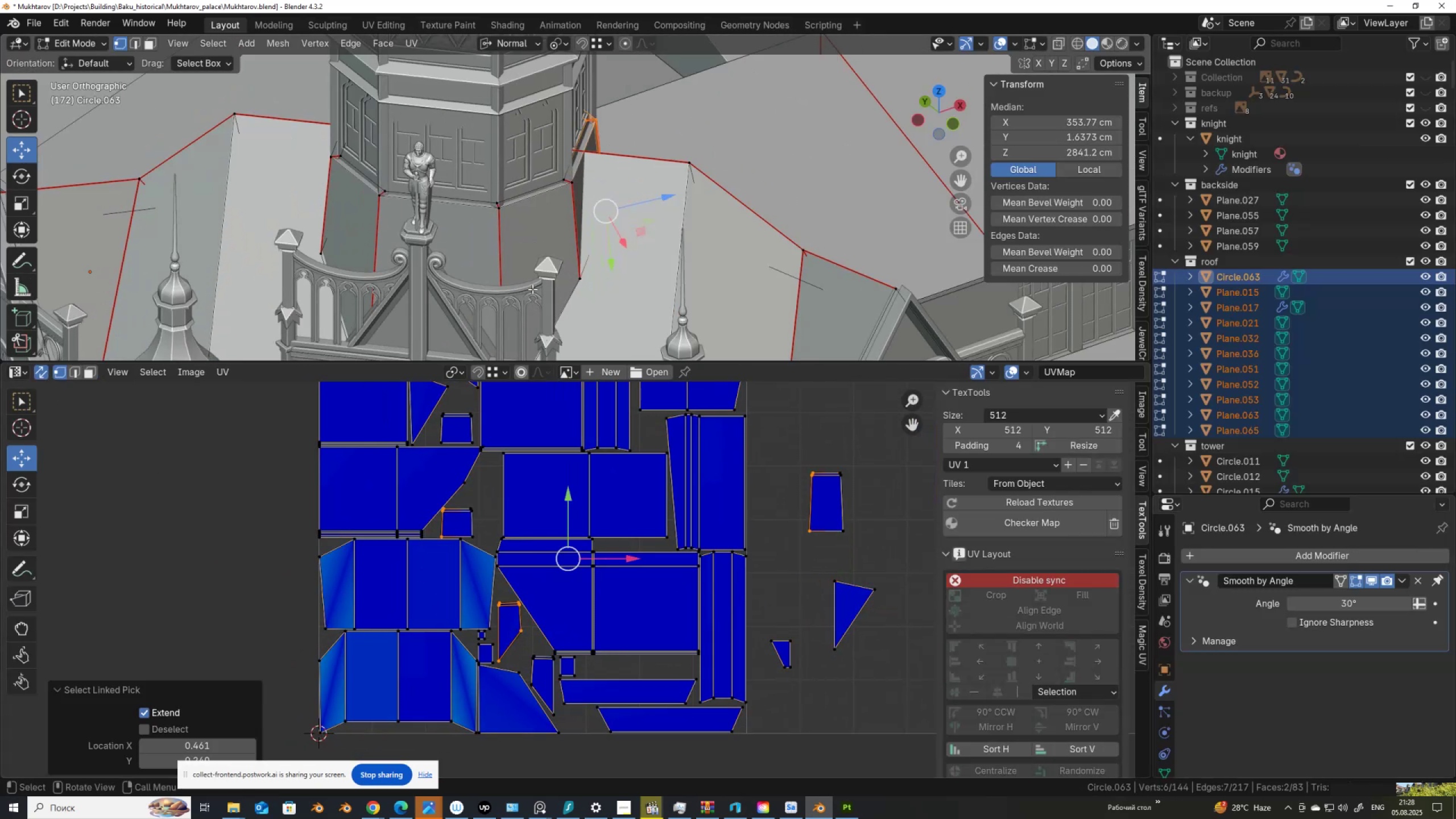 
scroll: coordinate [552, 210], scroll_direction: down, amount: 4.0
 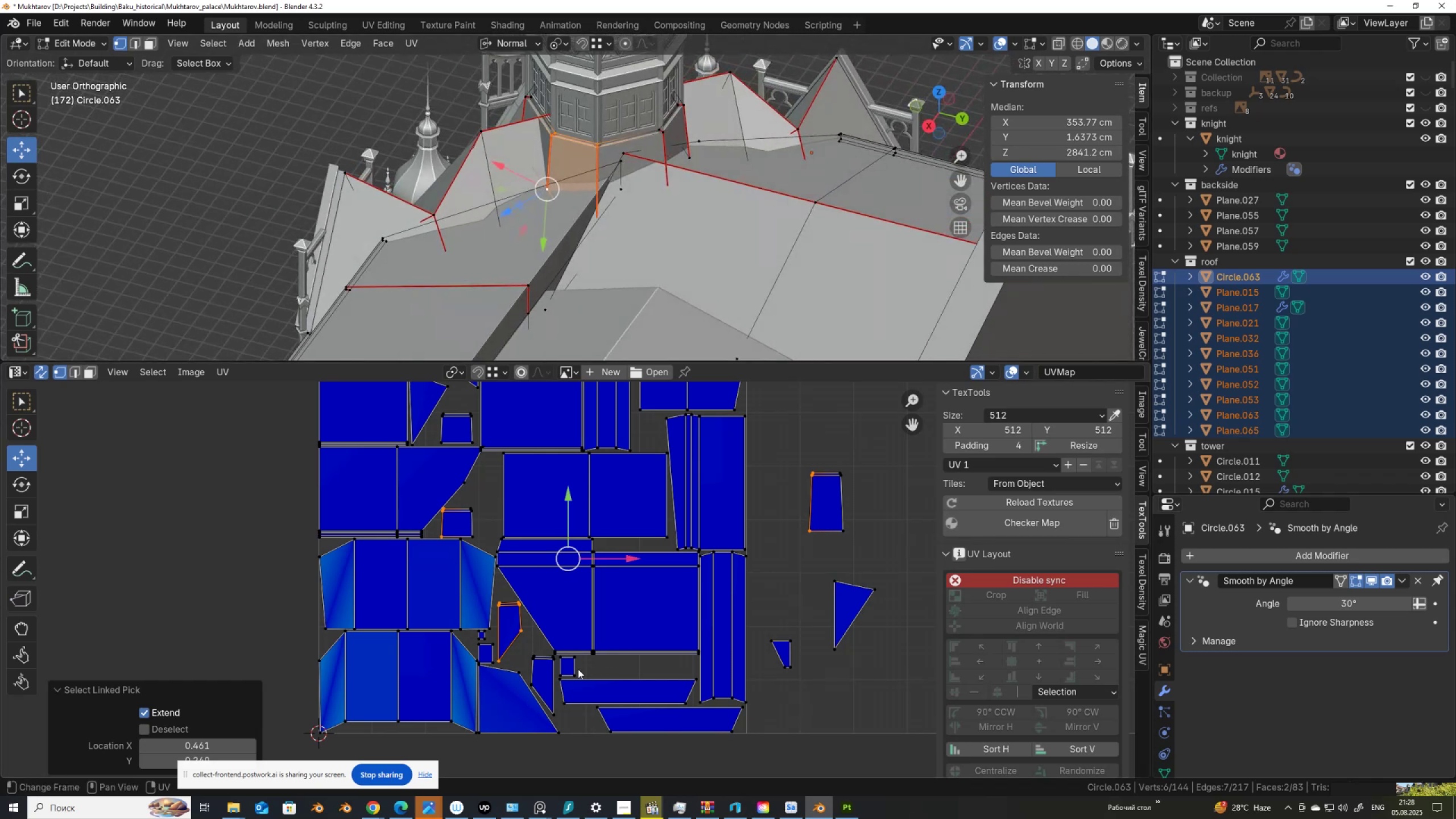 
left_click([529, 660])
 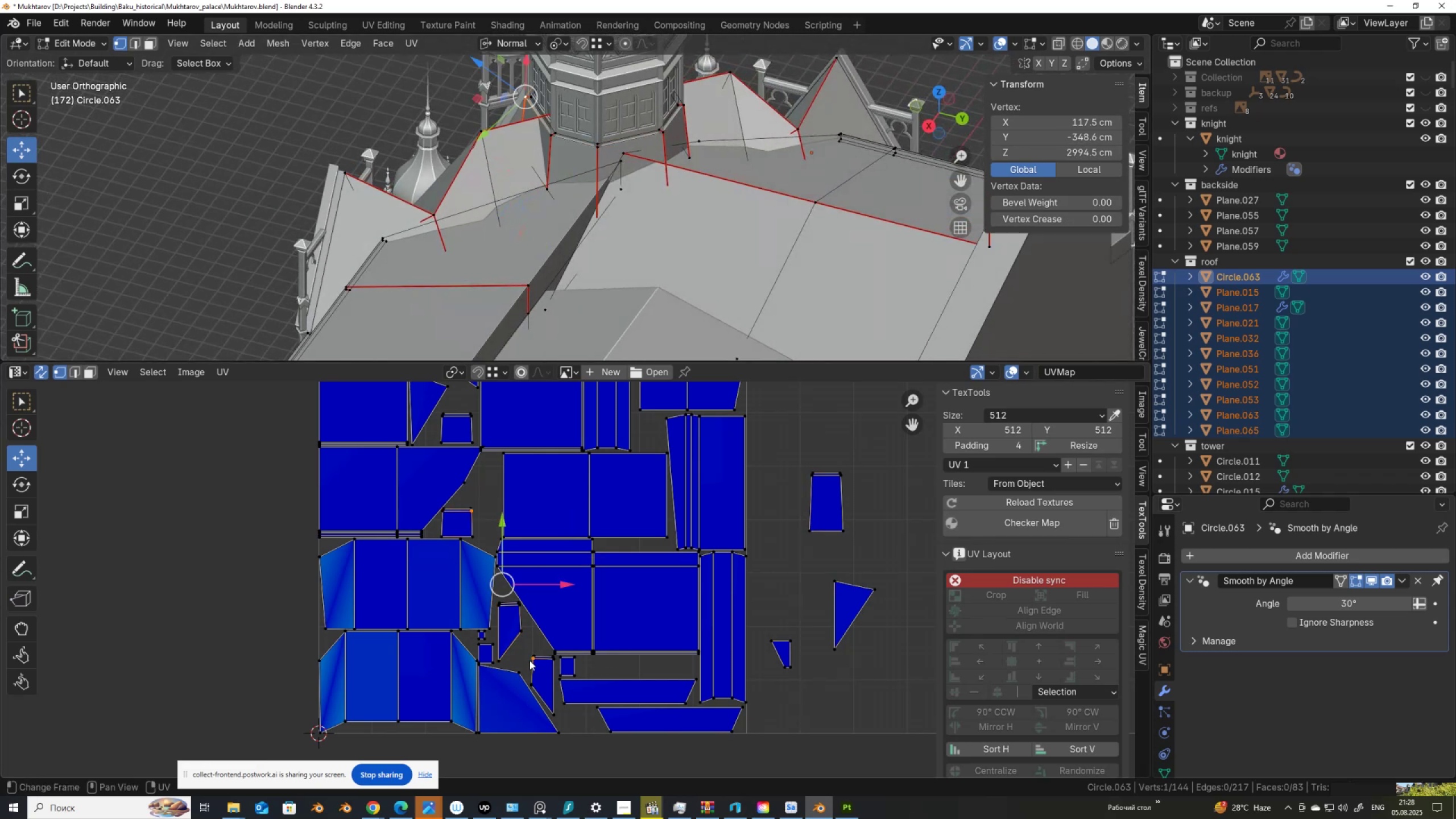 
key(L)
 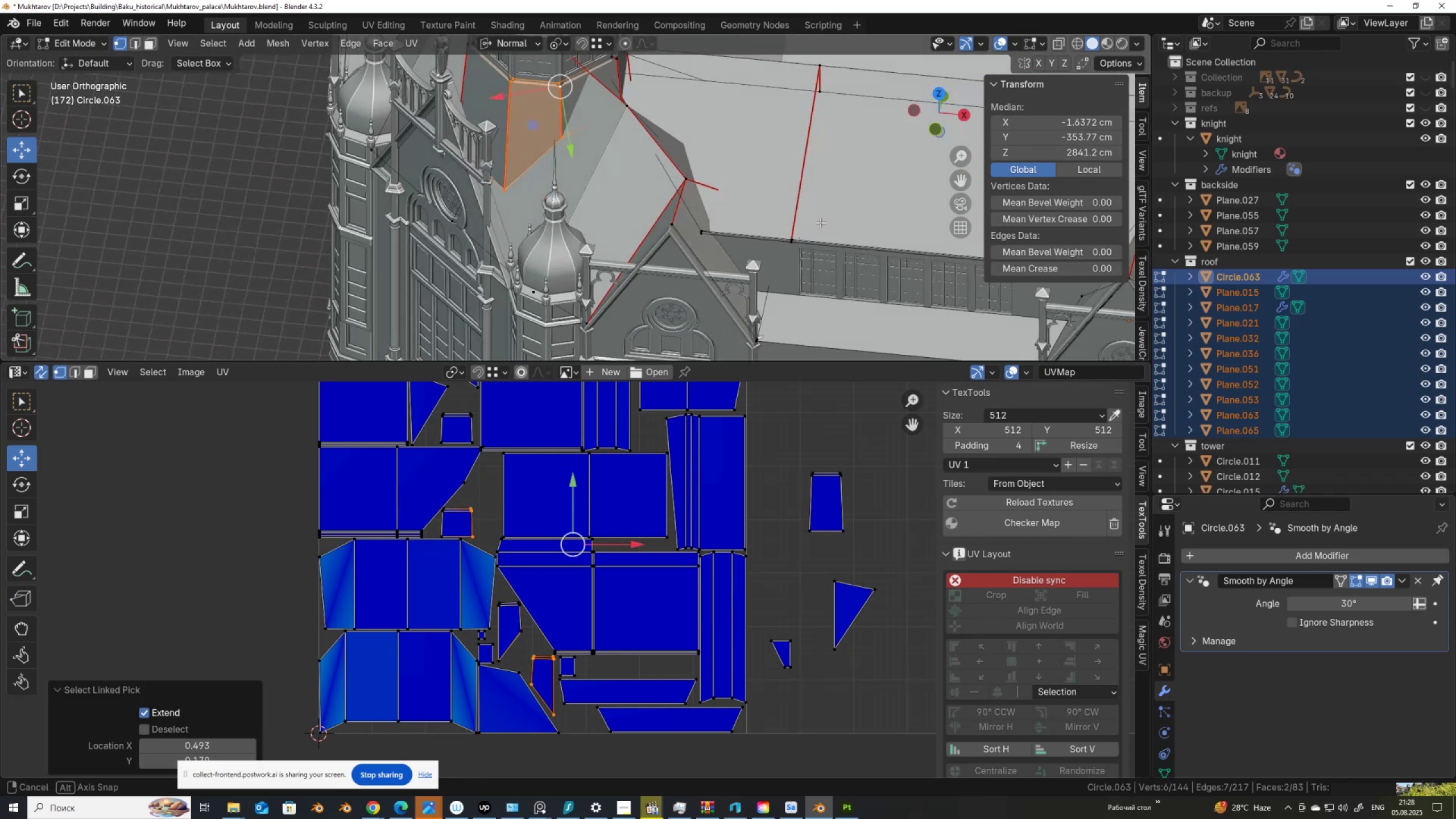 
scroll: coordinate [536, 617], scroll_direction: down, amount: 1.0
 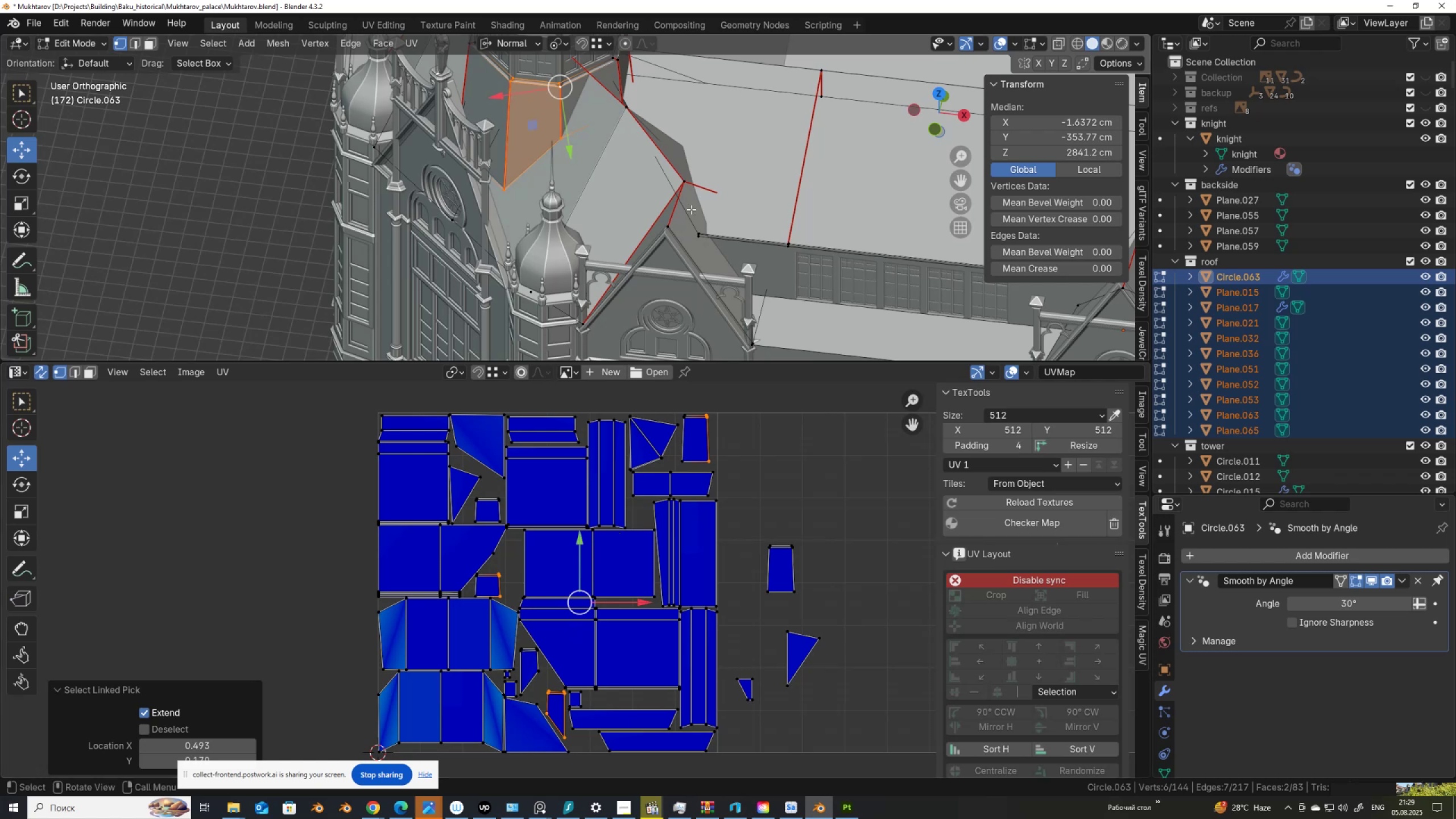 
wait(7.26)
 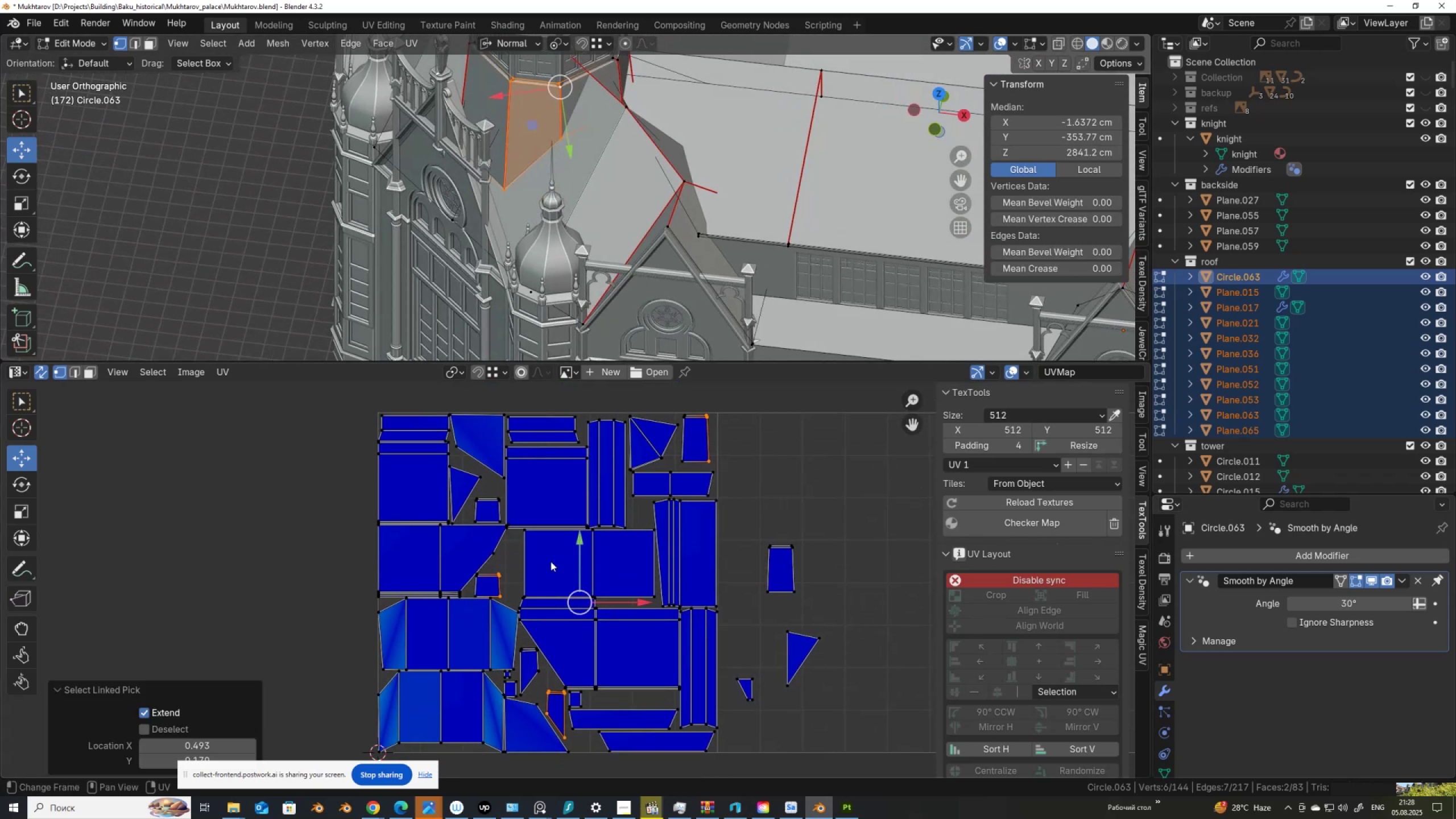 
key(3)
 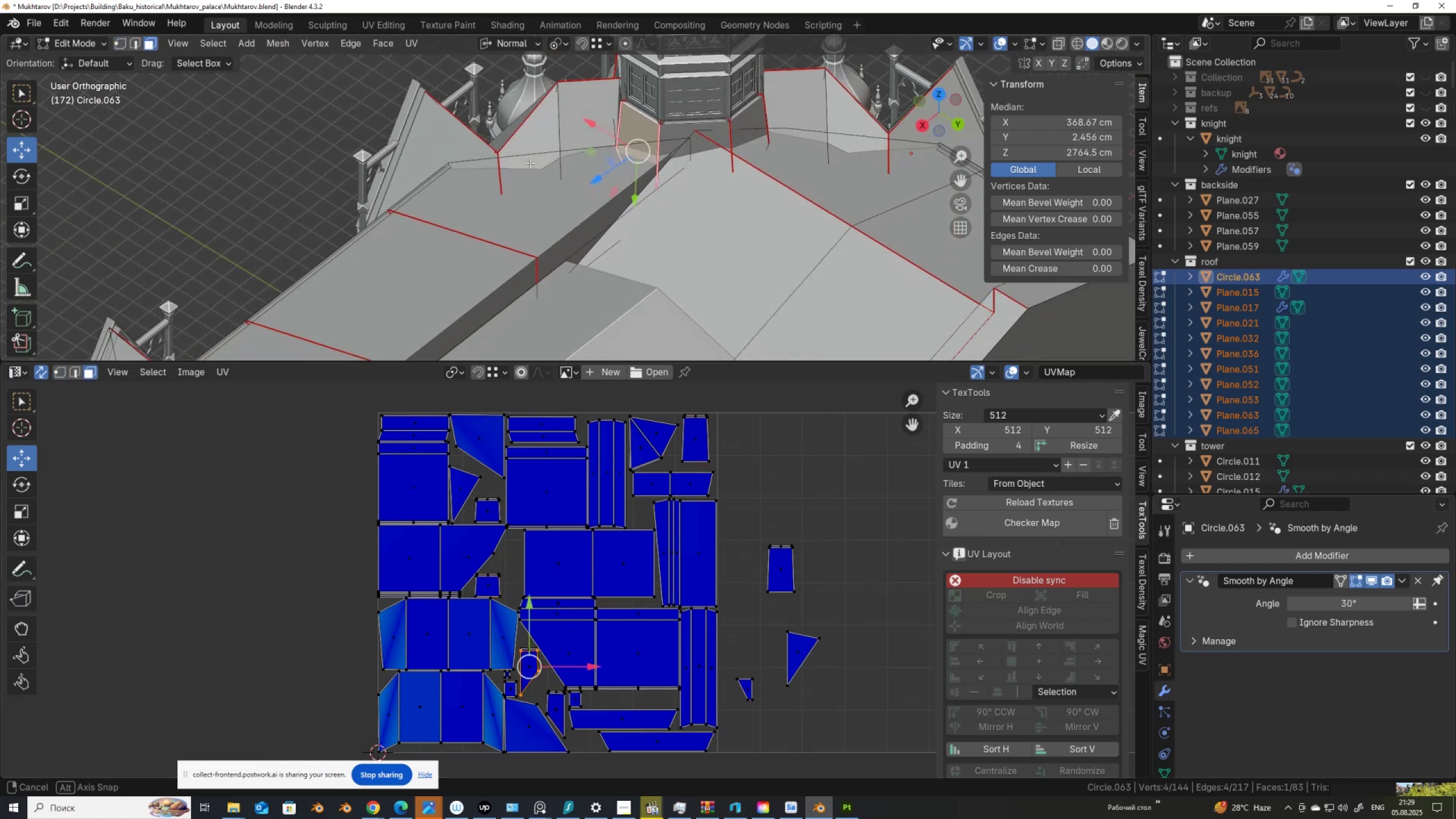 
hold_key(key=ShiftLeft, duration=1.19)
left_click([742, 134])
 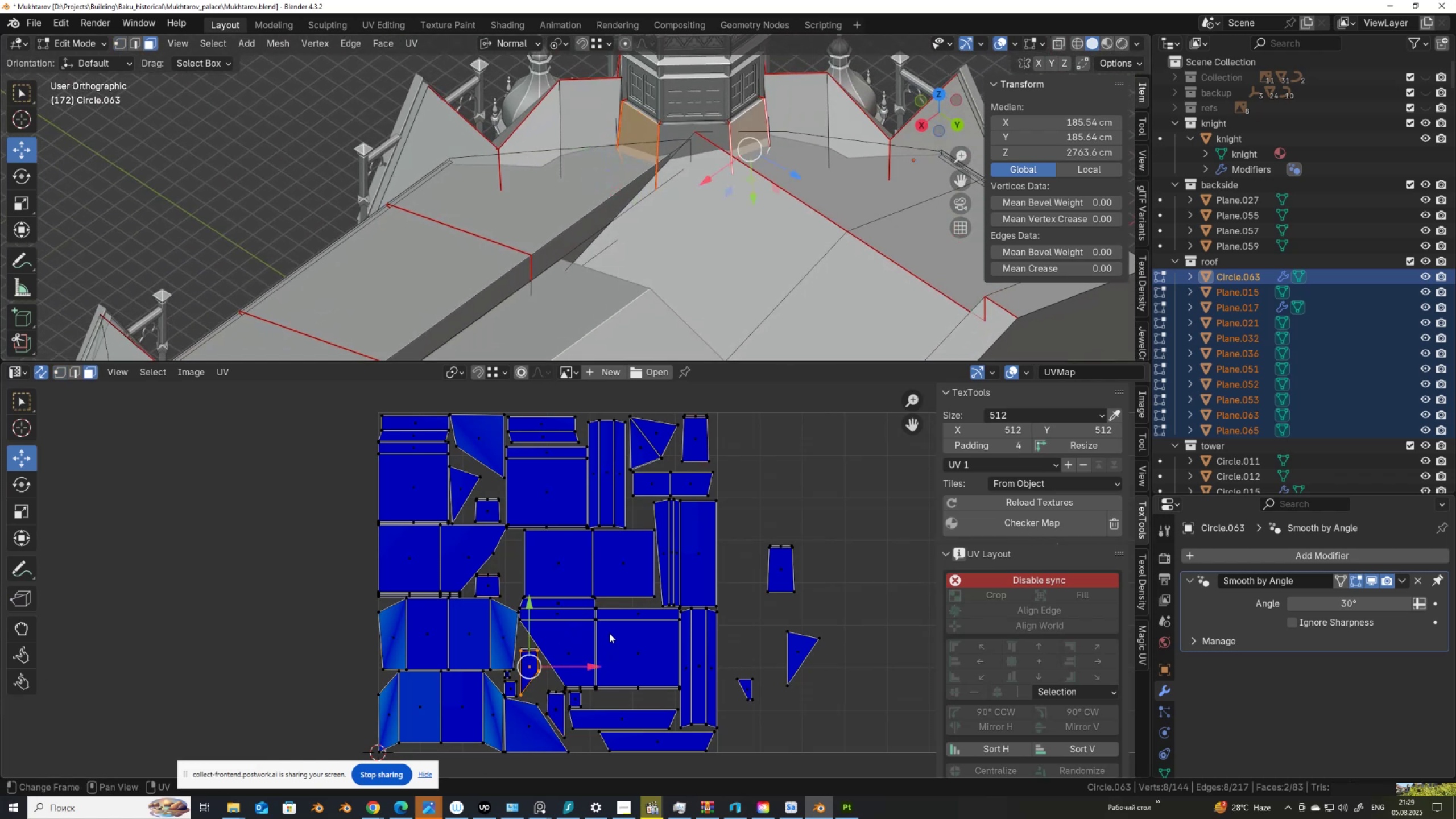 
scroll: coordinate [577, 594], scroll_direction: up, amount: 7.0
 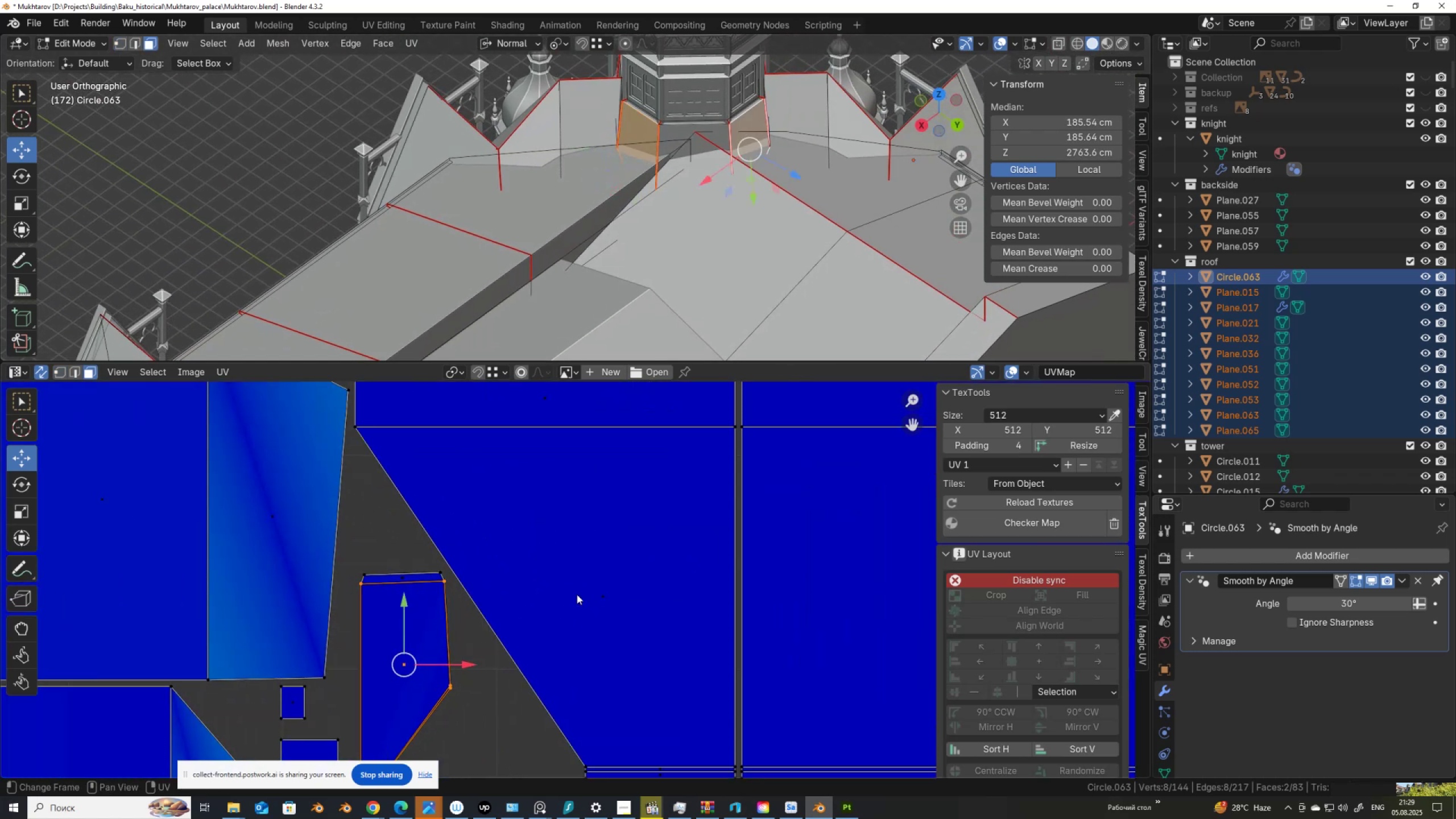 
scroll: coordinate [577, 594], scroll_direction: down, amount: 8.0
 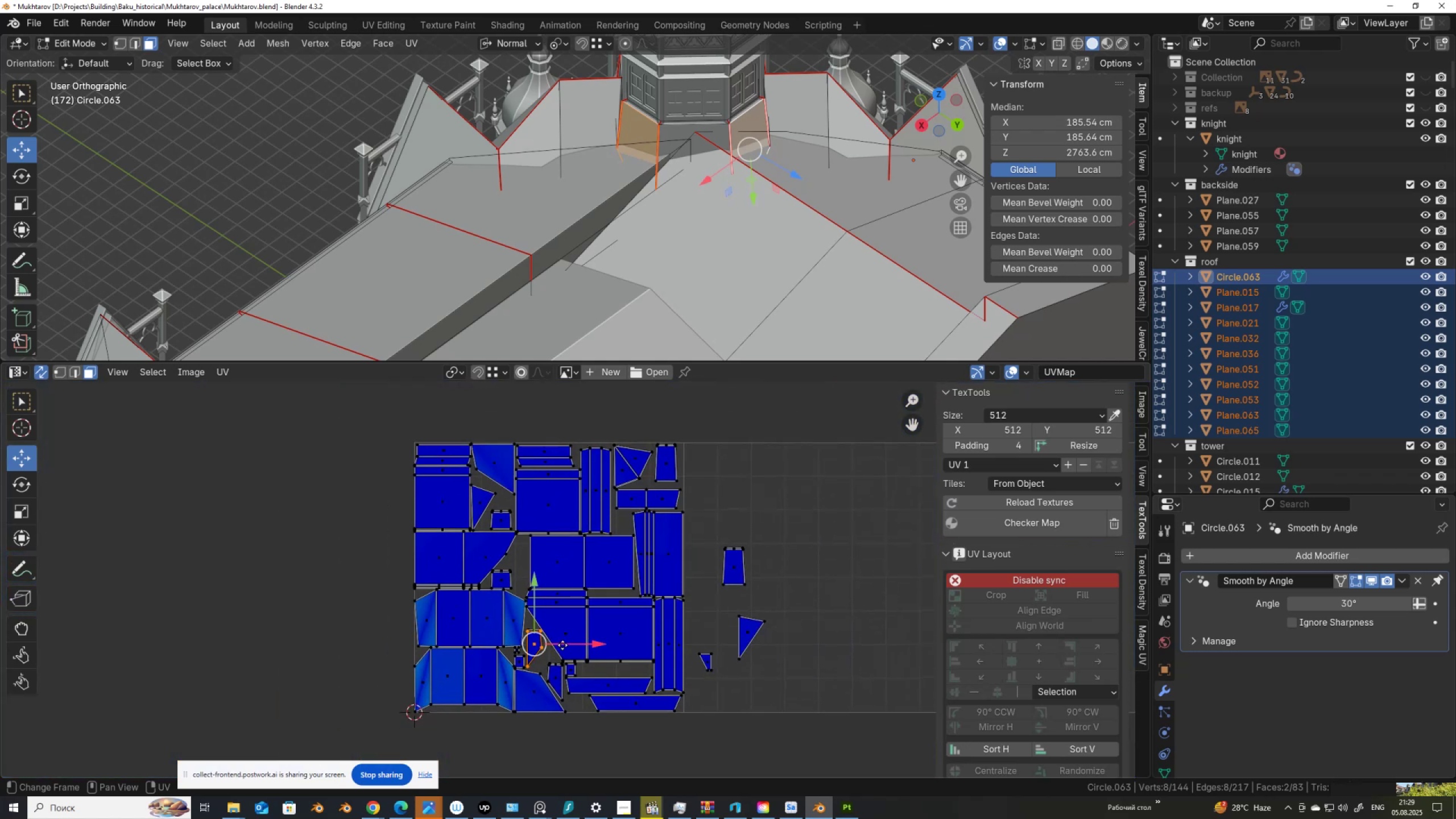 
scroll: coordinate [562, 645], scroll_direction: up, amount: 1.0
 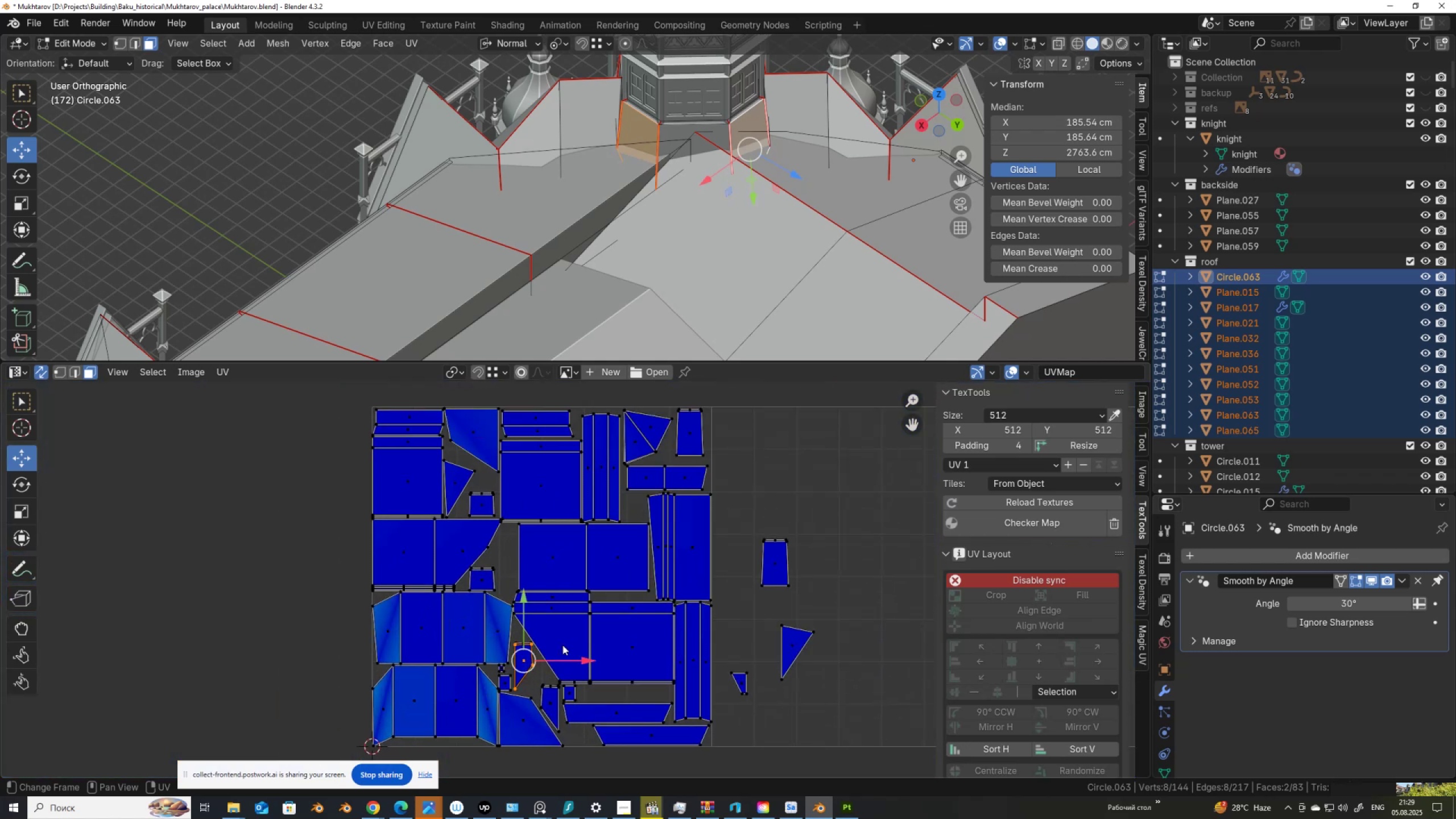 
scroll: coordinate [707, 197], scroll_direction: down, amount: 6.0
 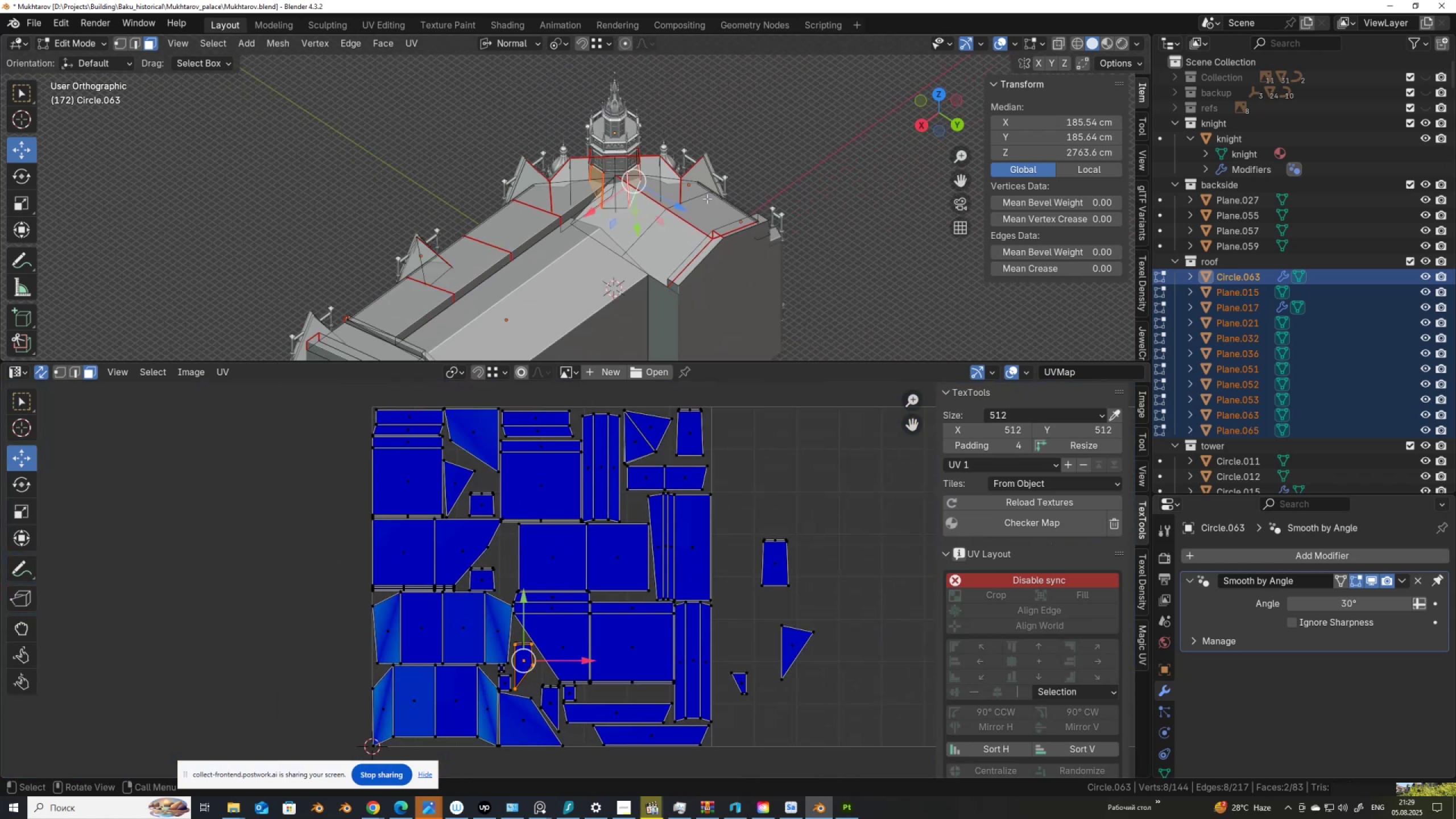 
wait(9.63)
 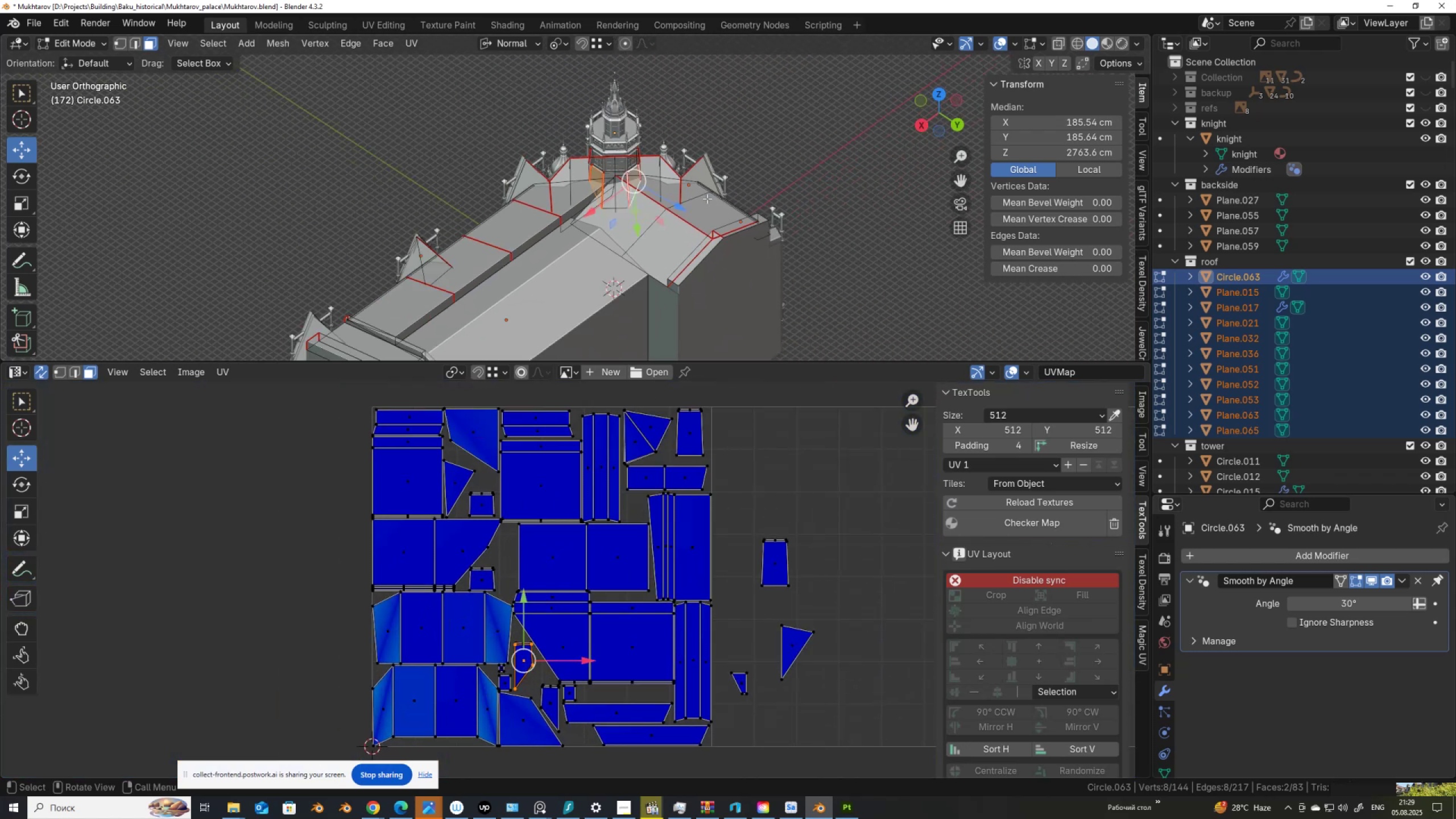 
scroll: coordinate [651, 230], scroll_direction: up, amount: 7.0
 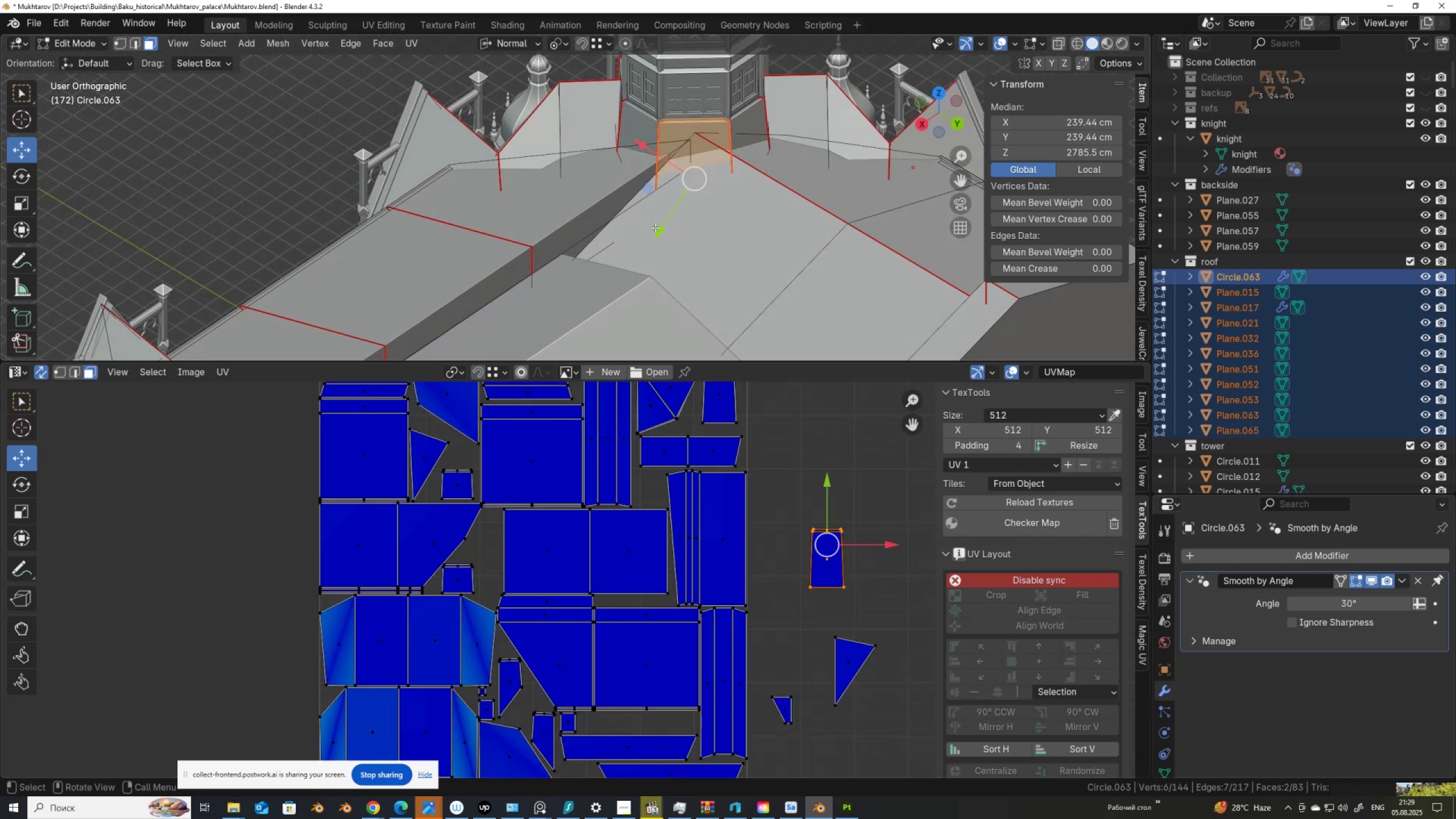 
key(Alt+AltLeft)
 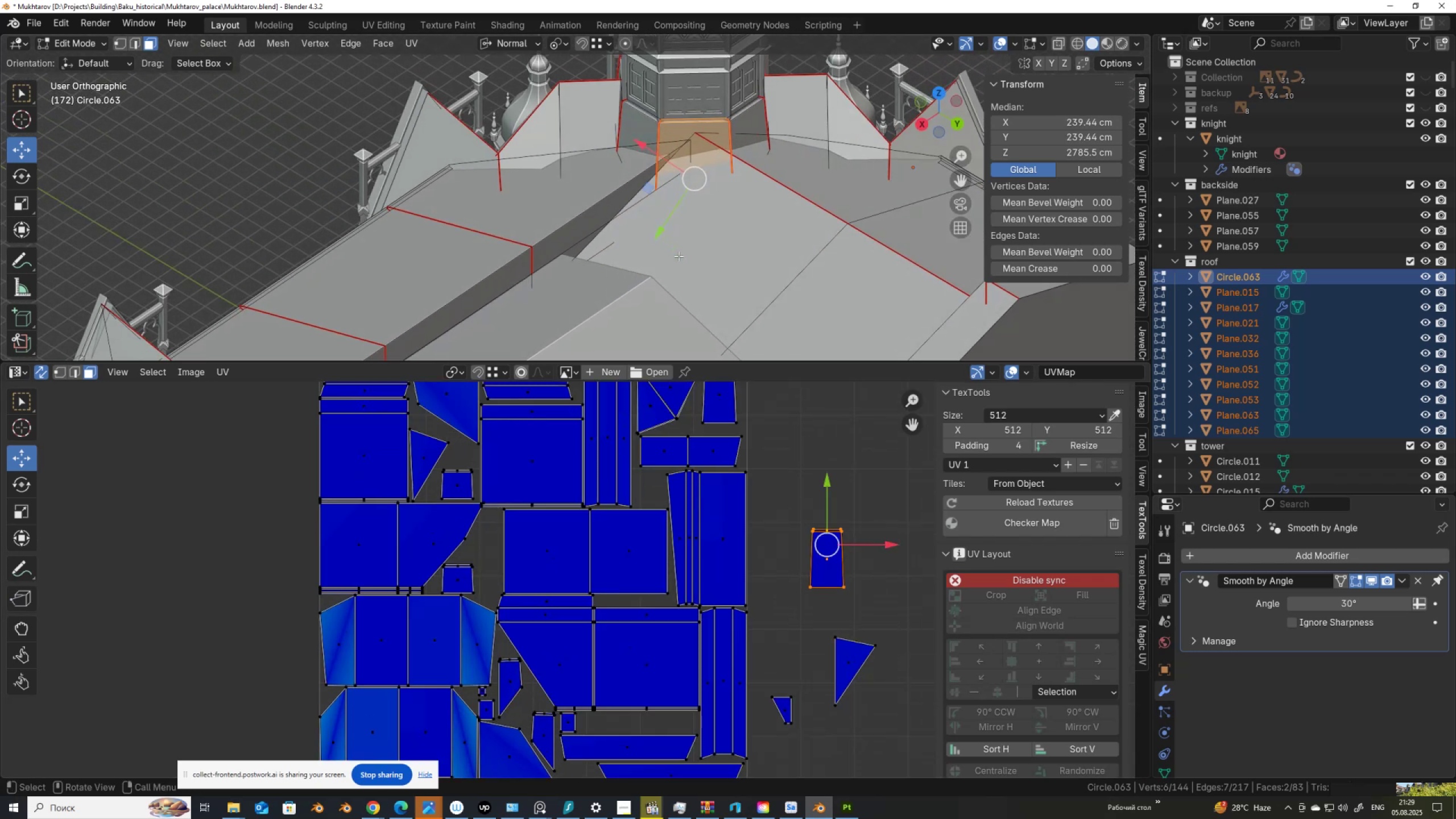 
key(Alt+Z)
 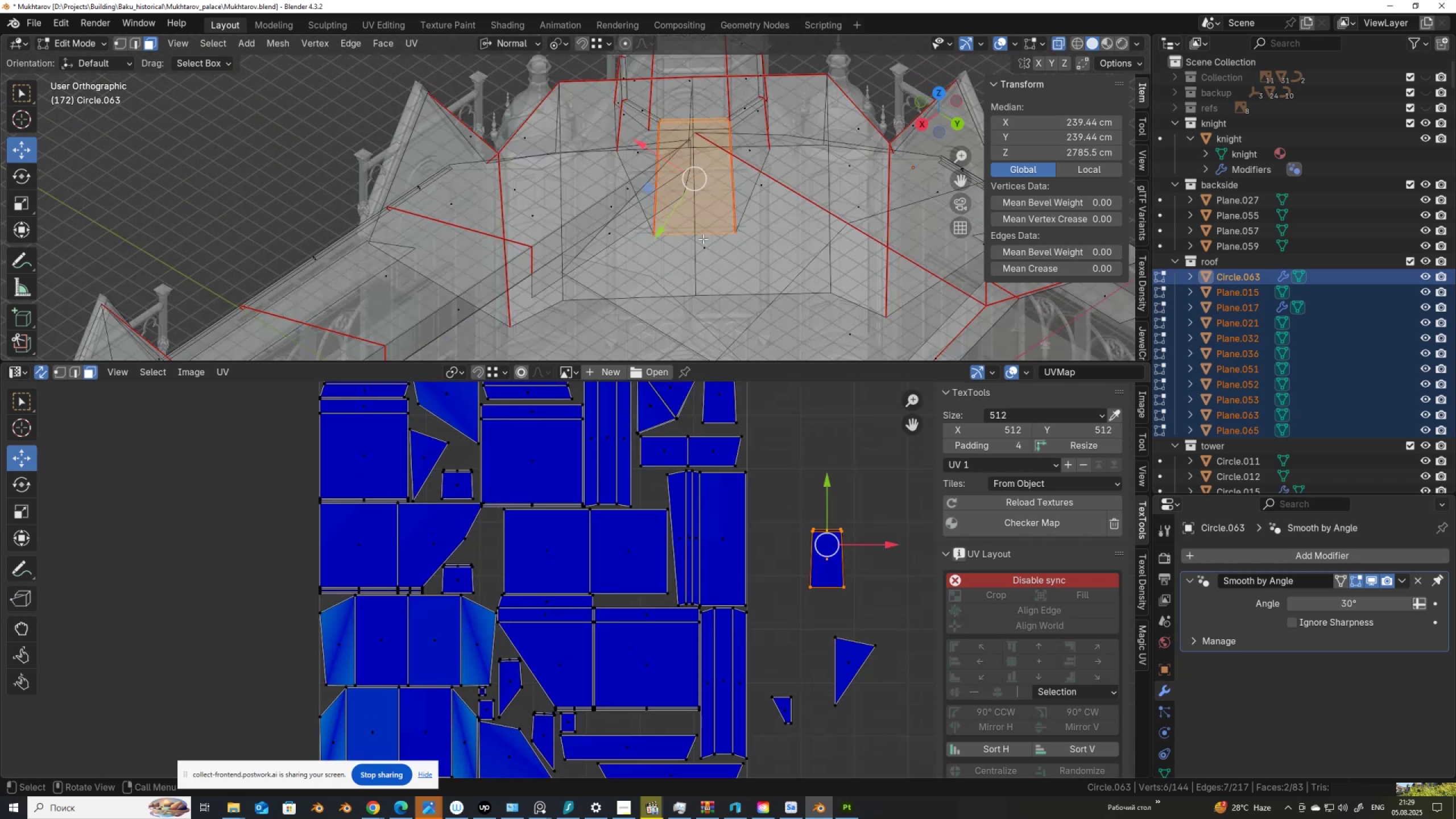 
key(2)
 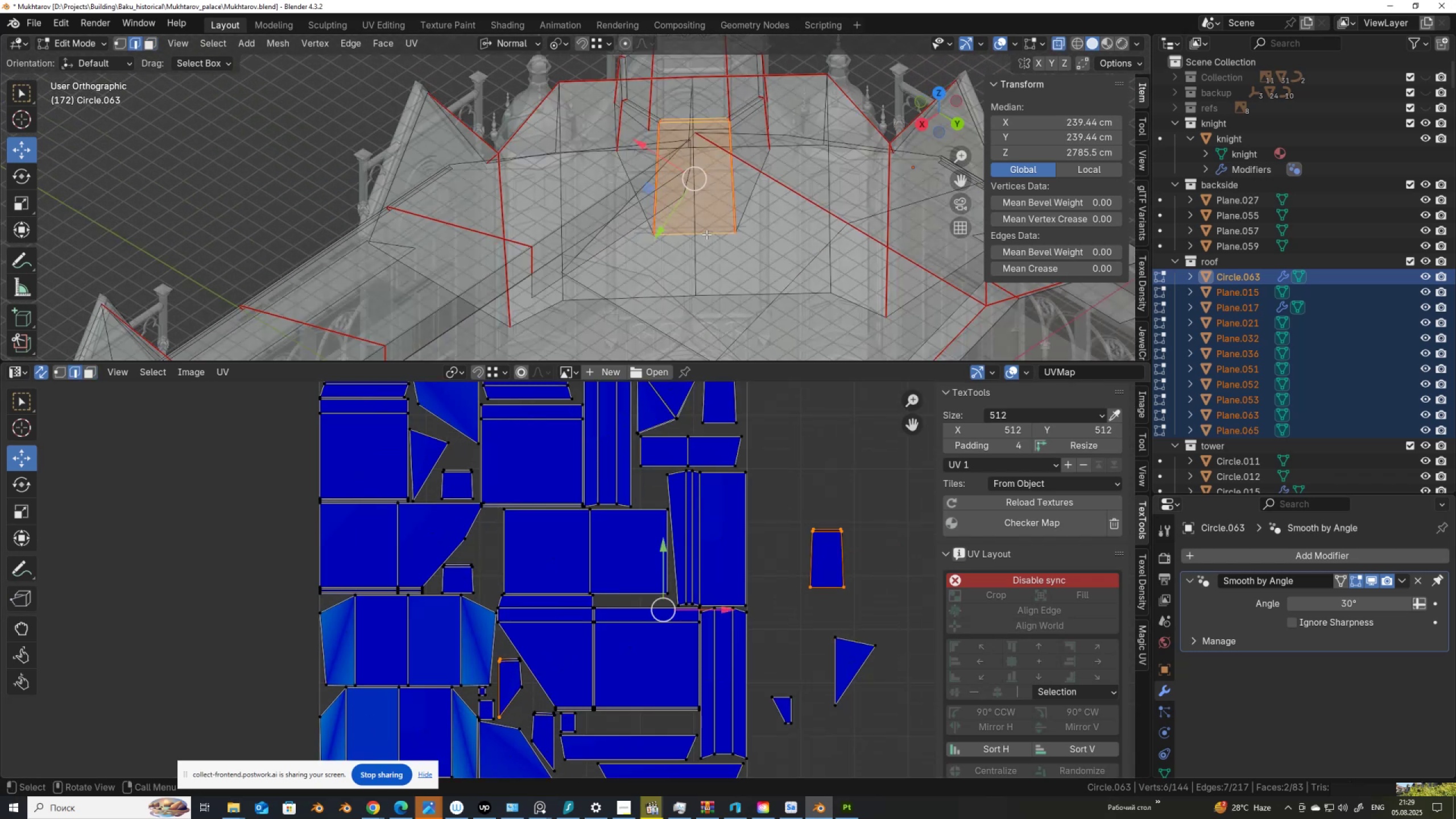 
left_click([706, 234])
 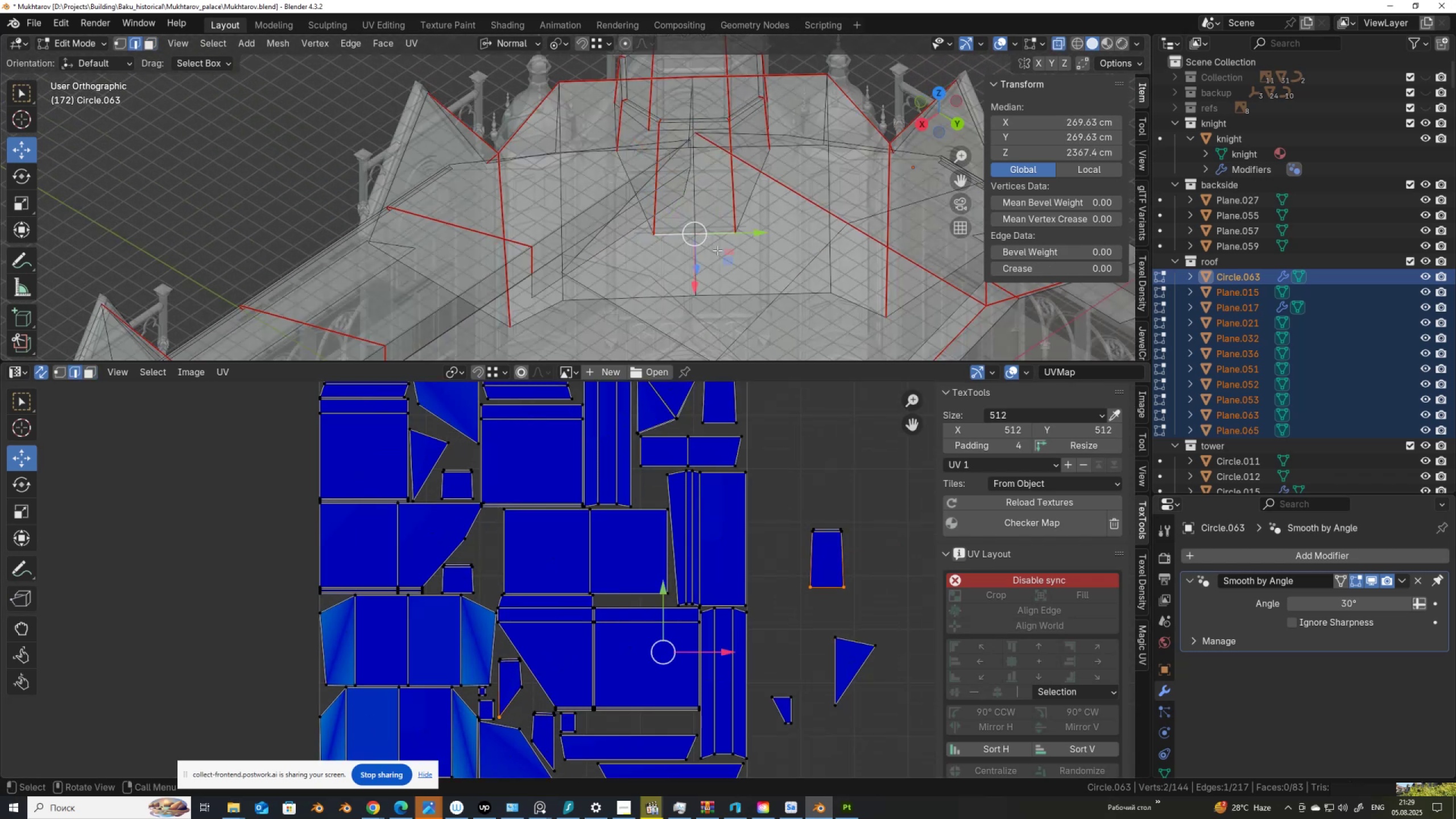 
key(Alt+AltLeft)
 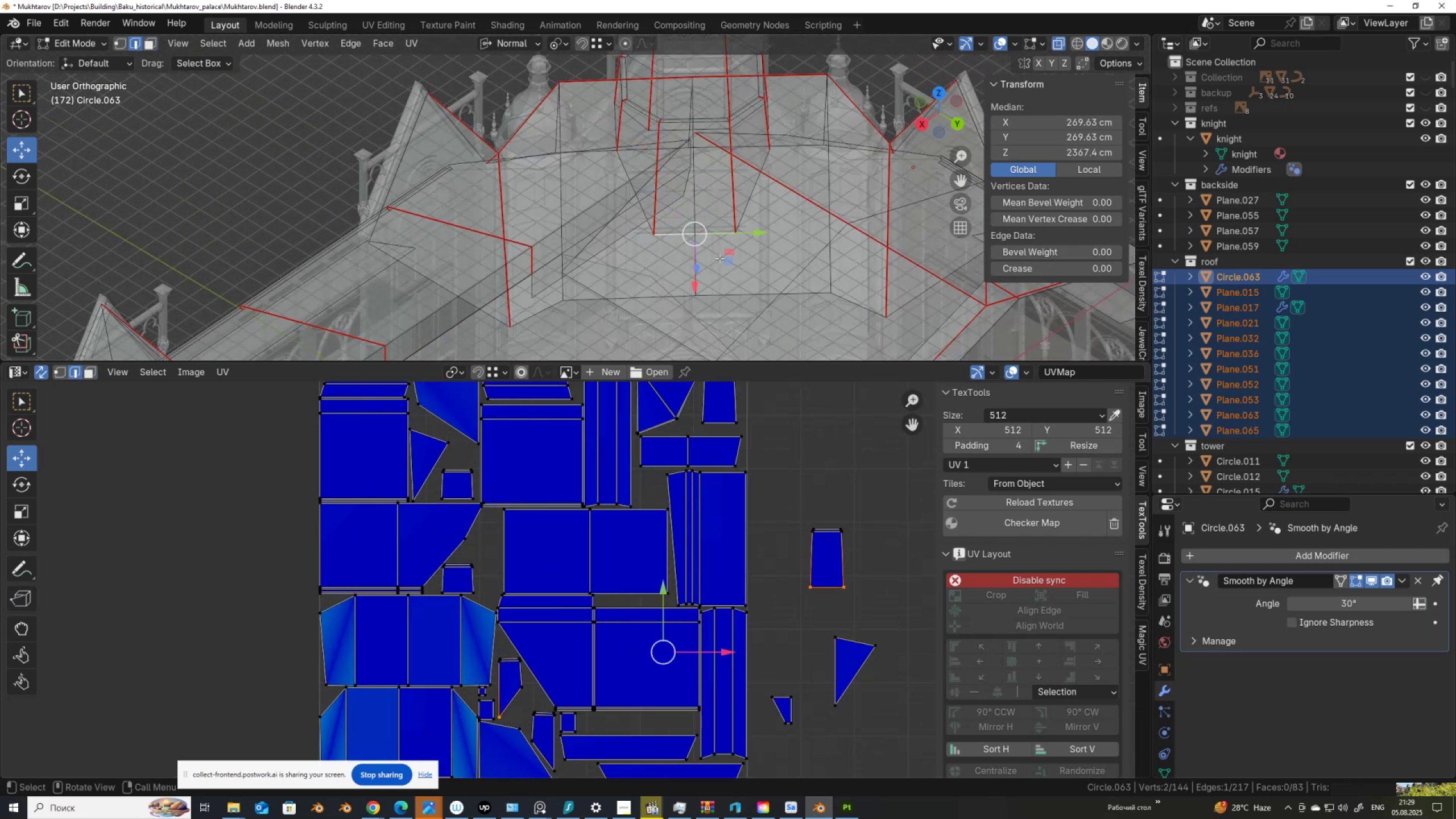 
type(zgg)
 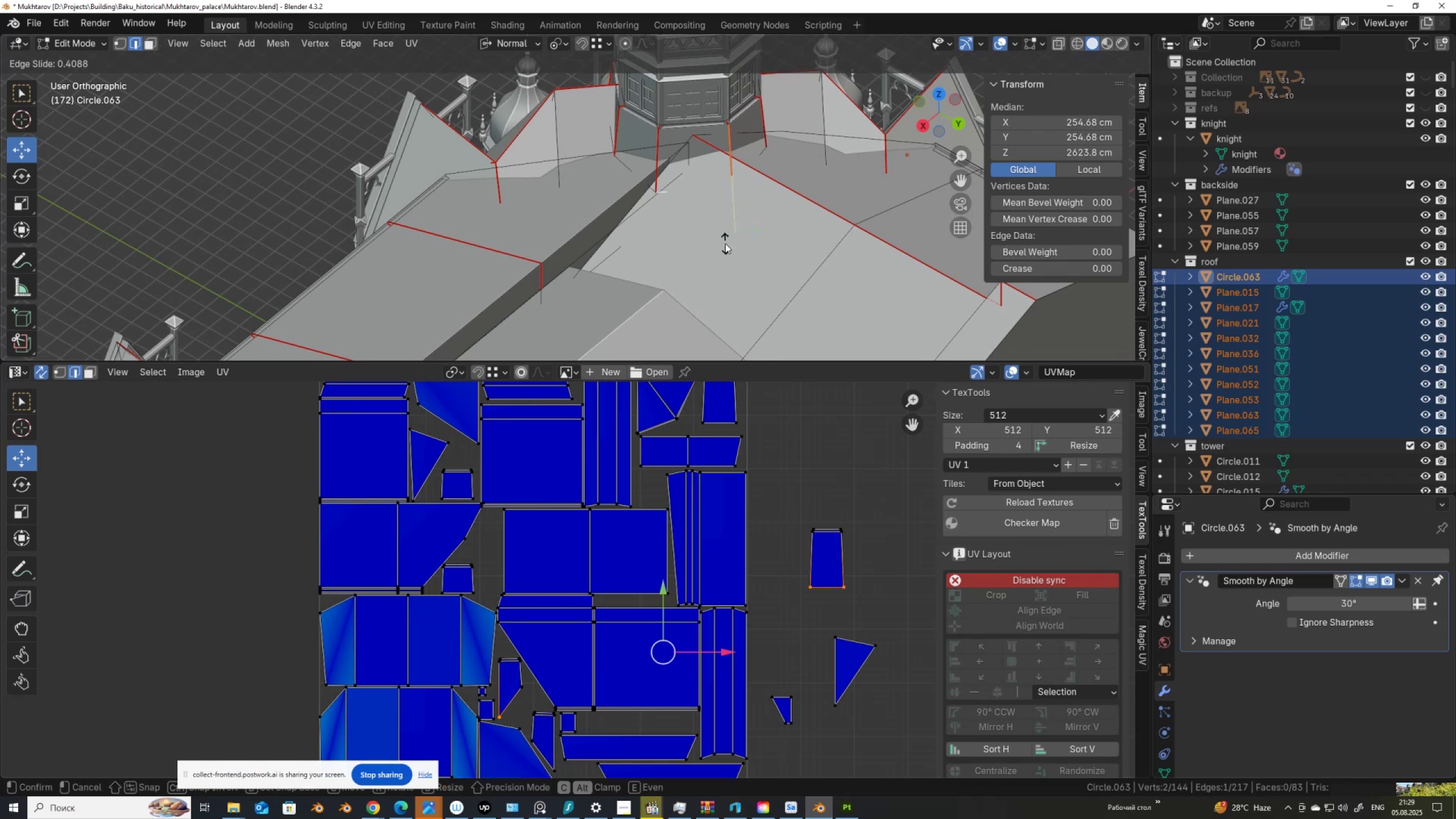 
left_click([725, 243])
 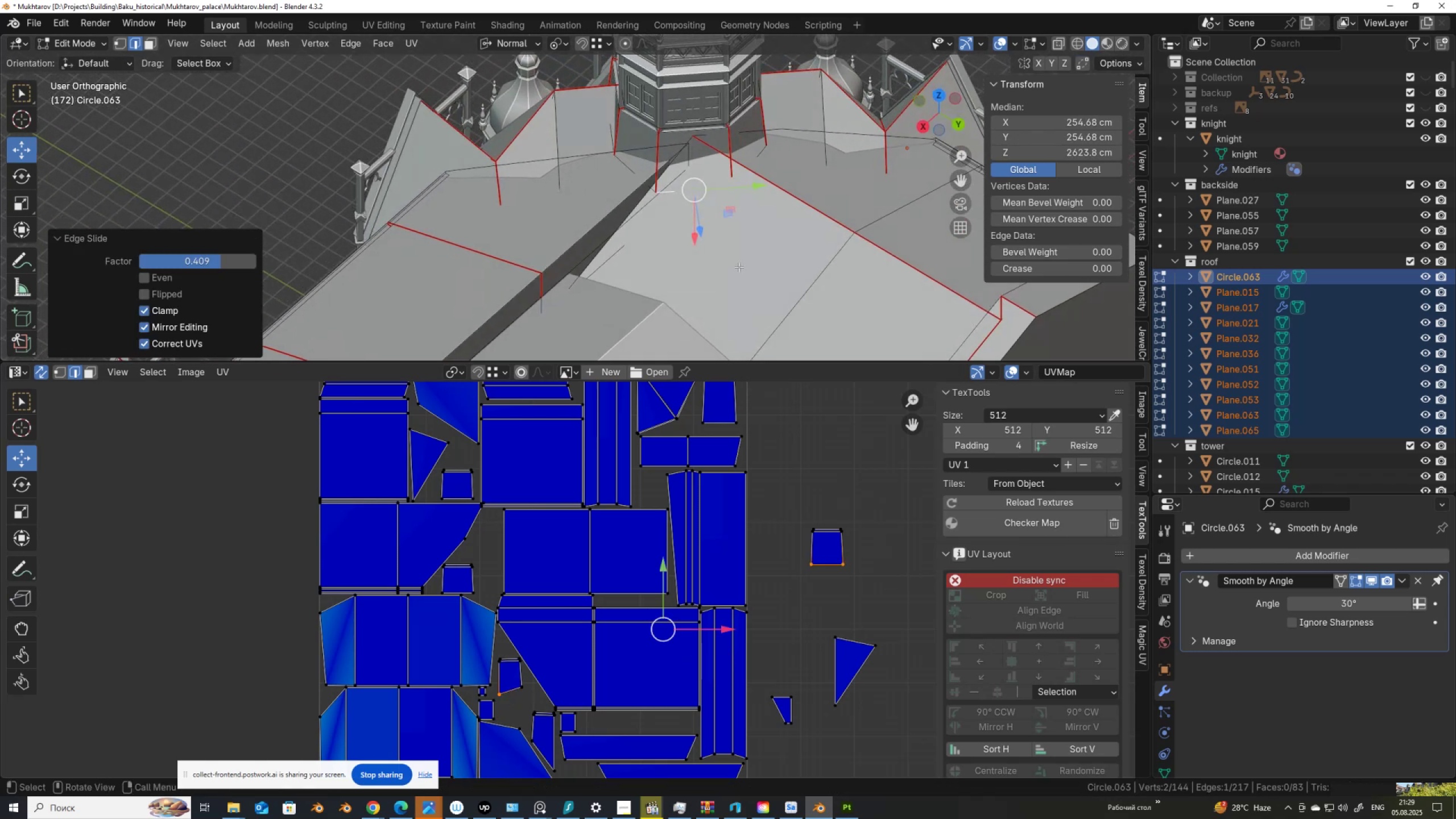 
type(gg)
 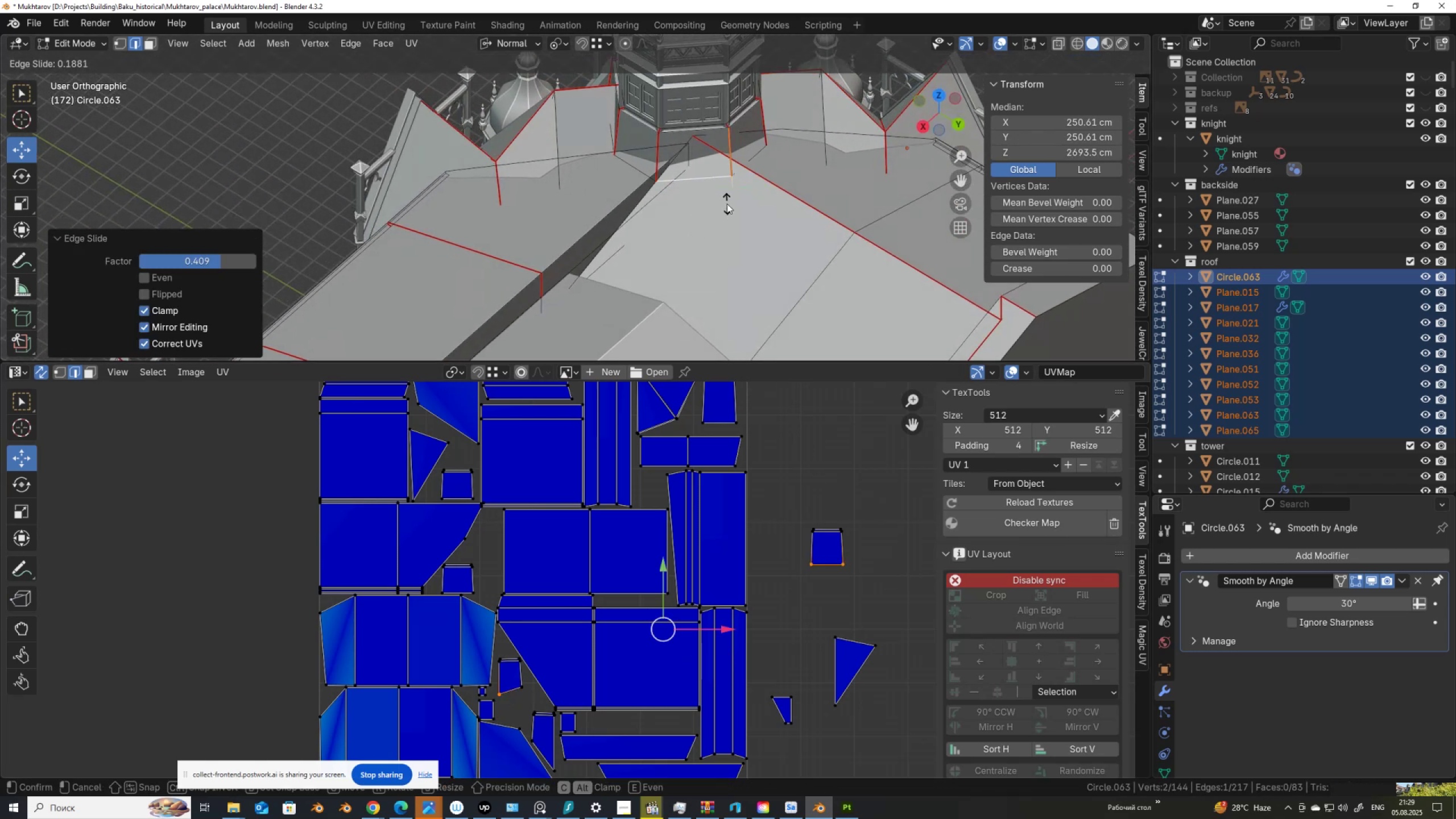 
left_click([727, 204])
 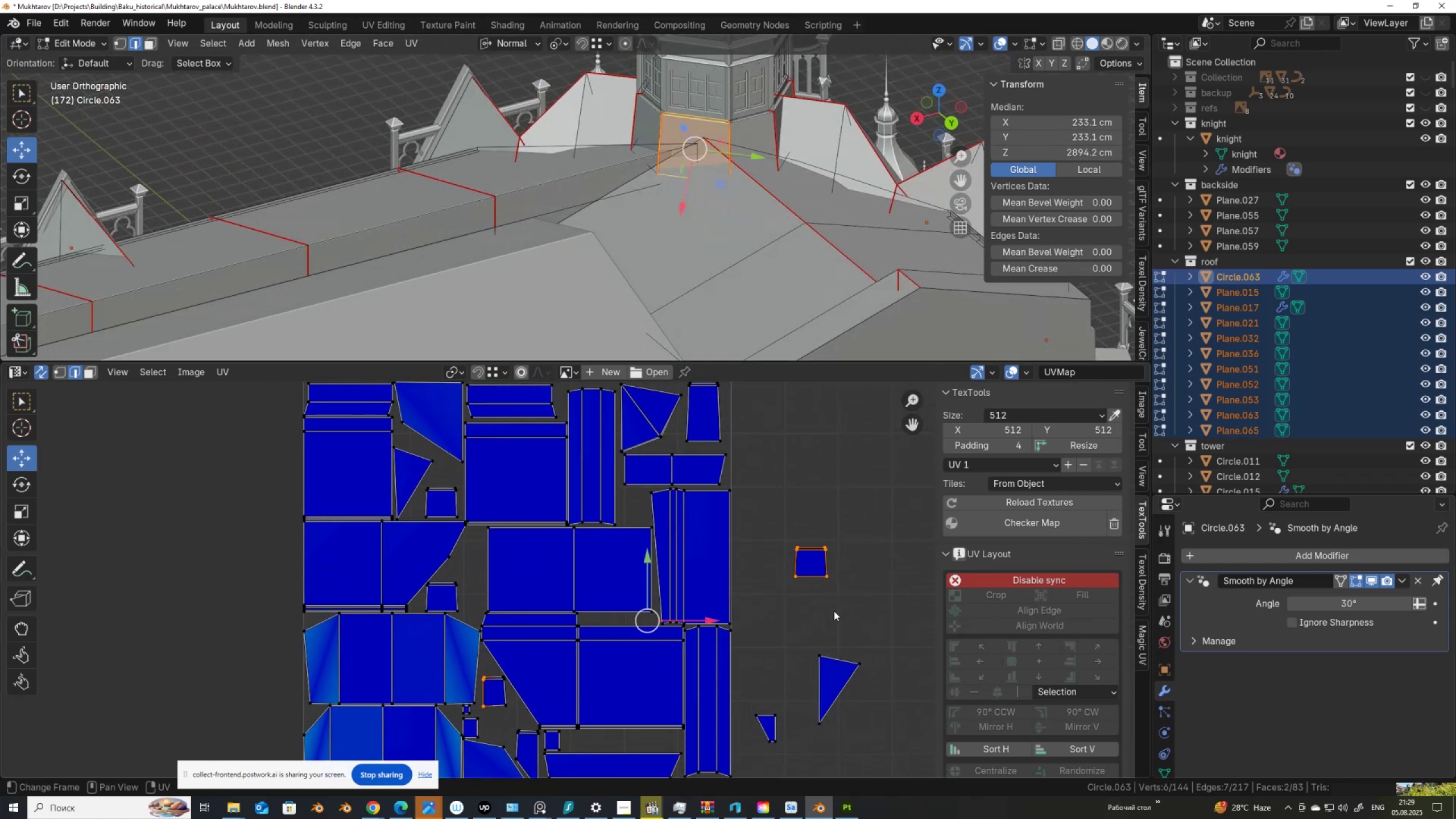 
wait(11.17)
 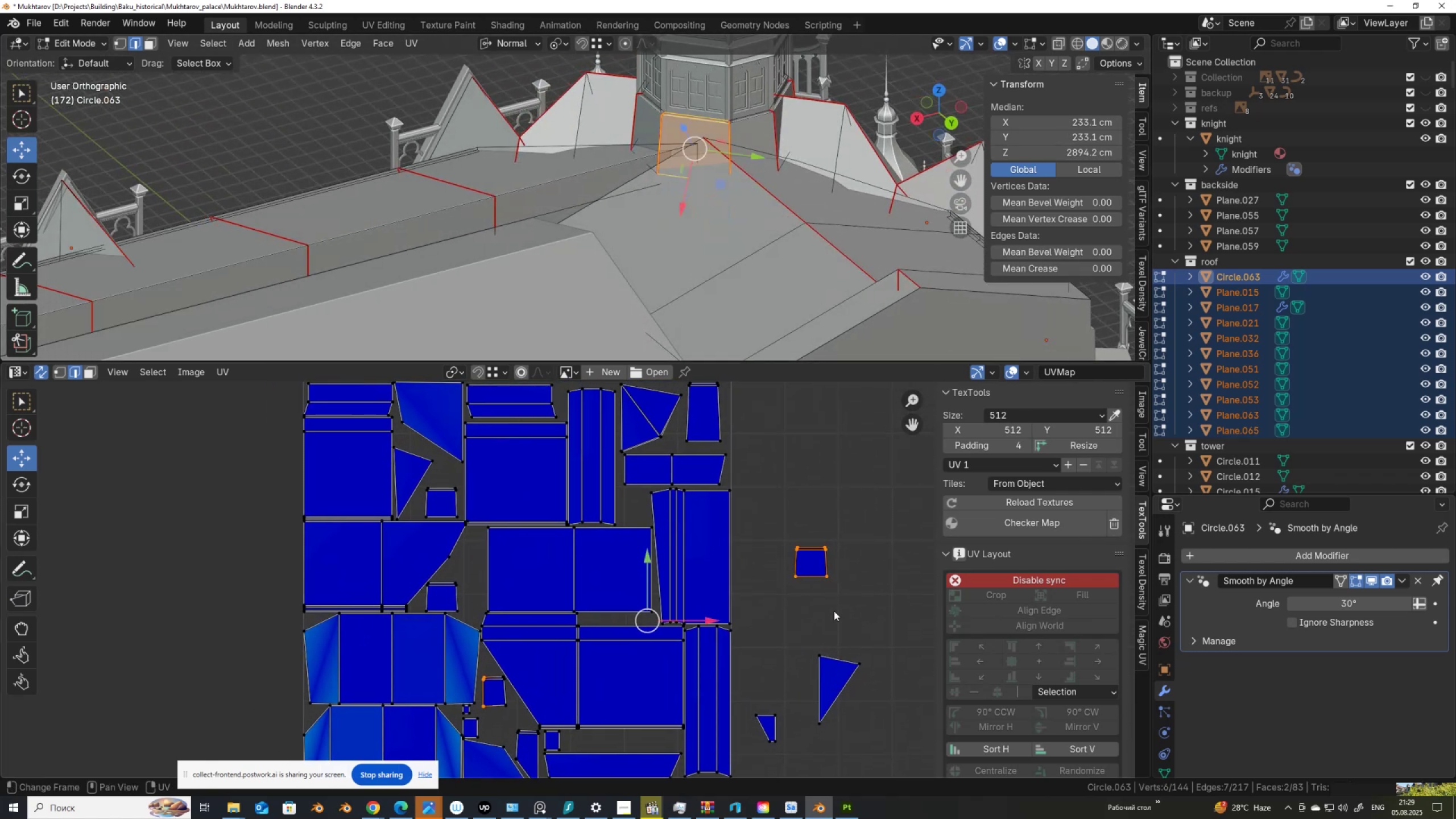 
scroll: coordinate [609, 126], scroll_direction: up, amount: 1.0
 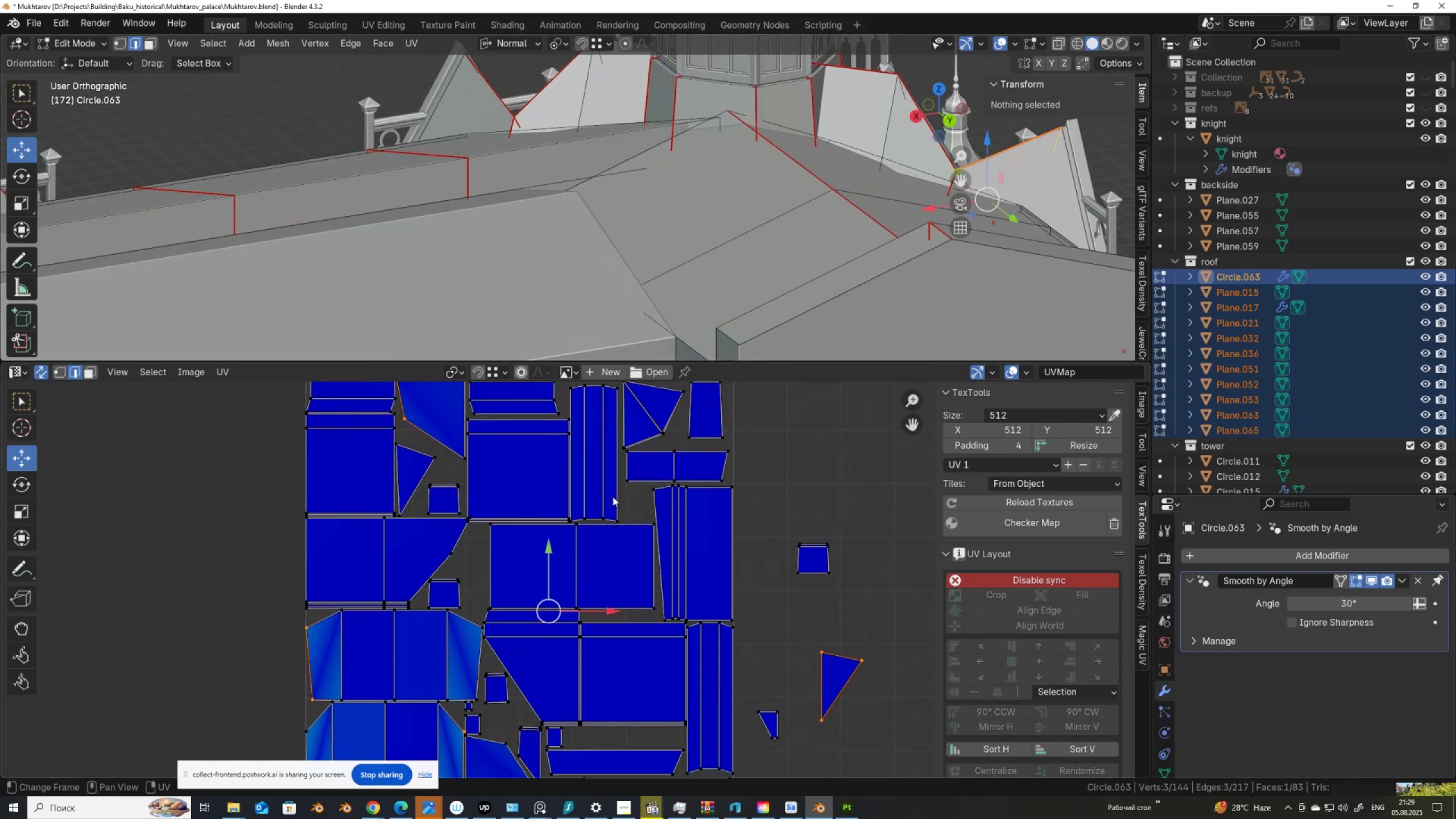 
wait(6.55)
 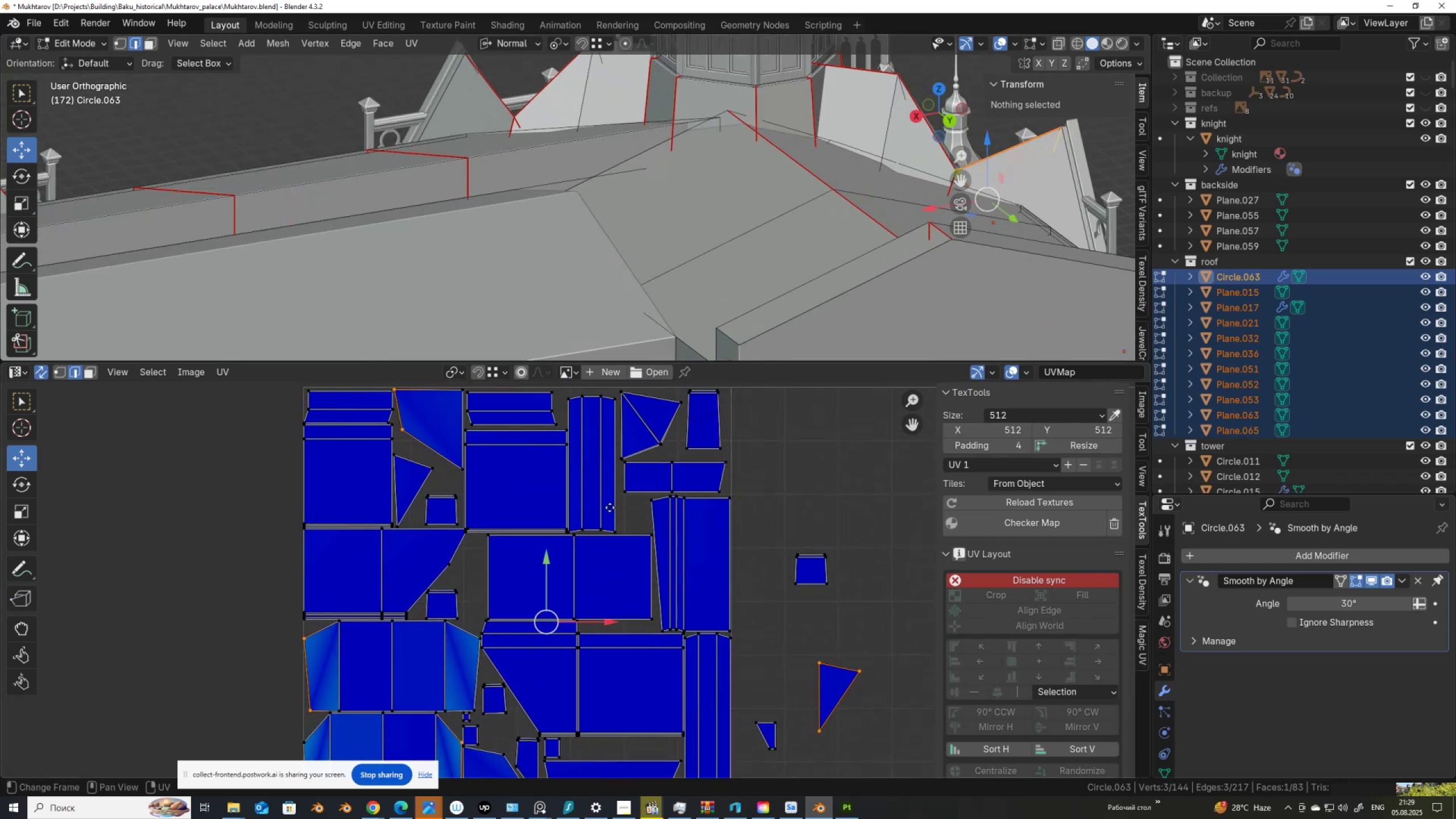 
scroll: coordinate [613, 497], scroll_direction: down, amount: 1.0
 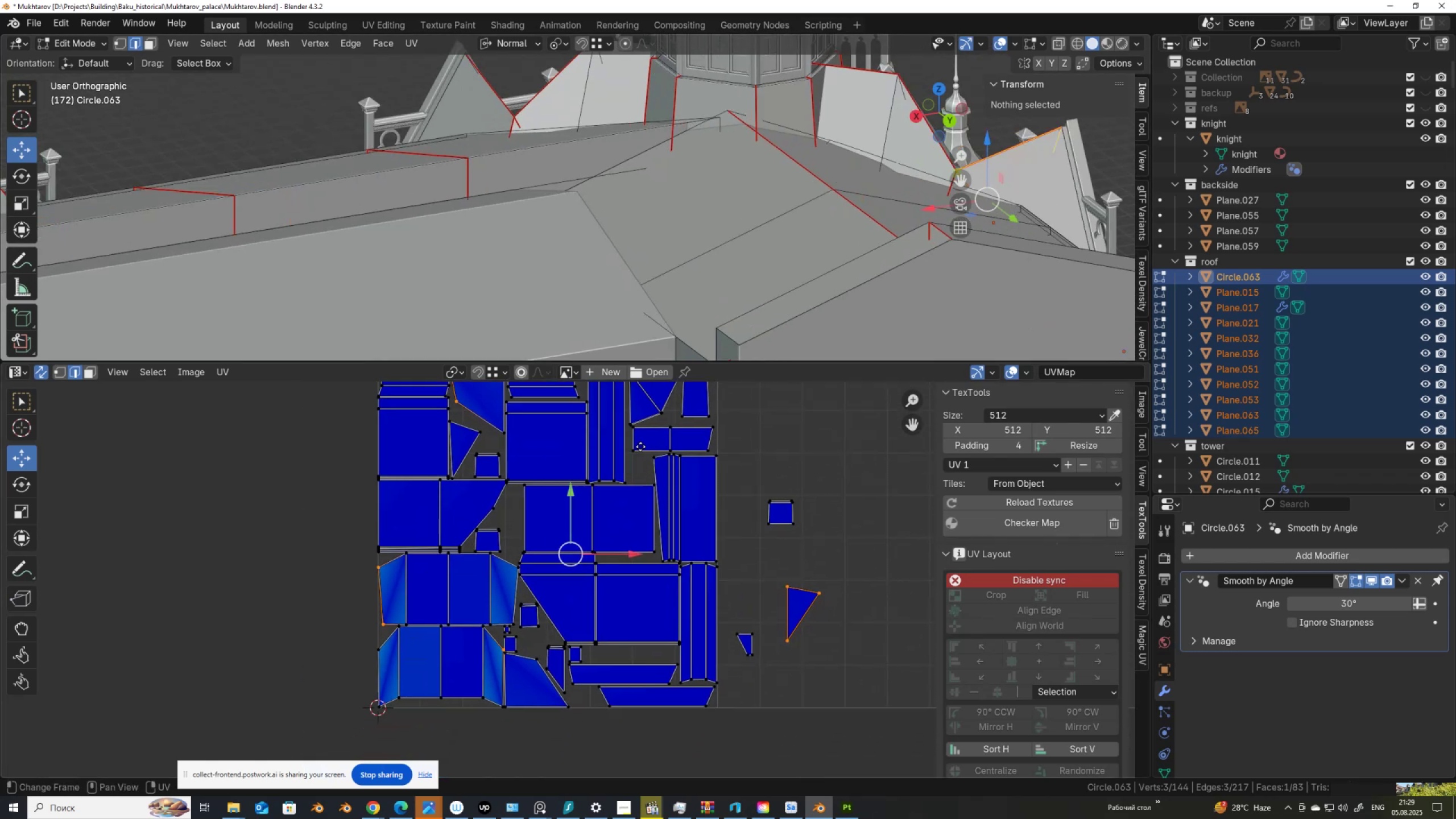 
scroll: coordinate [767, 565], scroll_direction: up, amount: 1.0
 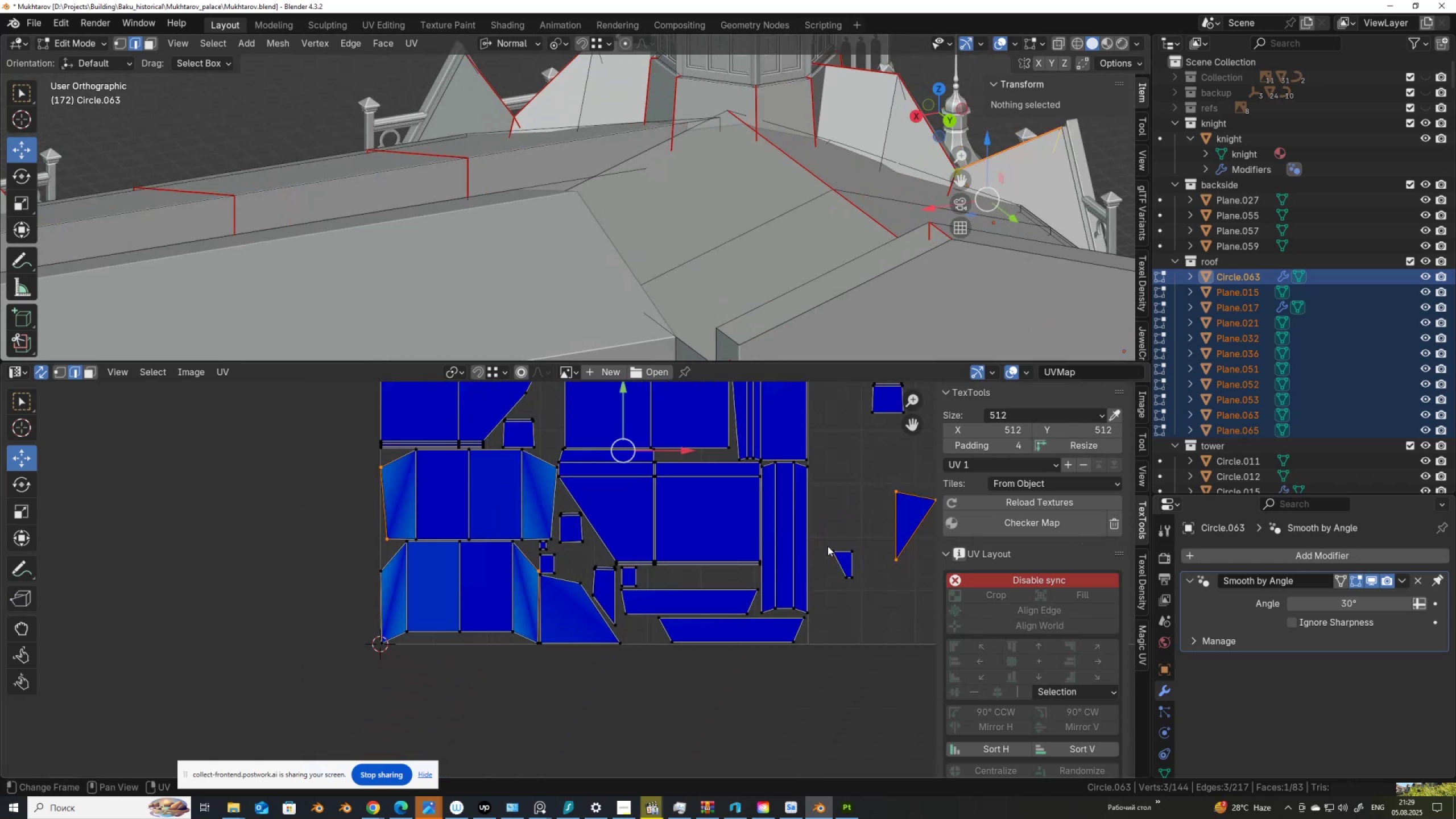 
key(G)
 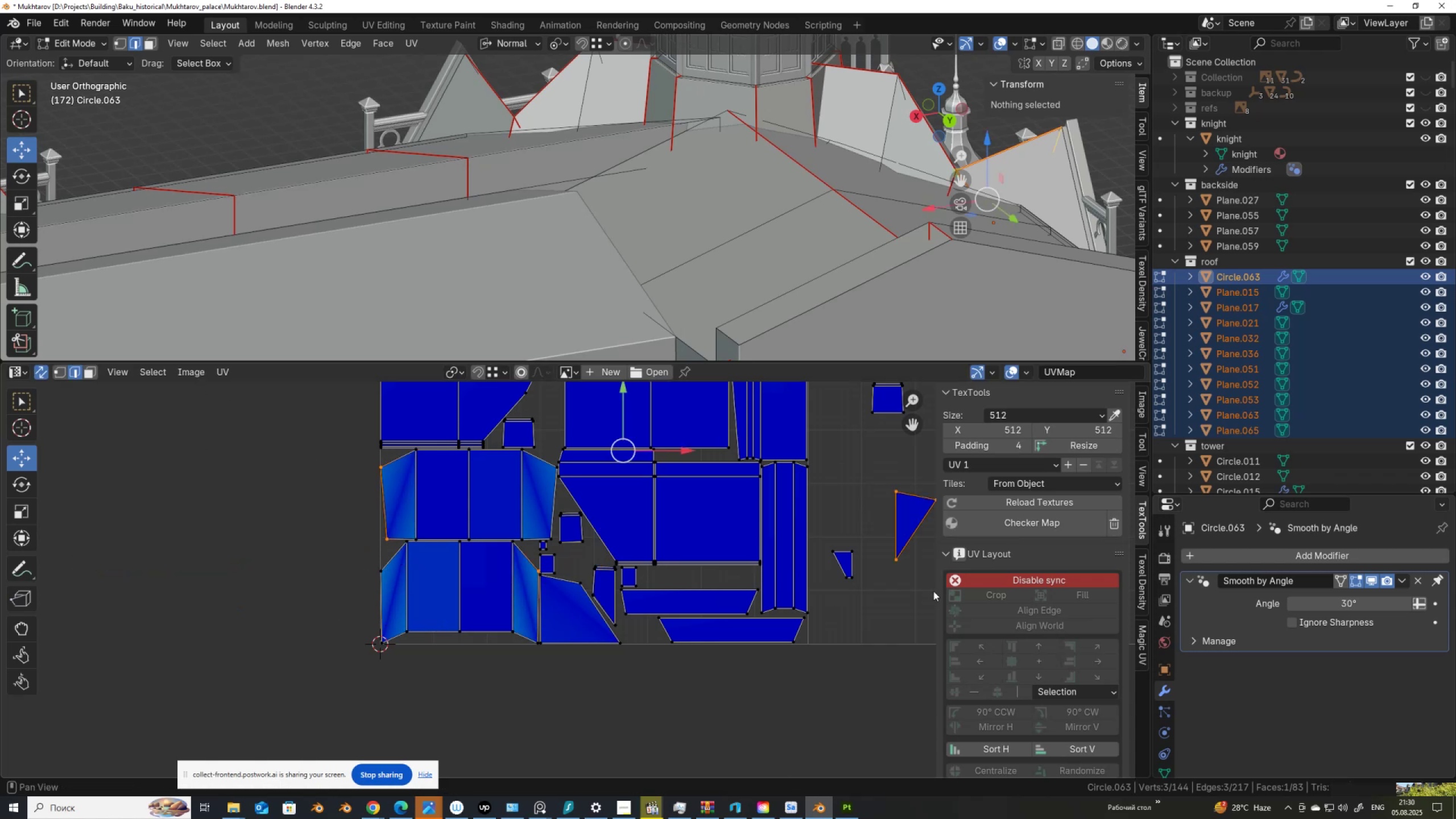 
left_click([990, 581])
 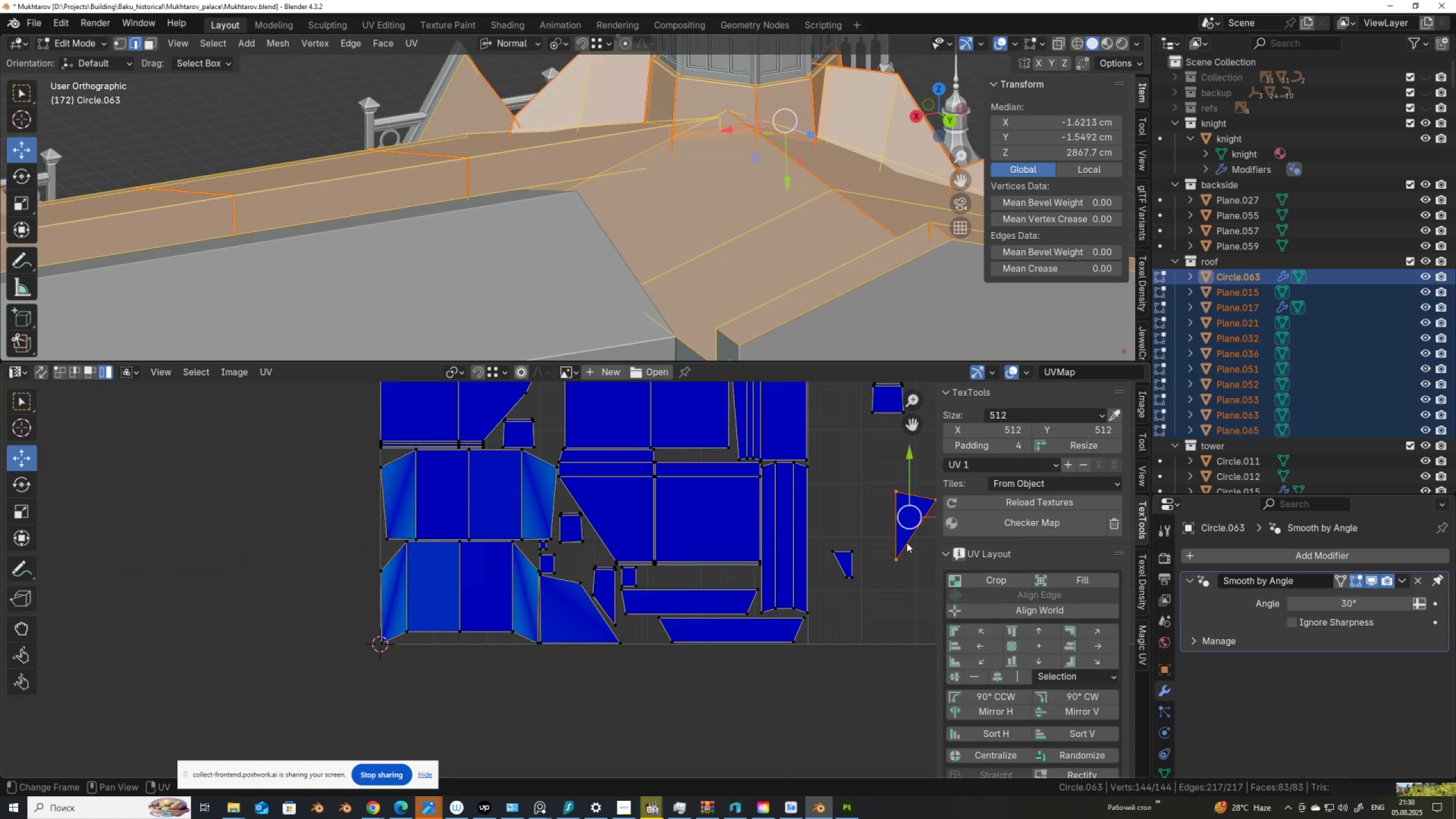 
key(G)
 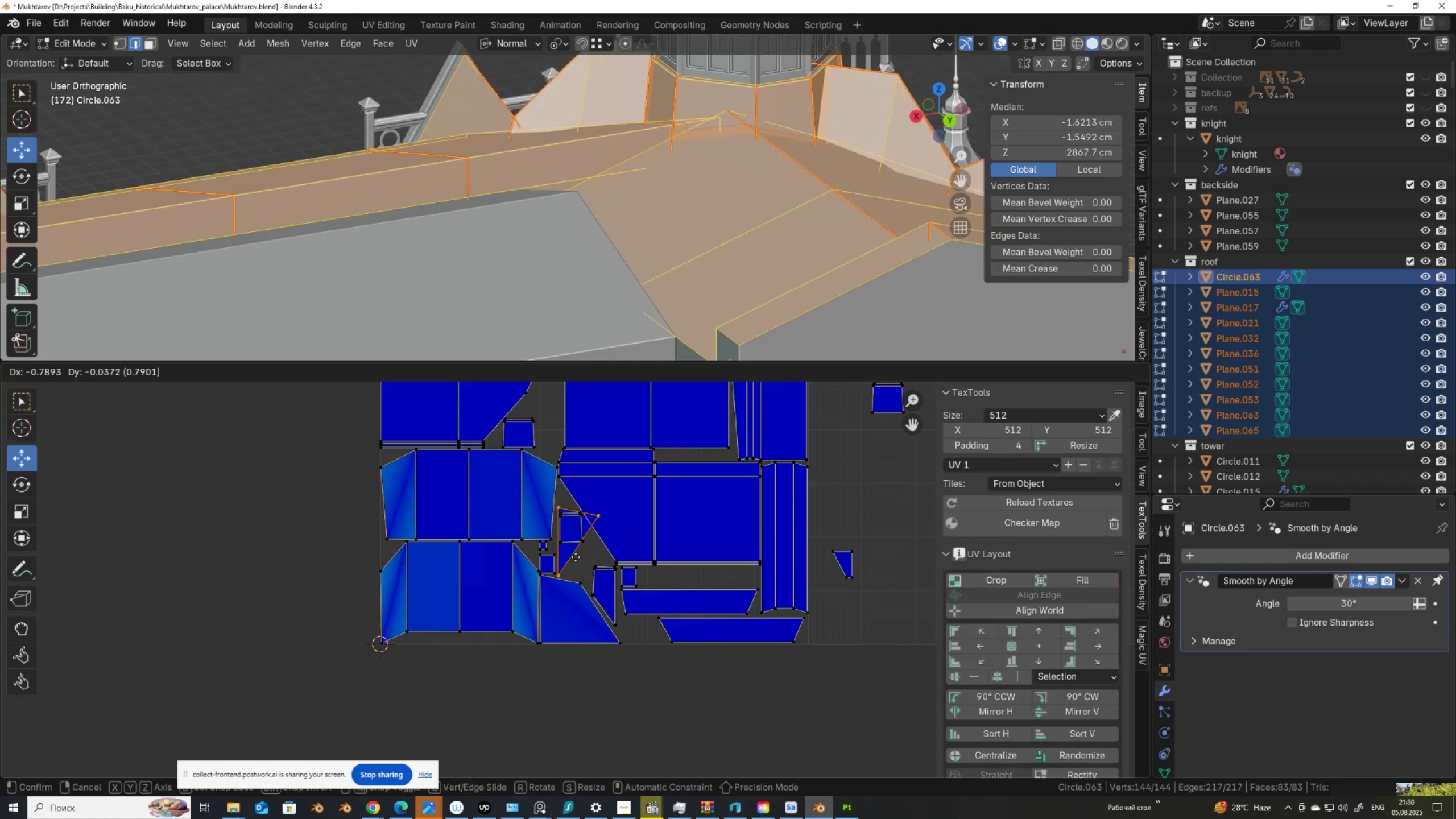 
left_click([576, 557])
 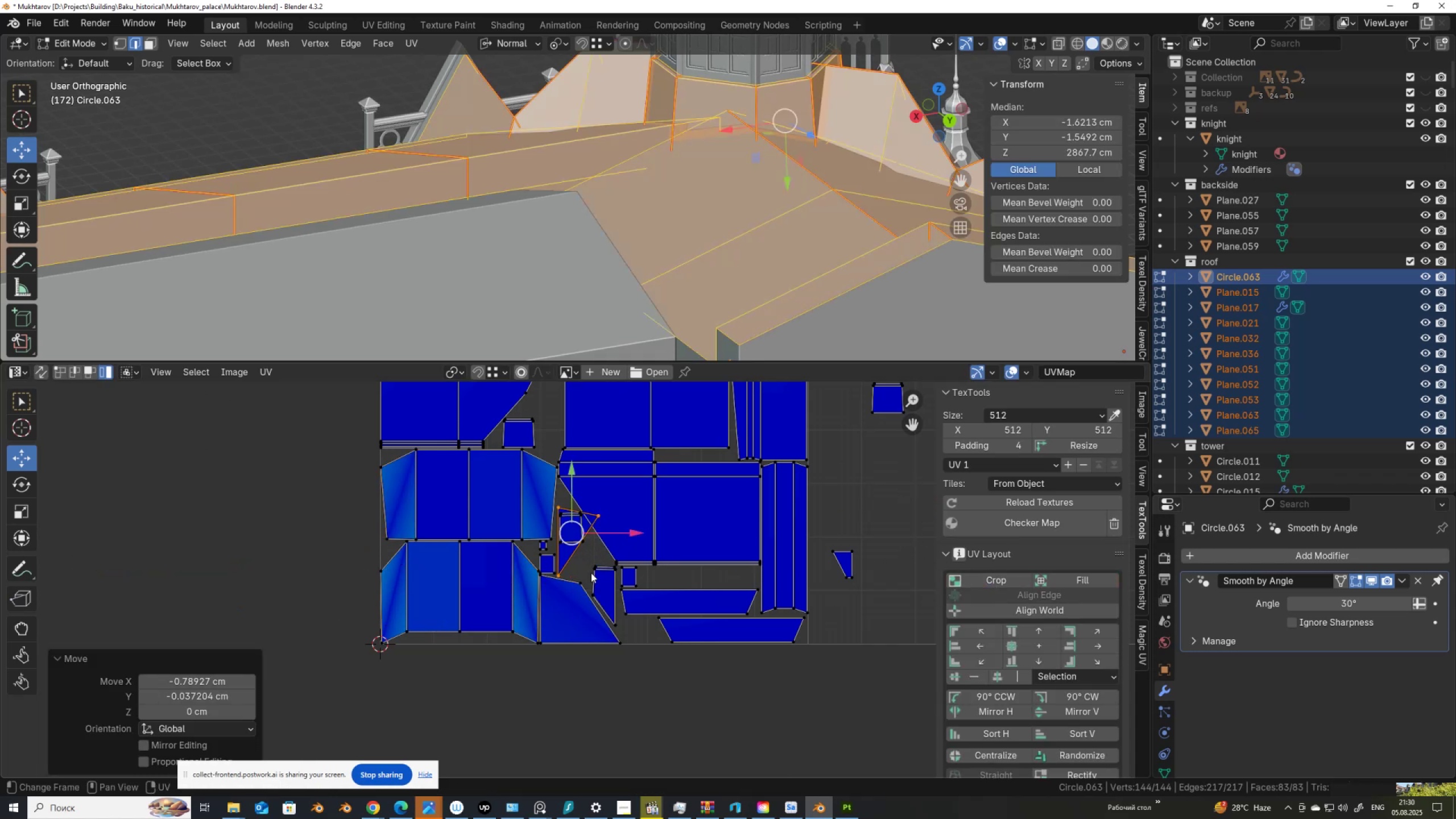 
scroll: coordinate [622, 593], scroll_direction: up, amount: 2.0
 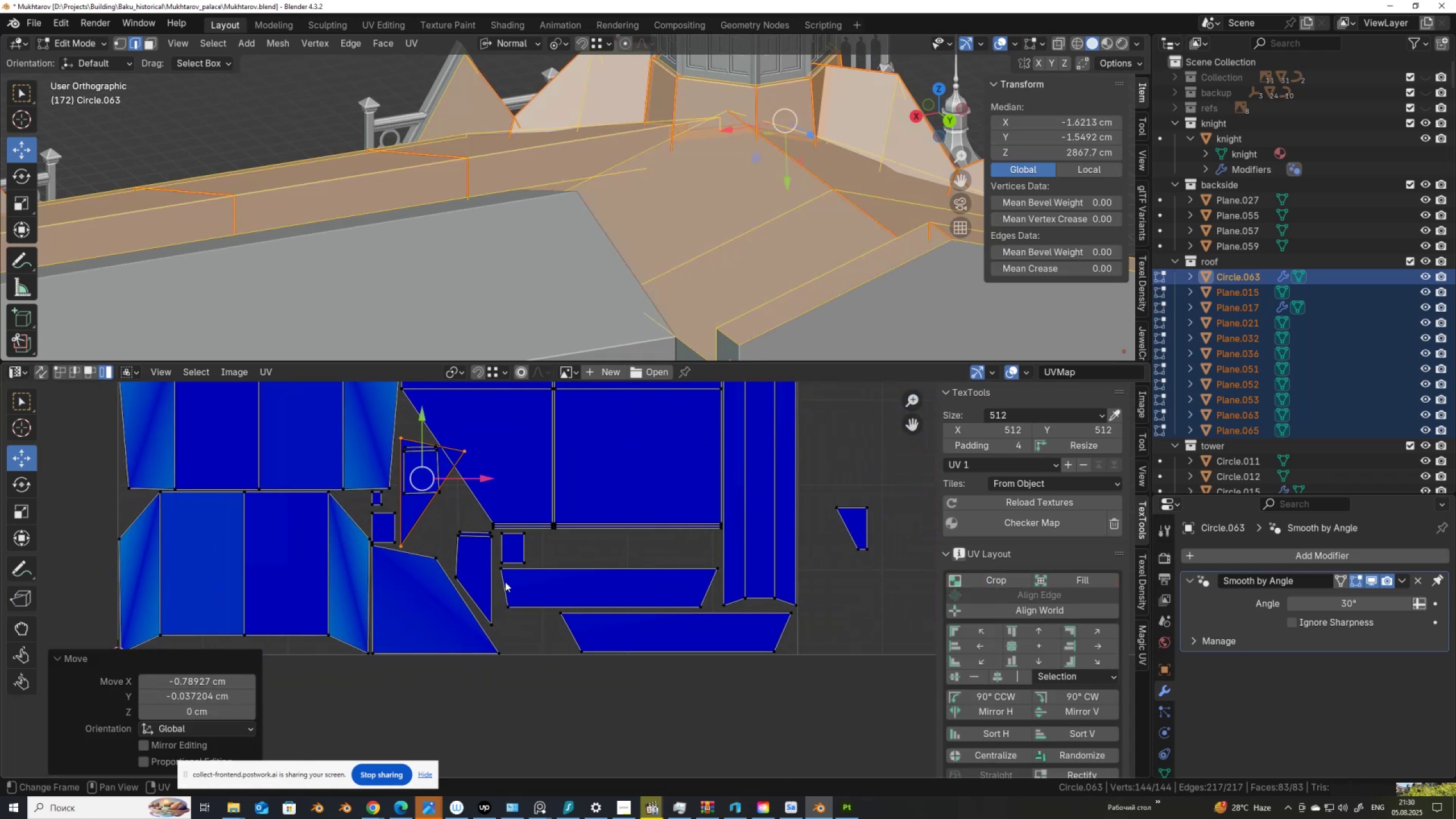 
key(G)
 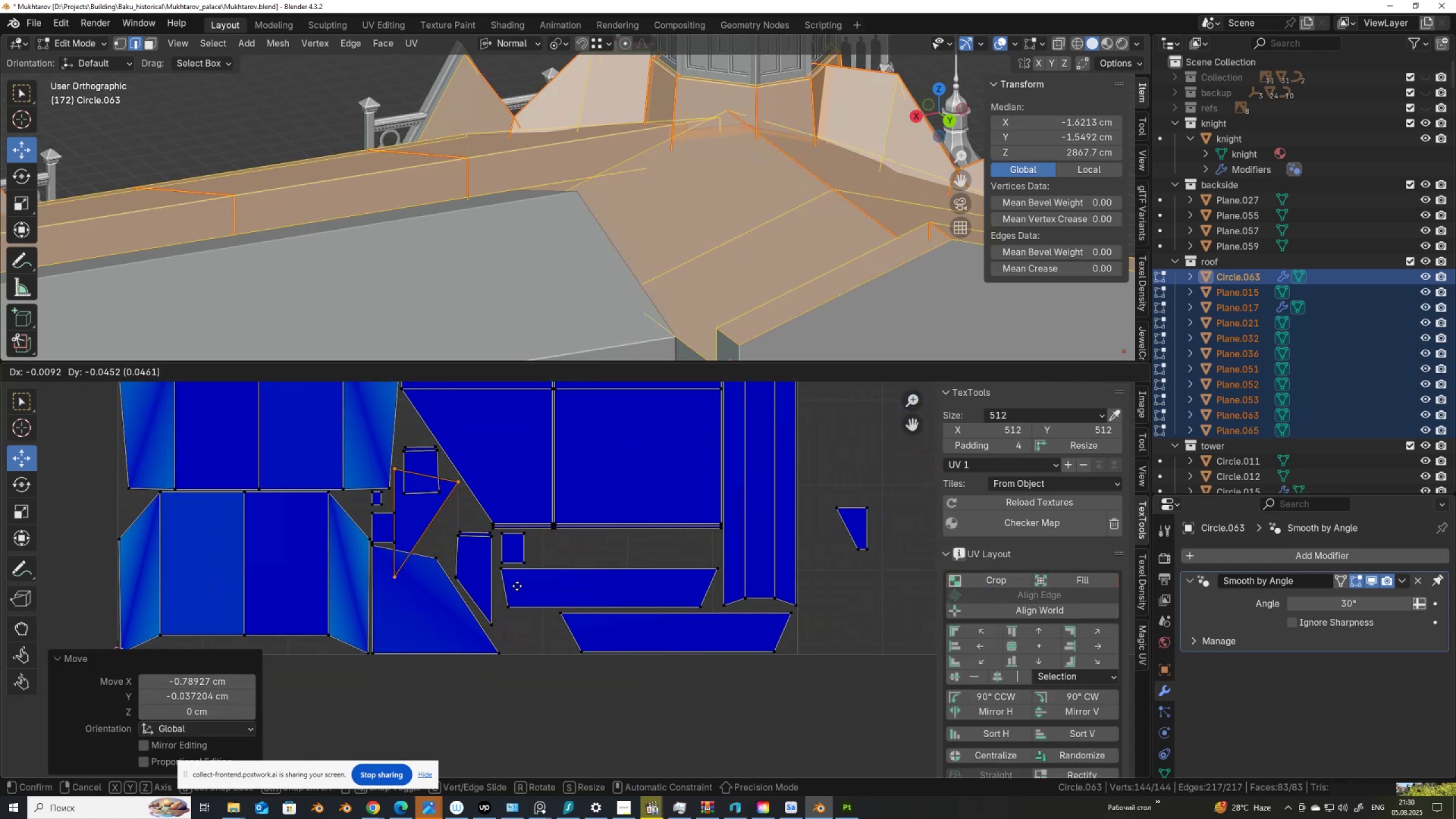 
left_click([528, 568])
 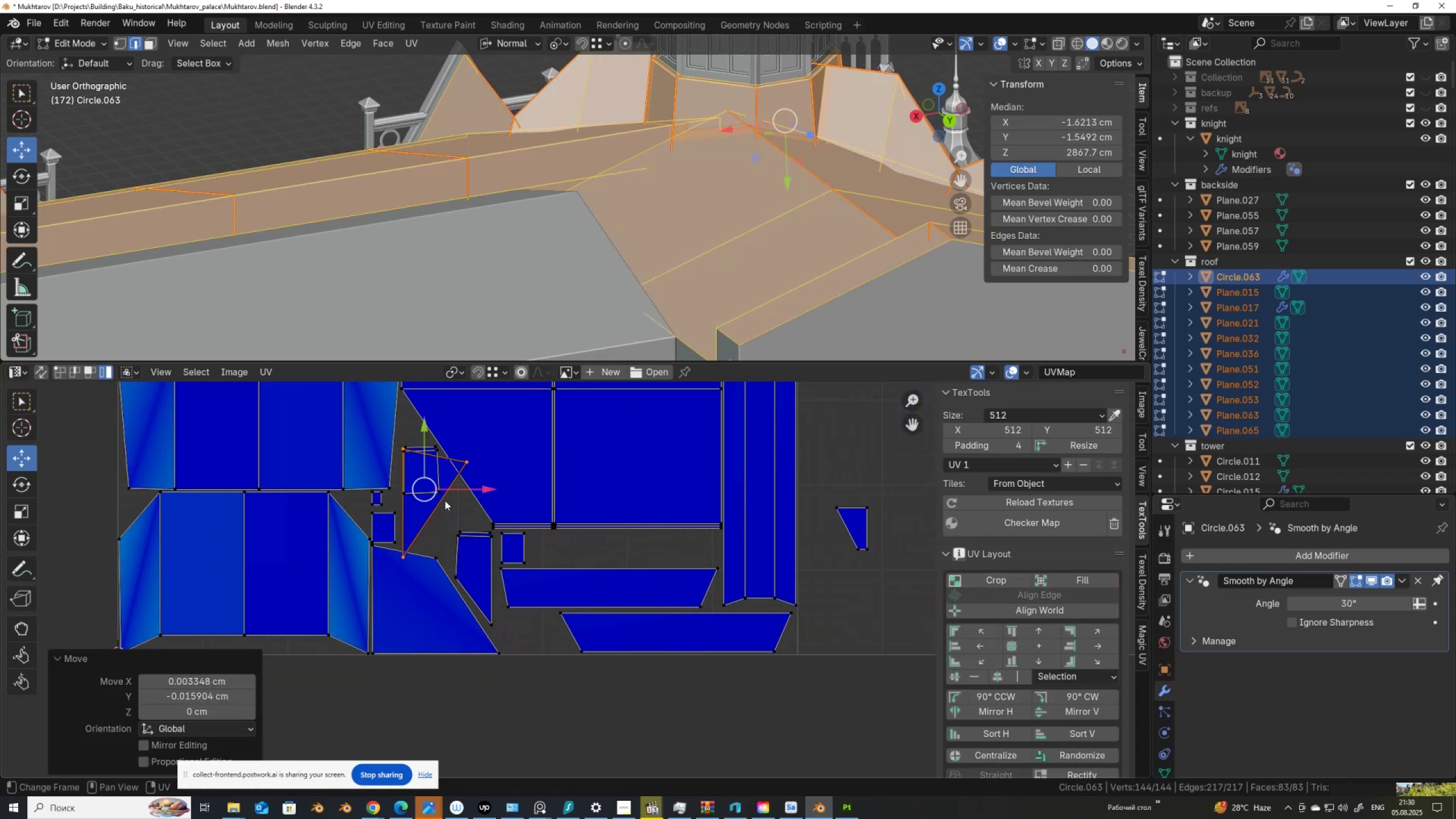 
right_click([445, 500])
 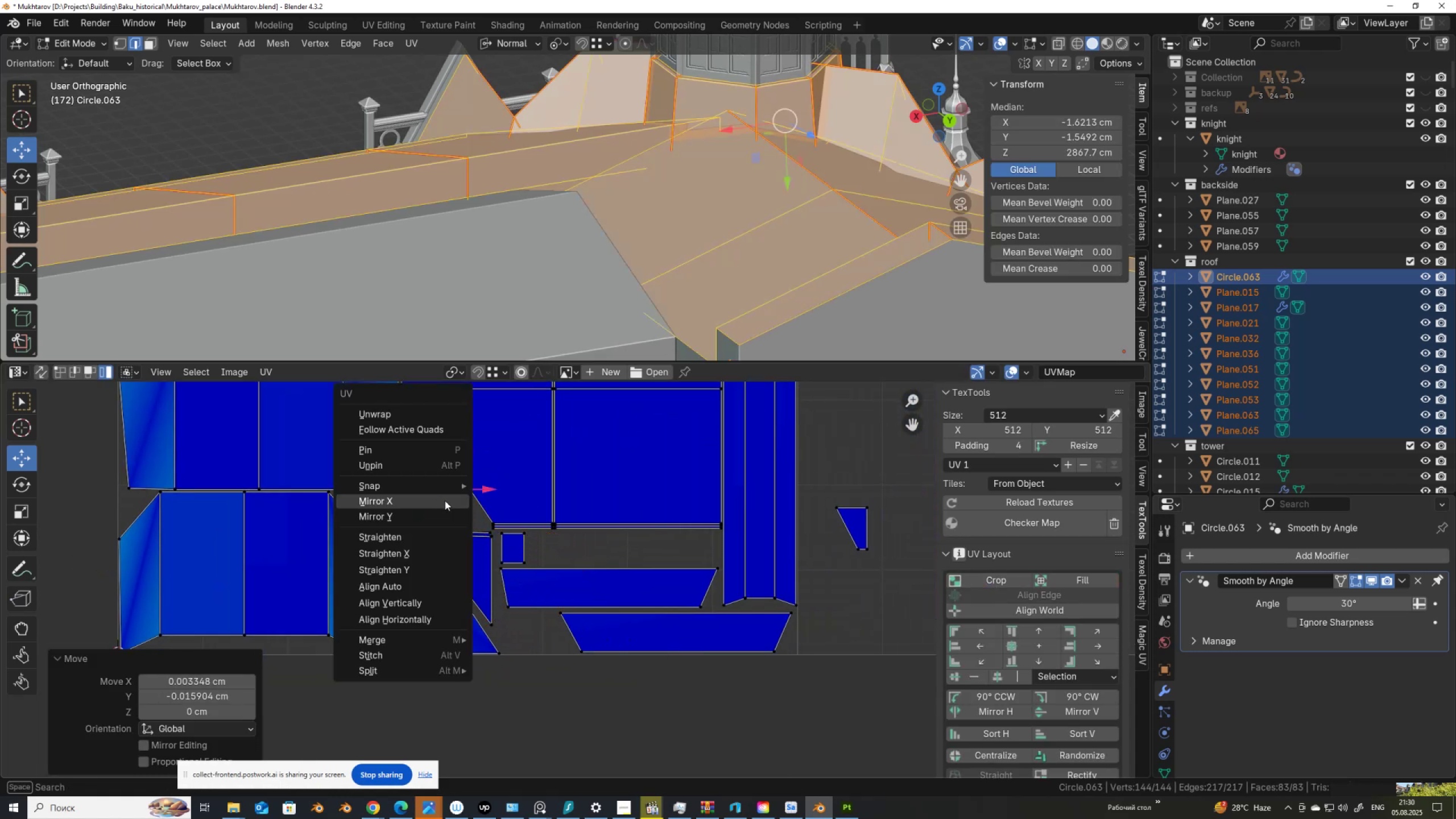 
left_click([445, 500])
 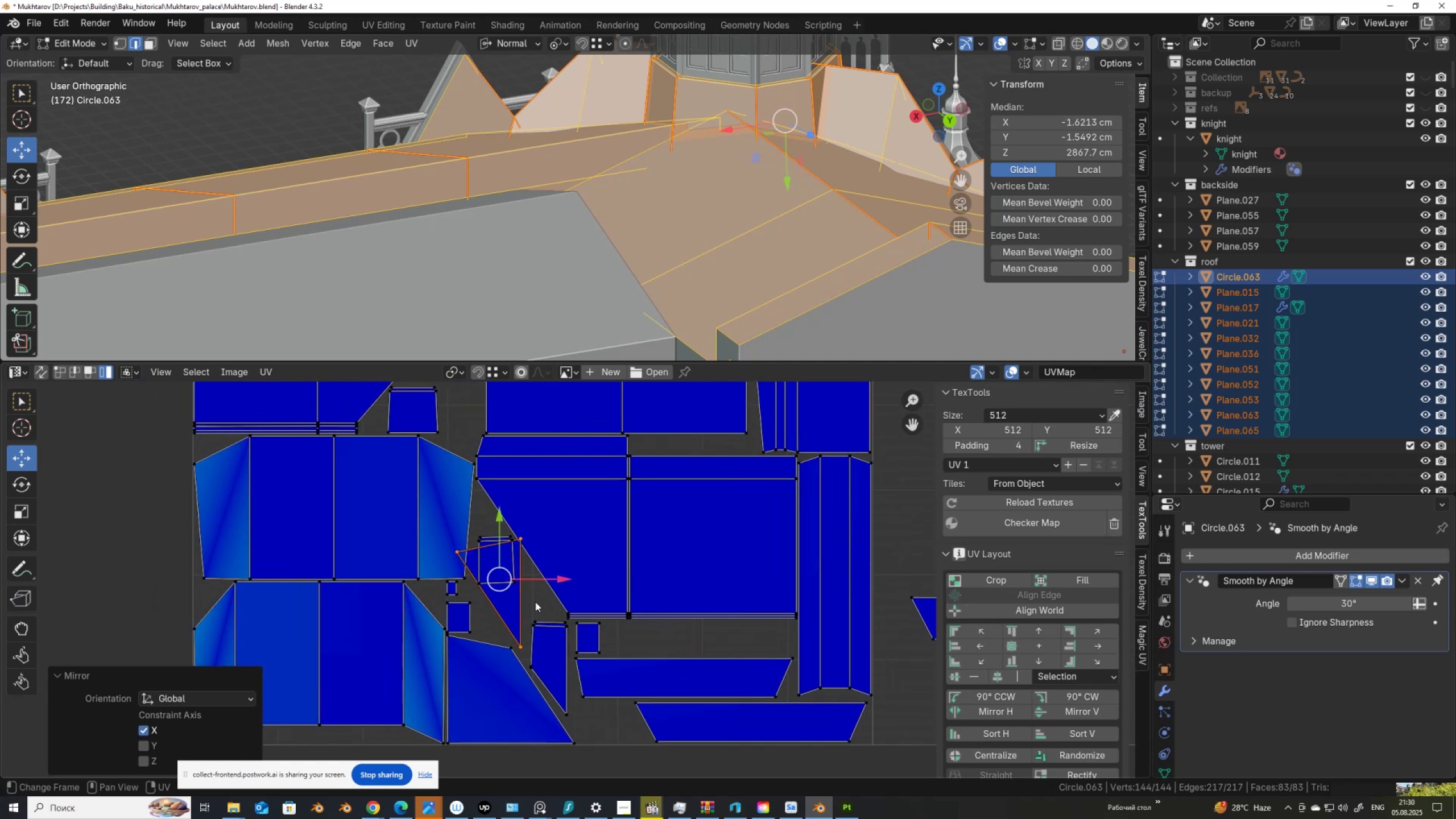 
key(G)
 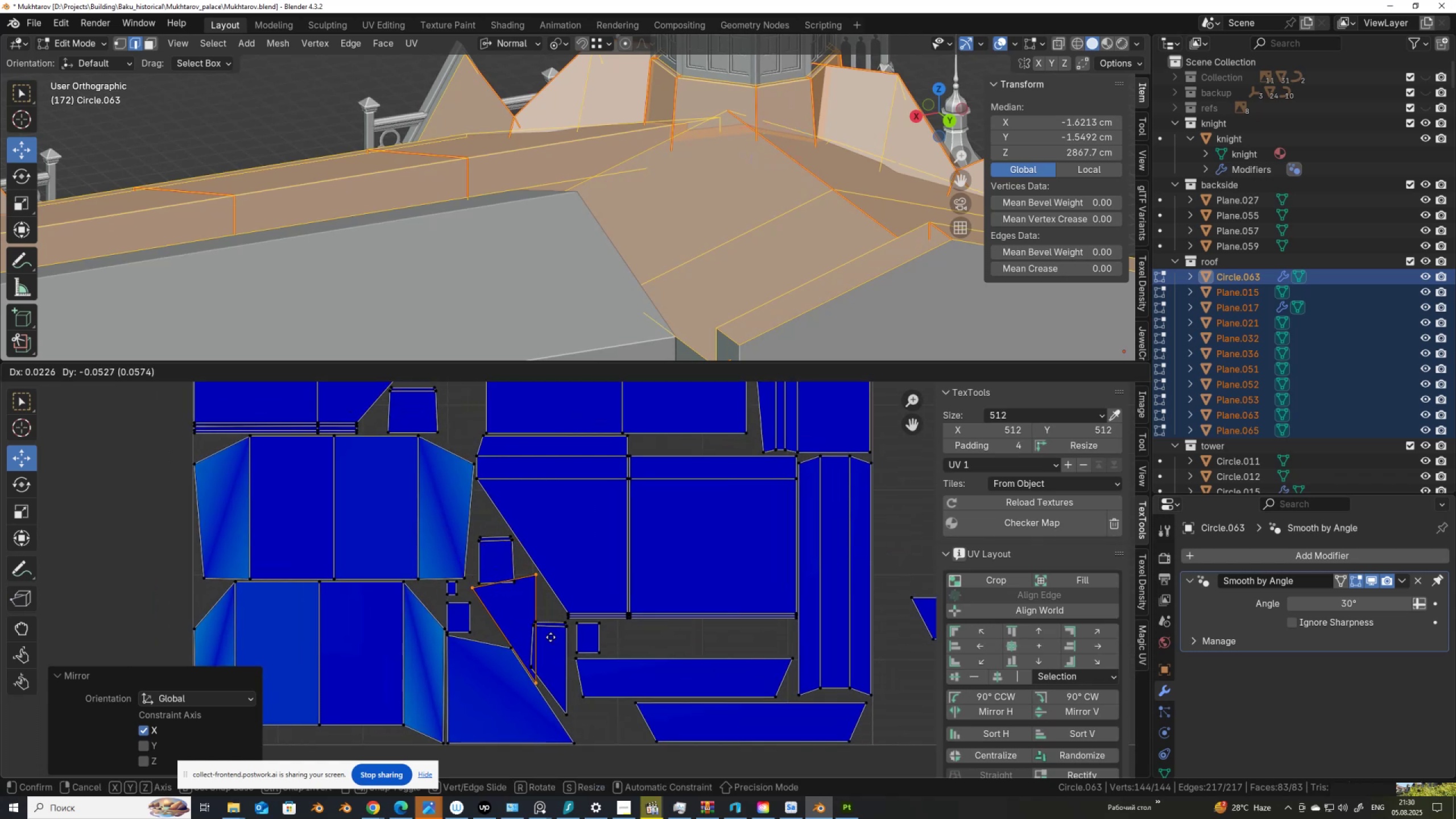 
left_click([551, 637])
 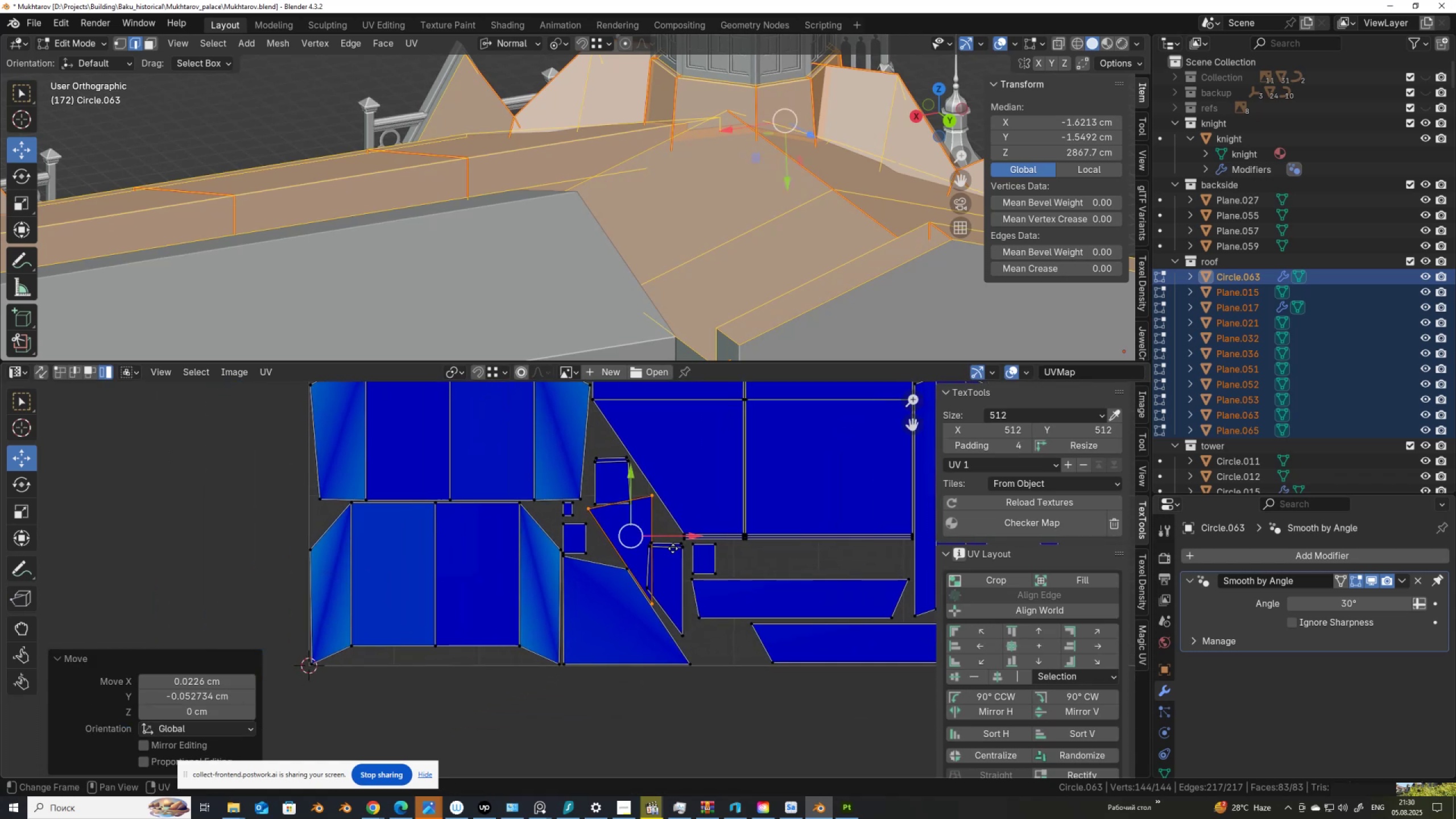 
scroll: coordinate [673, 548], scroll_direction: up, amount: 5.0
 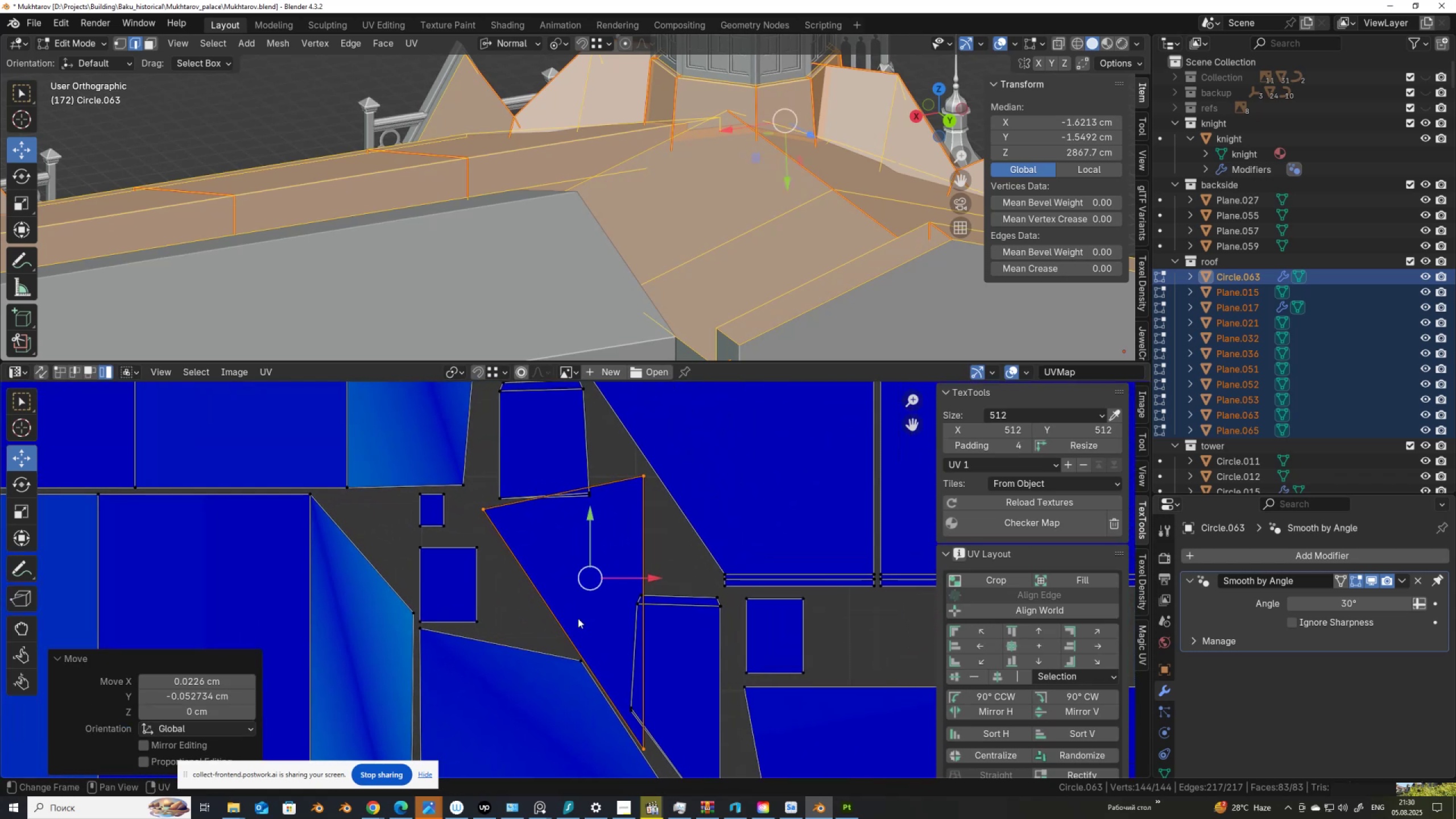 
key(G)
 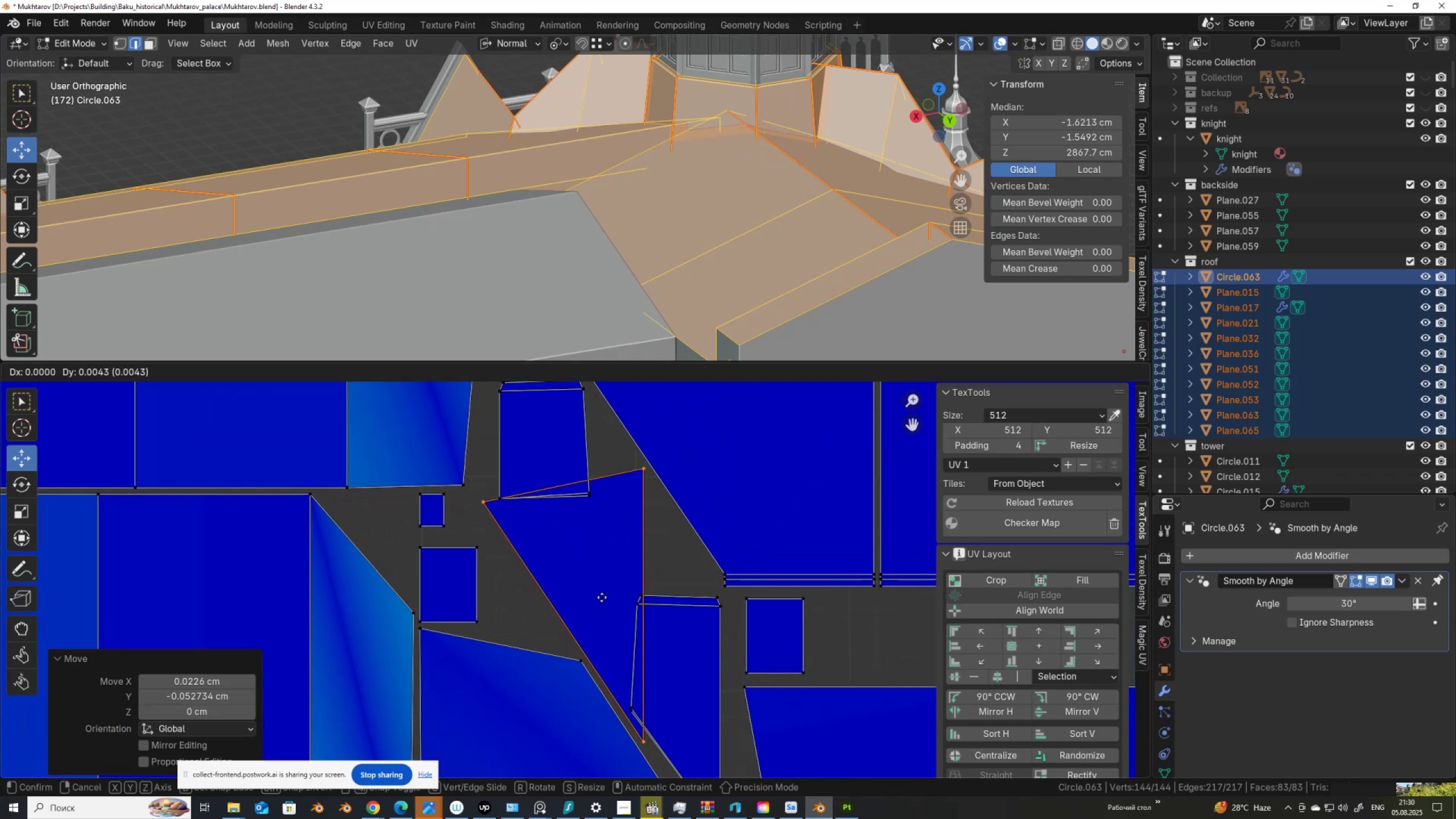 
left_click([602, 597])
 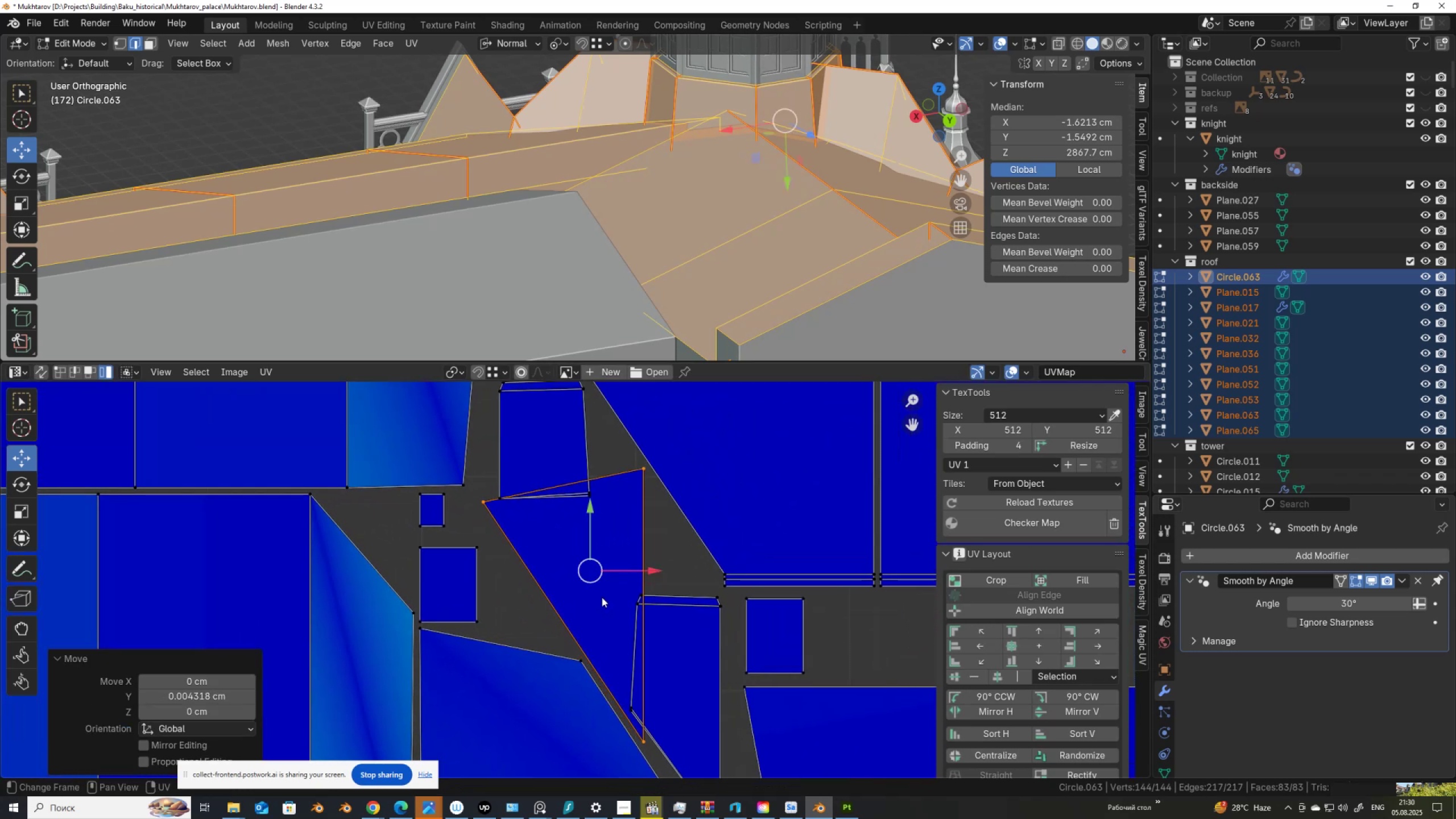 
scroll: coordinate [631, 610], scroll_direction: down, amount: 2.0
 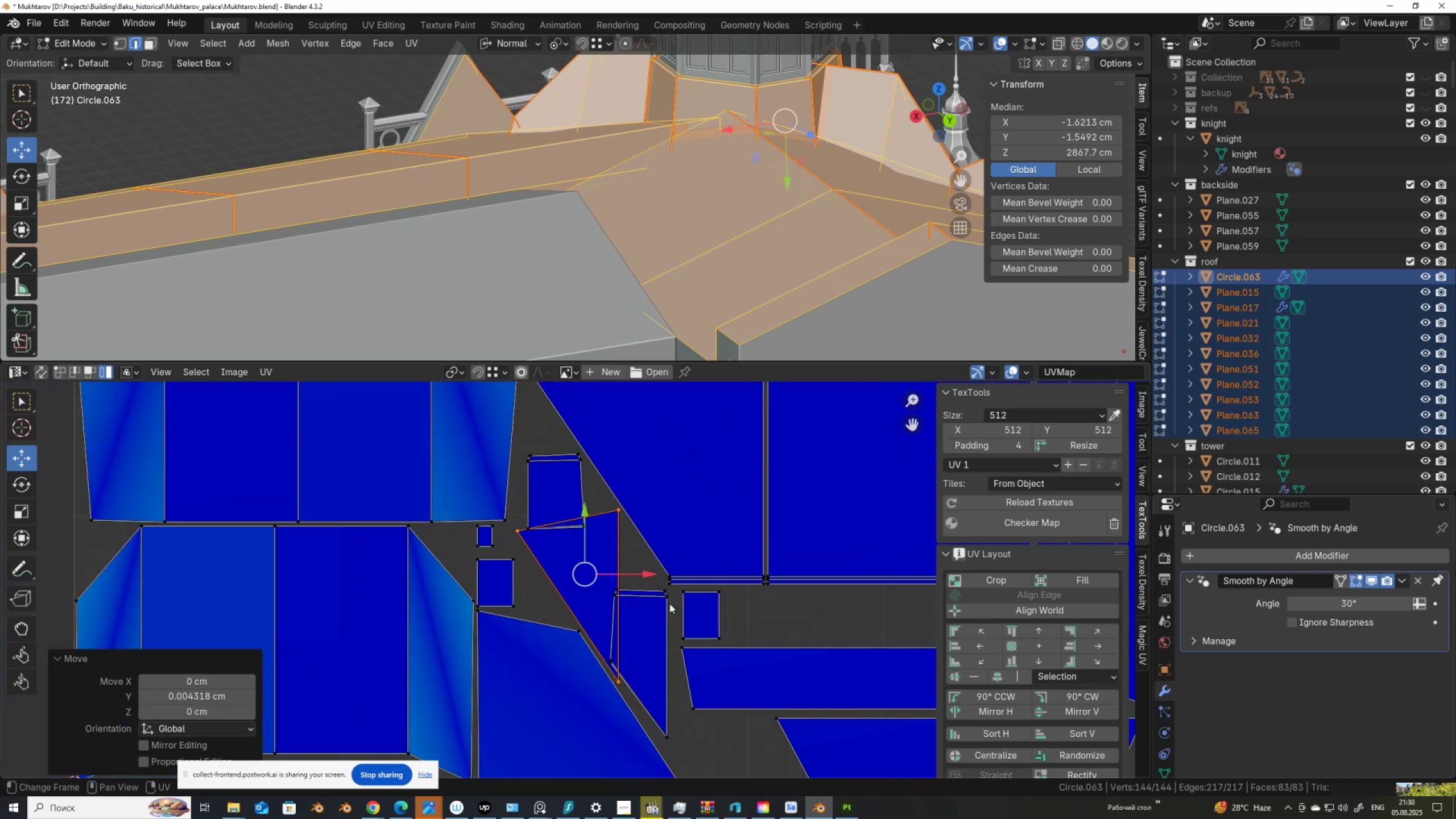 
left_click([669, 597])
 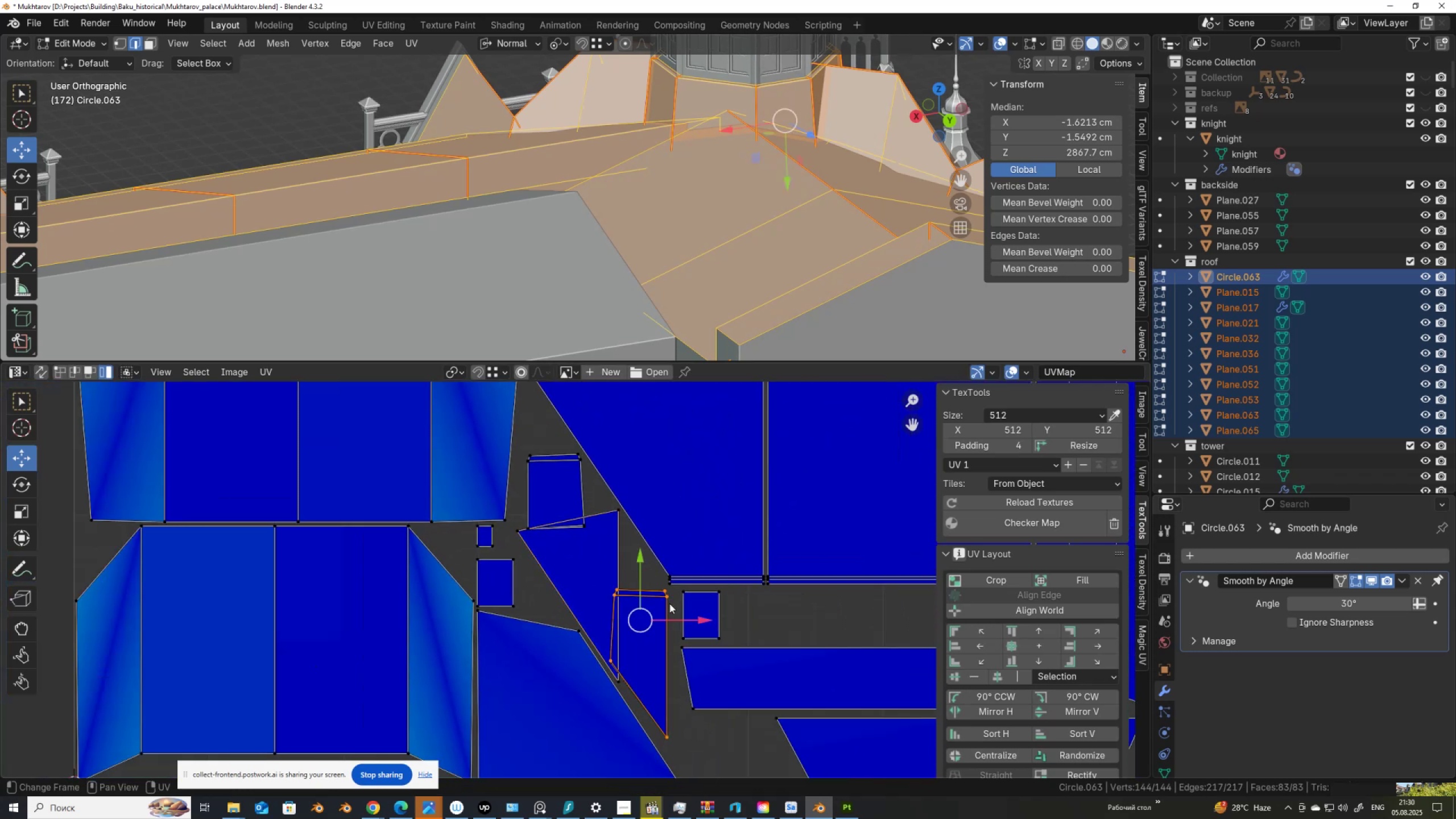 
key(G)
 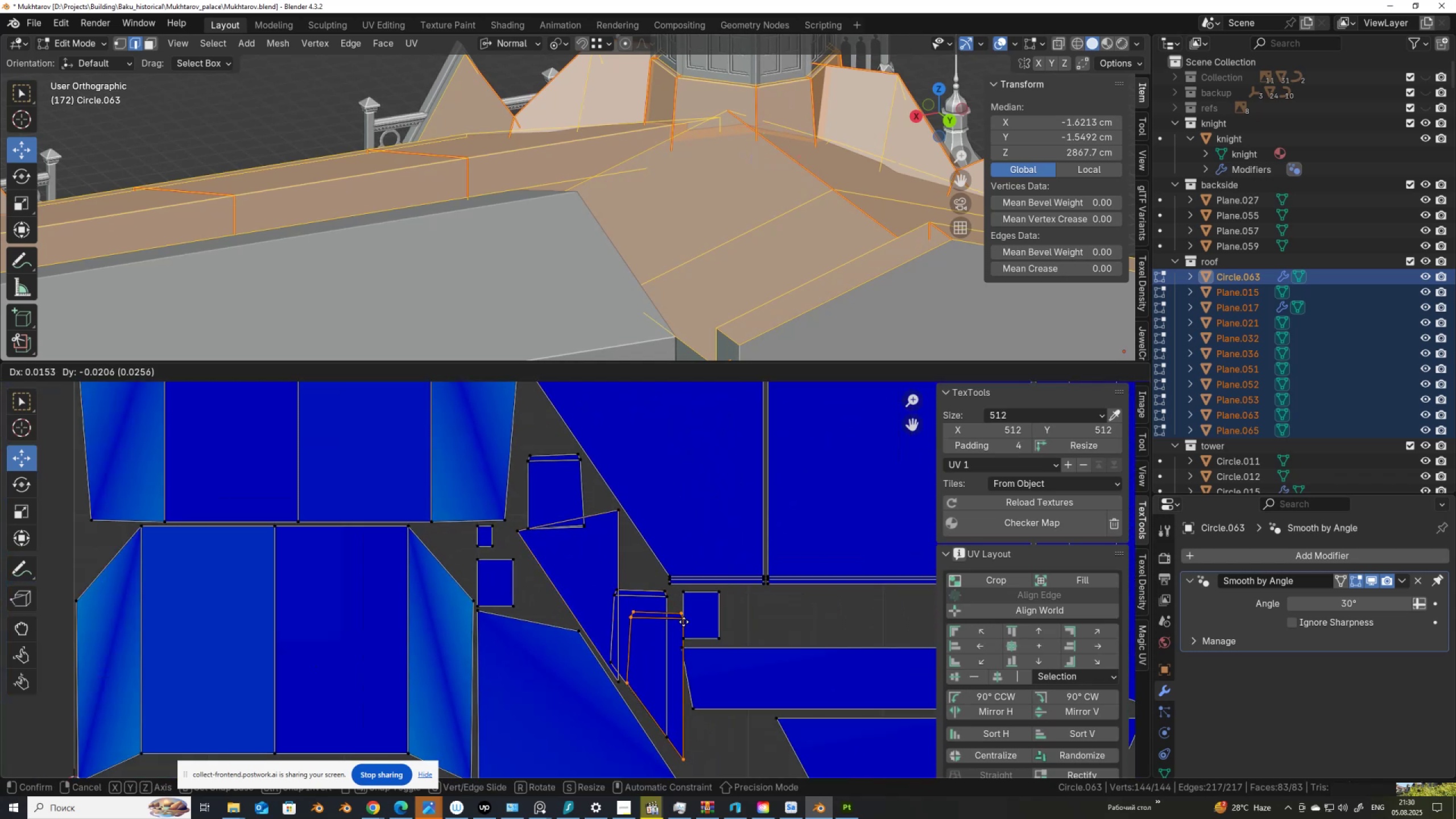 
right_click([683, 621])
 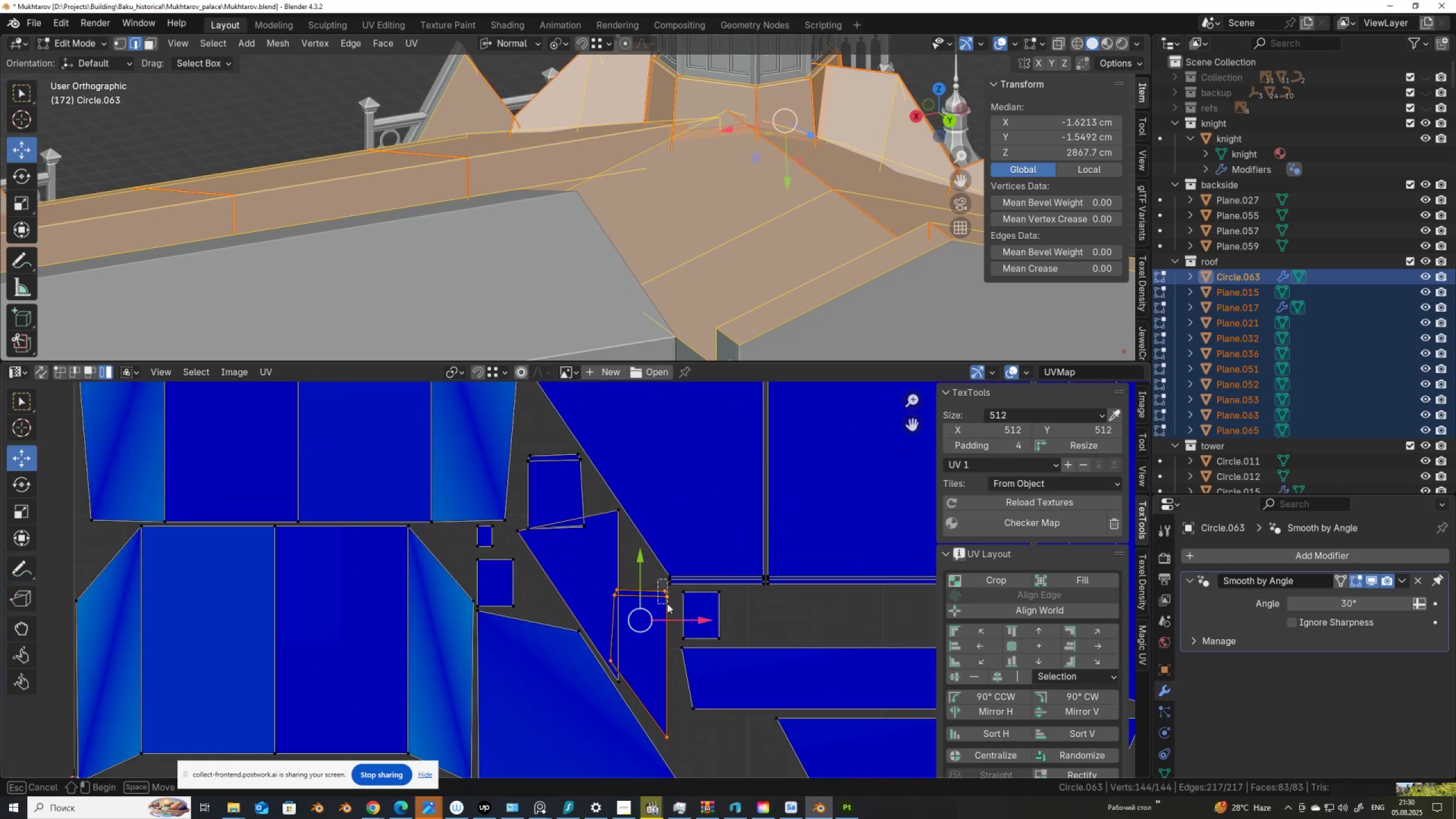 
key(G)
 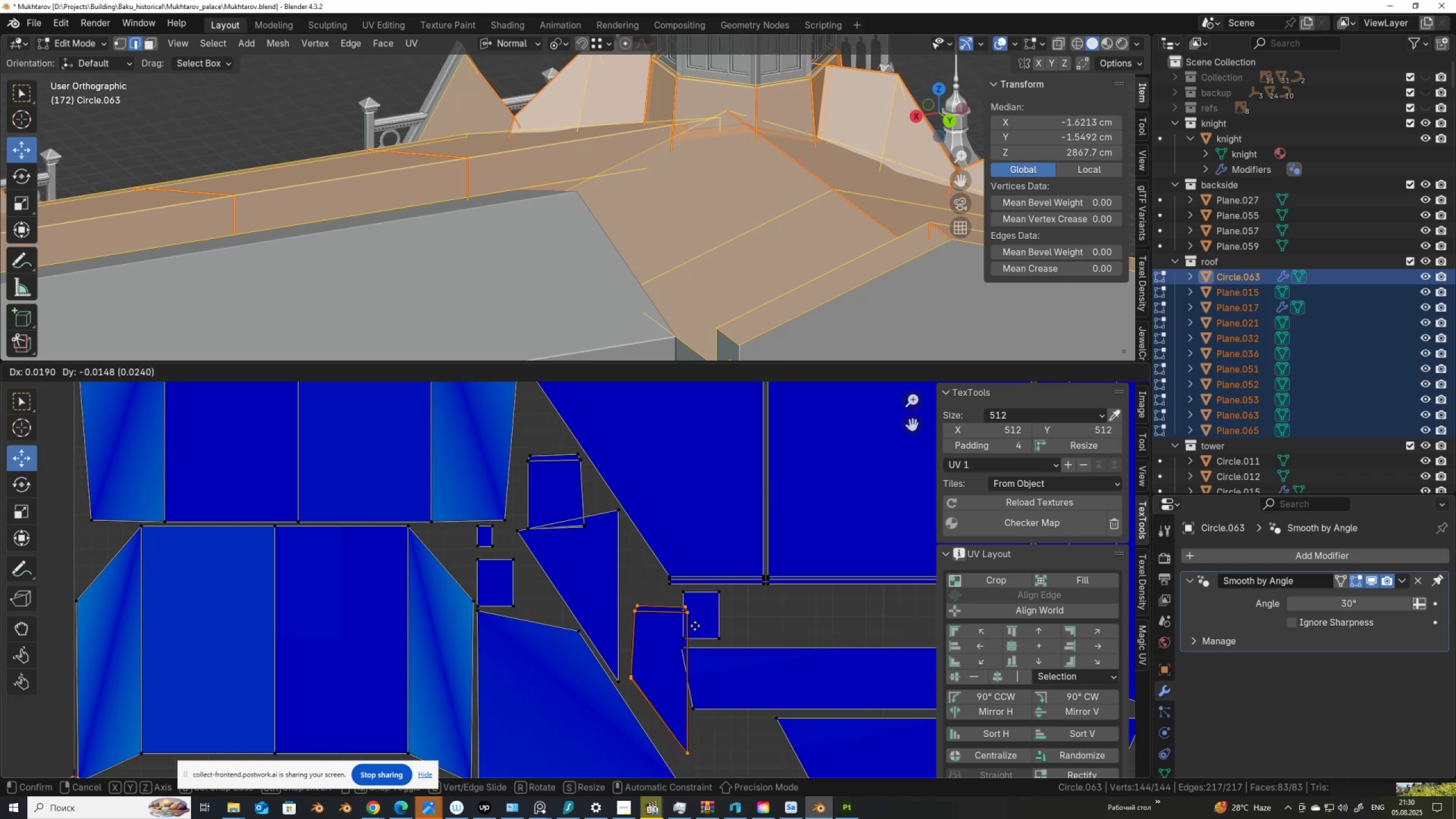 
left_click([695, 624])
 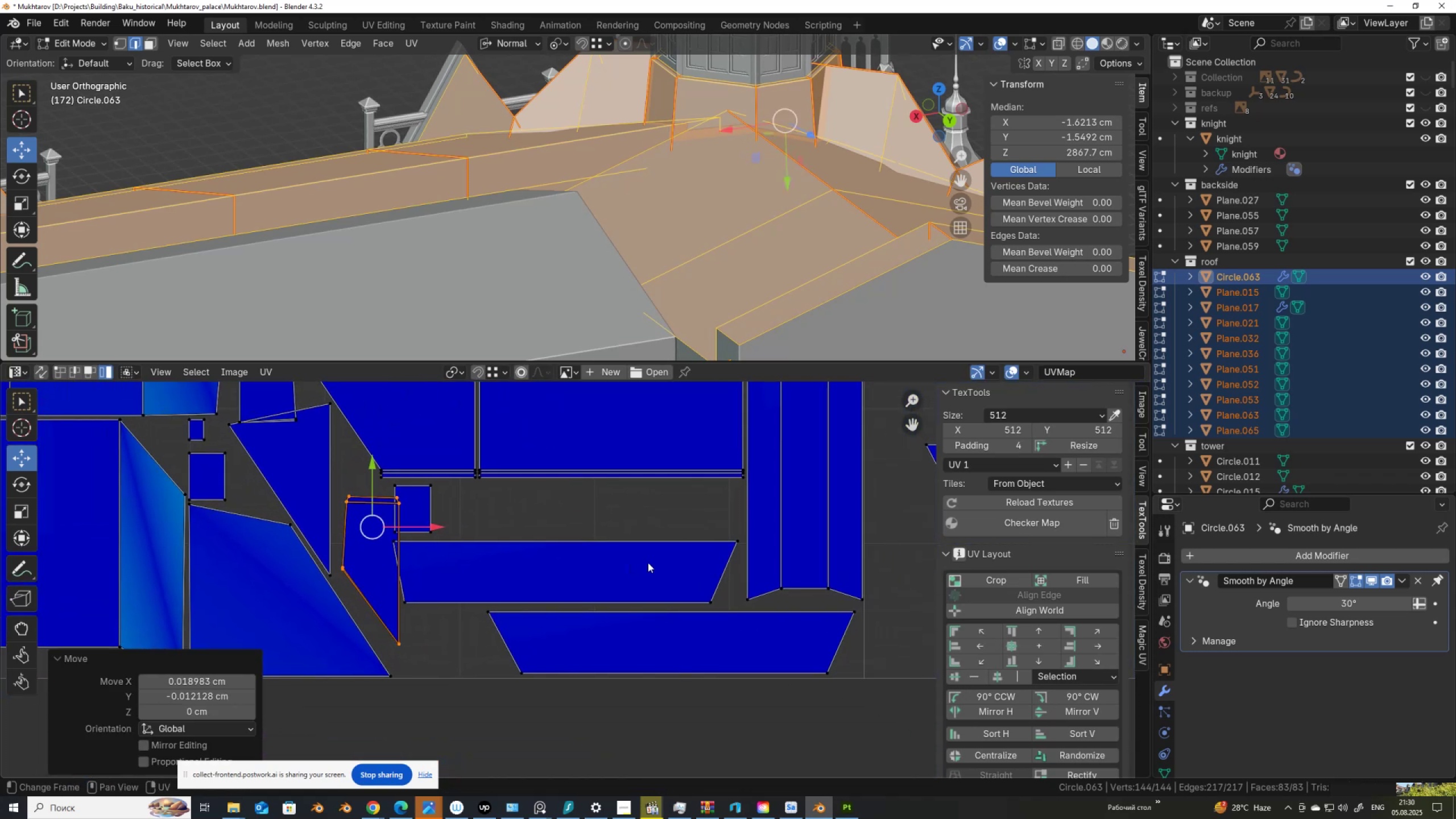 
left_click([686, 558])
 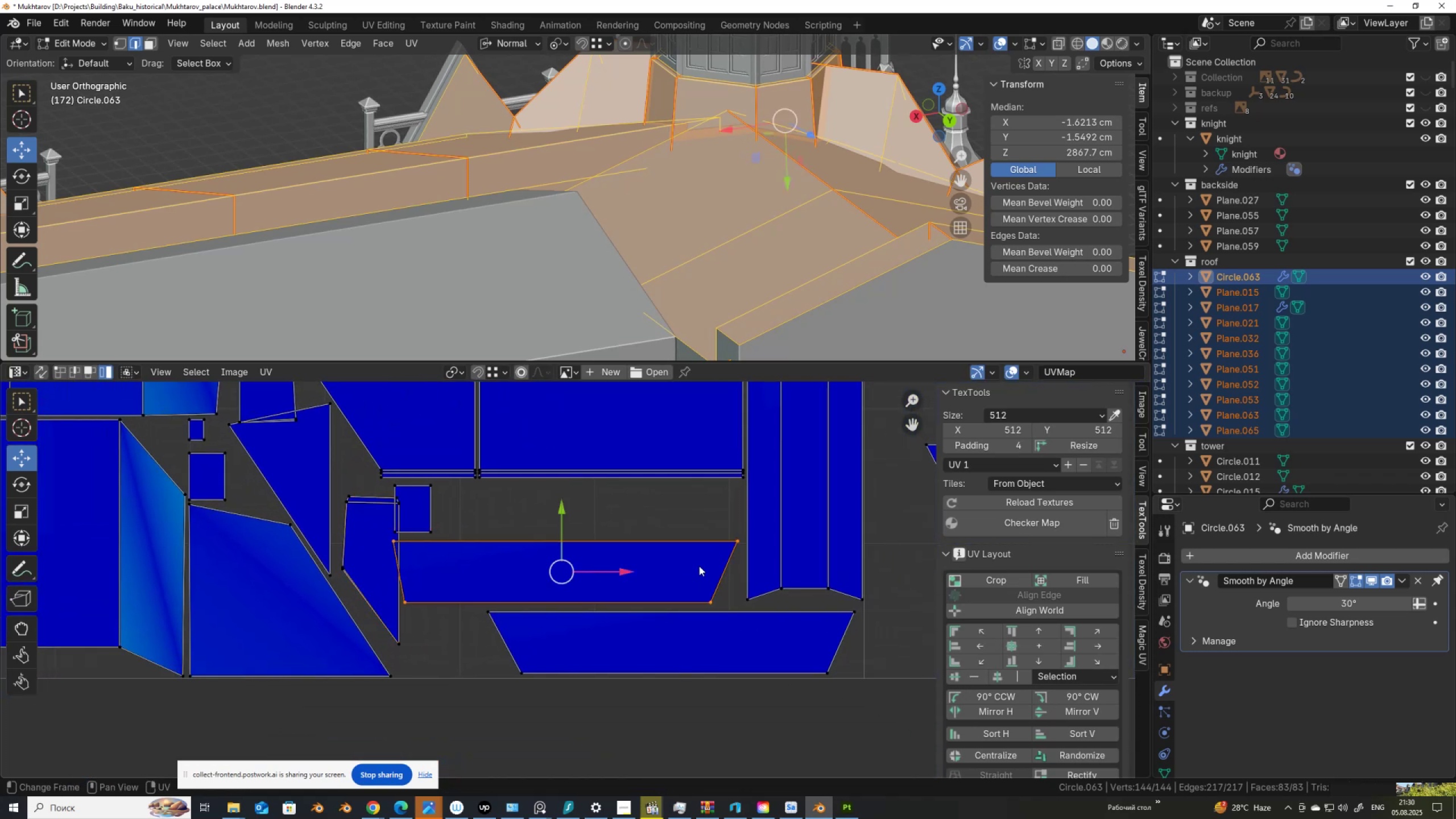 
key(G)
 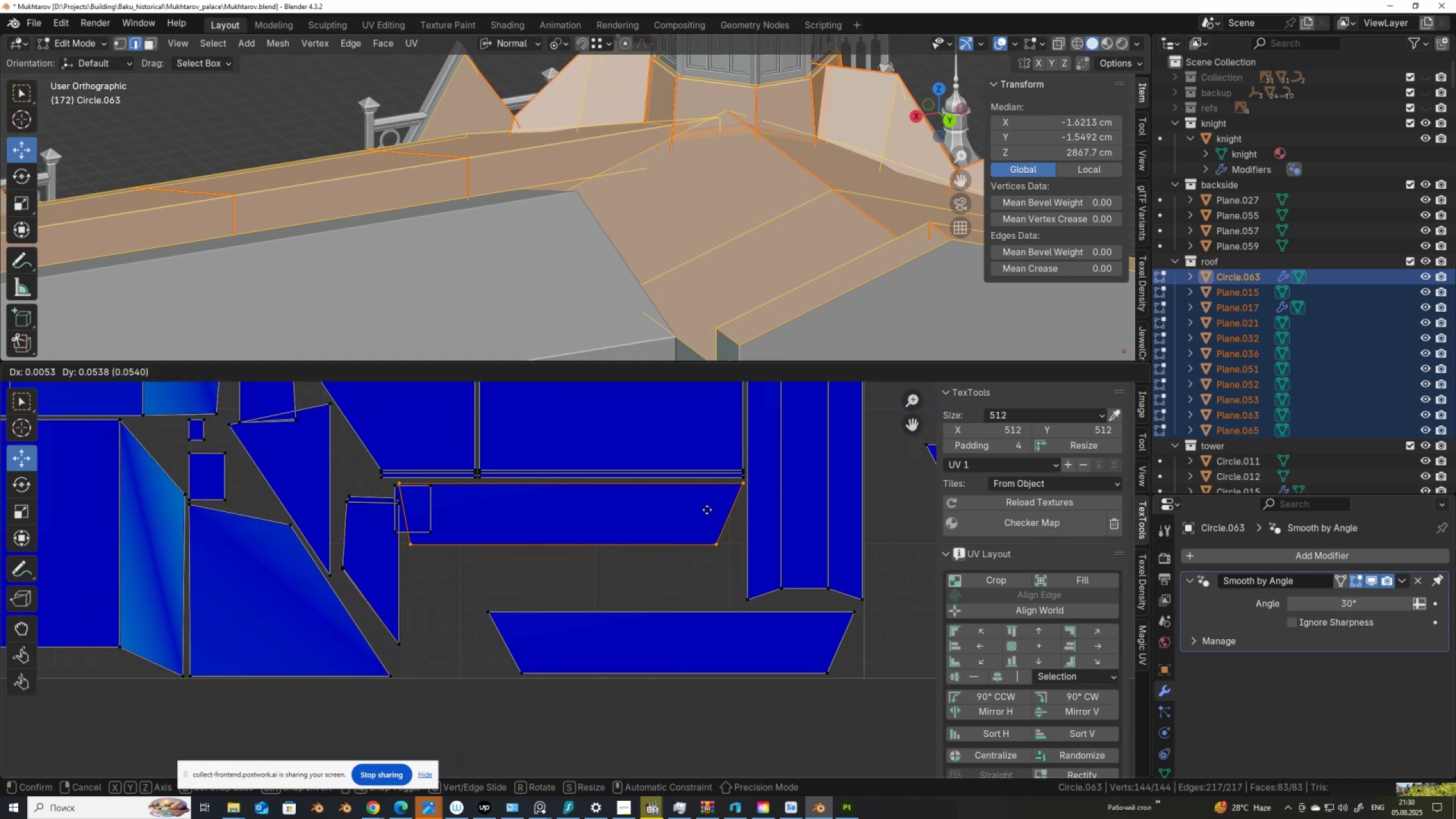 
left_click([708, 508])
 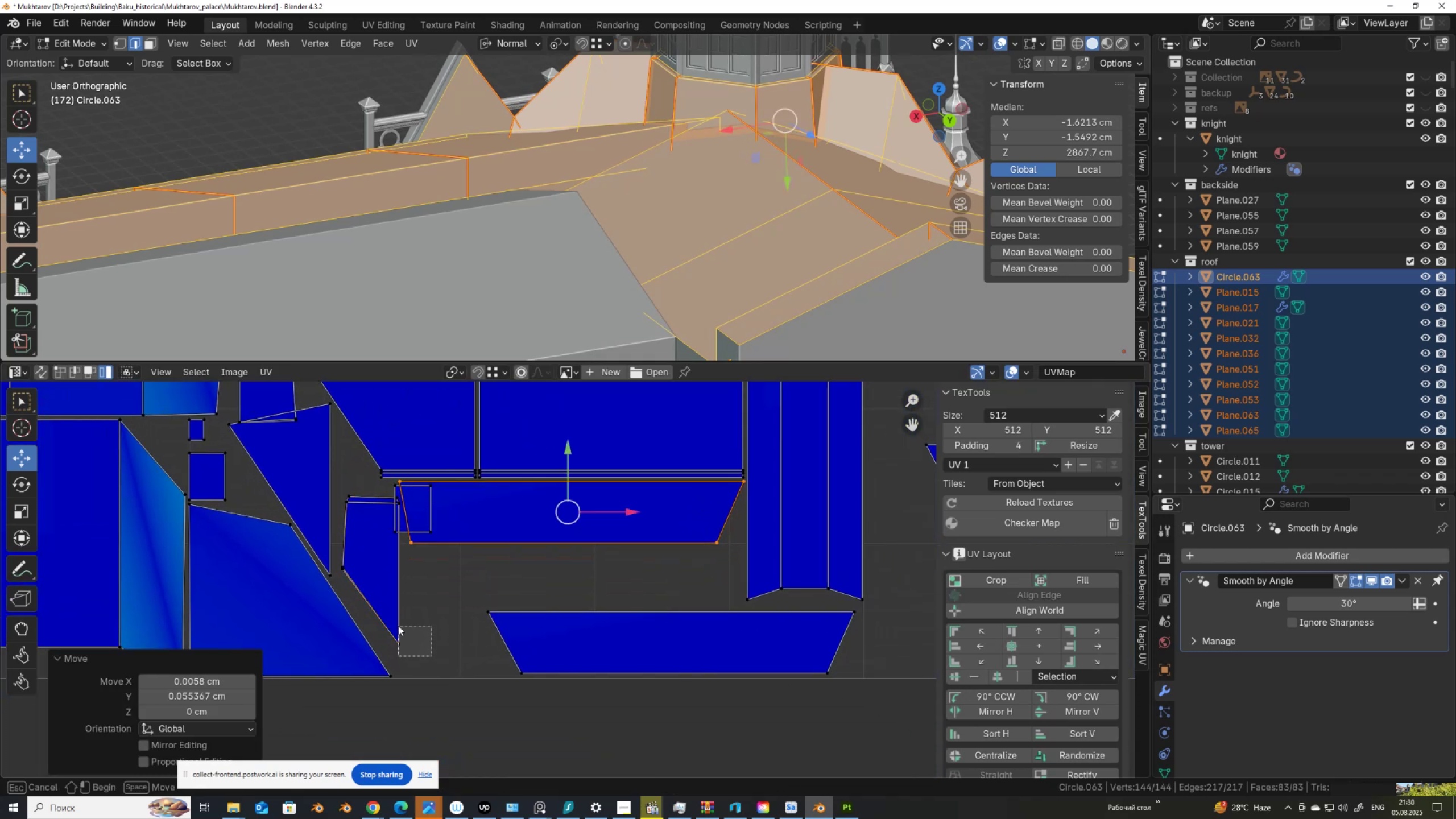 
key(G)
 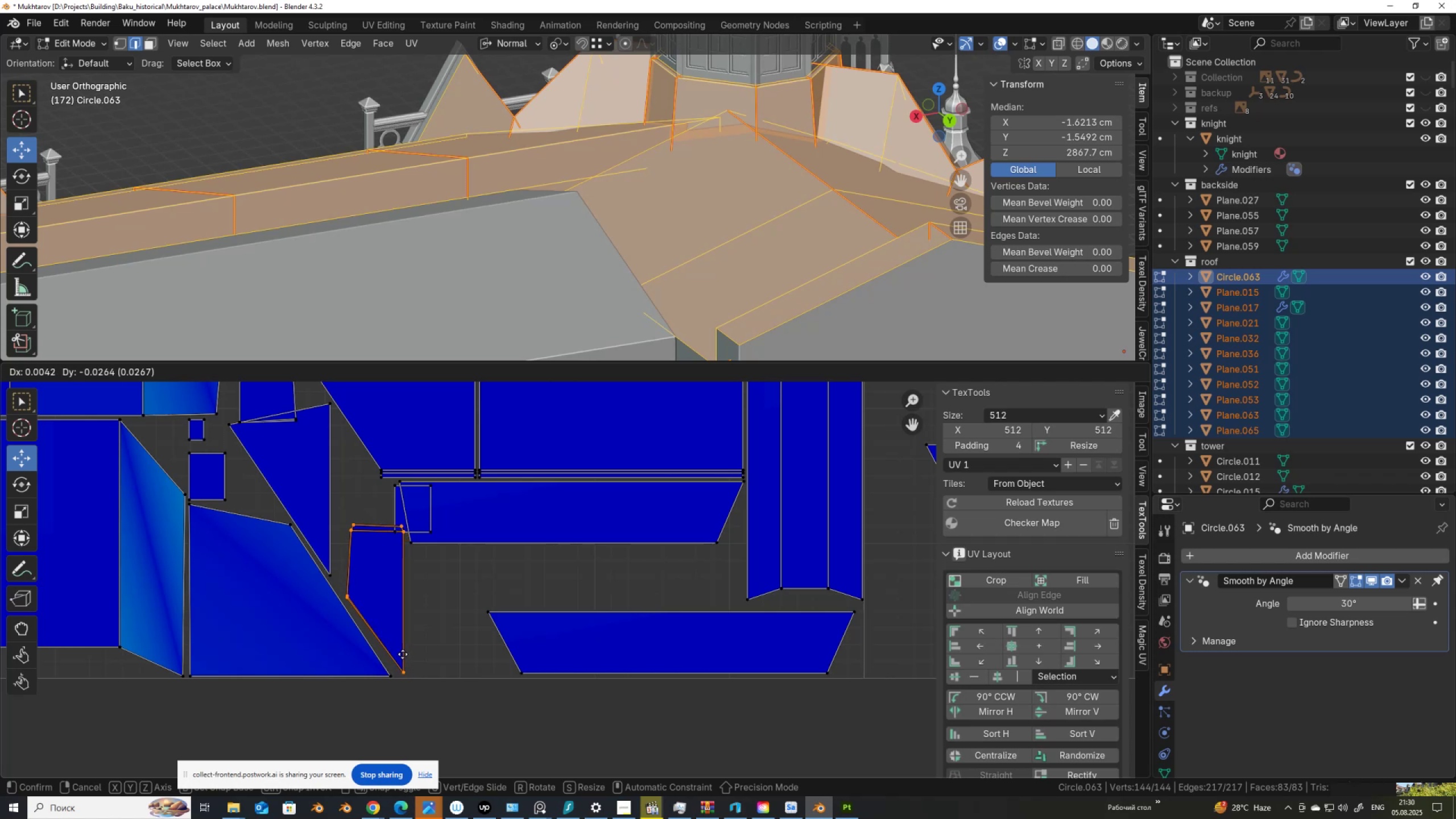 
left_click([402, 654])
 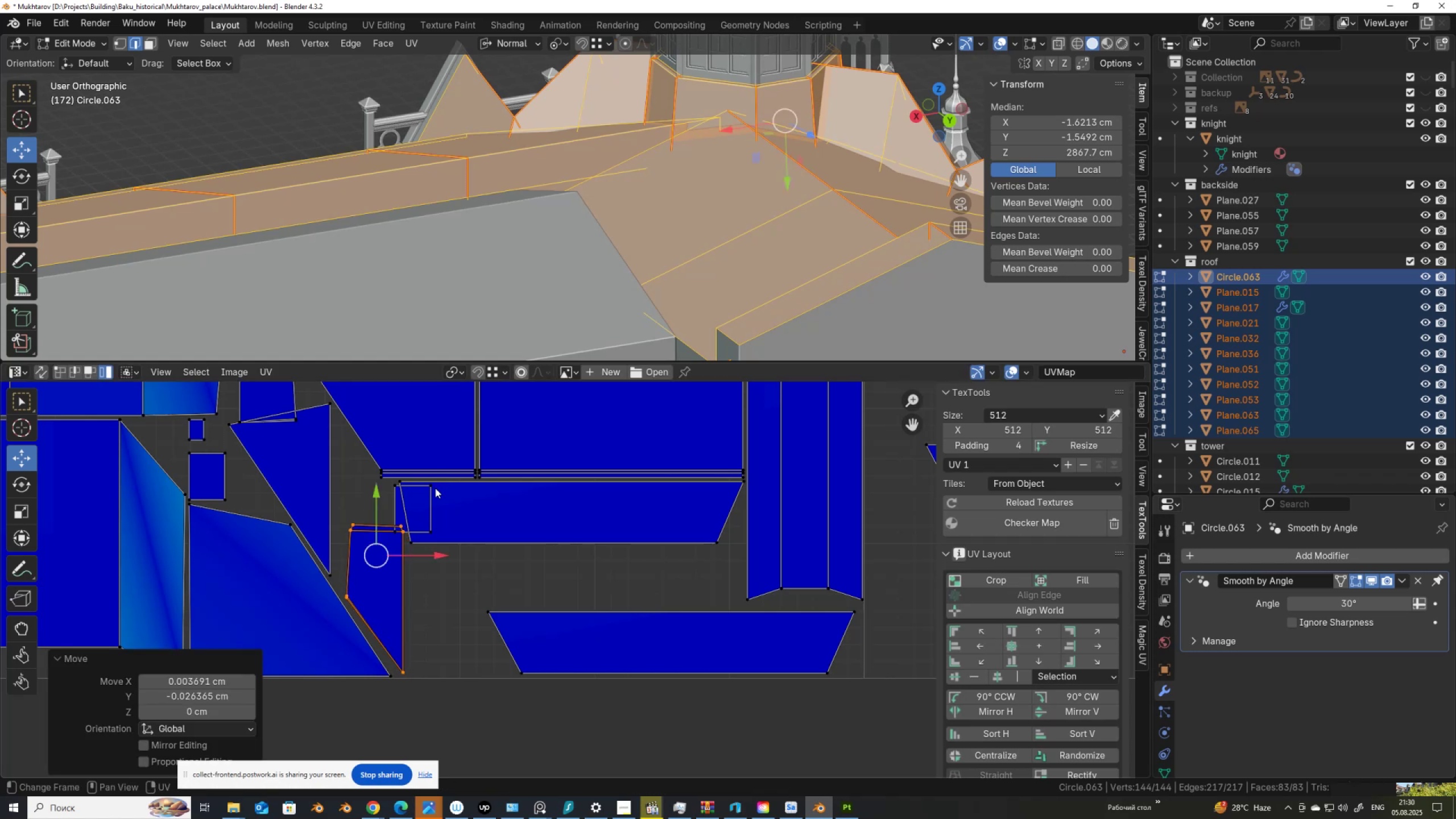 
left_click([435, 490])
 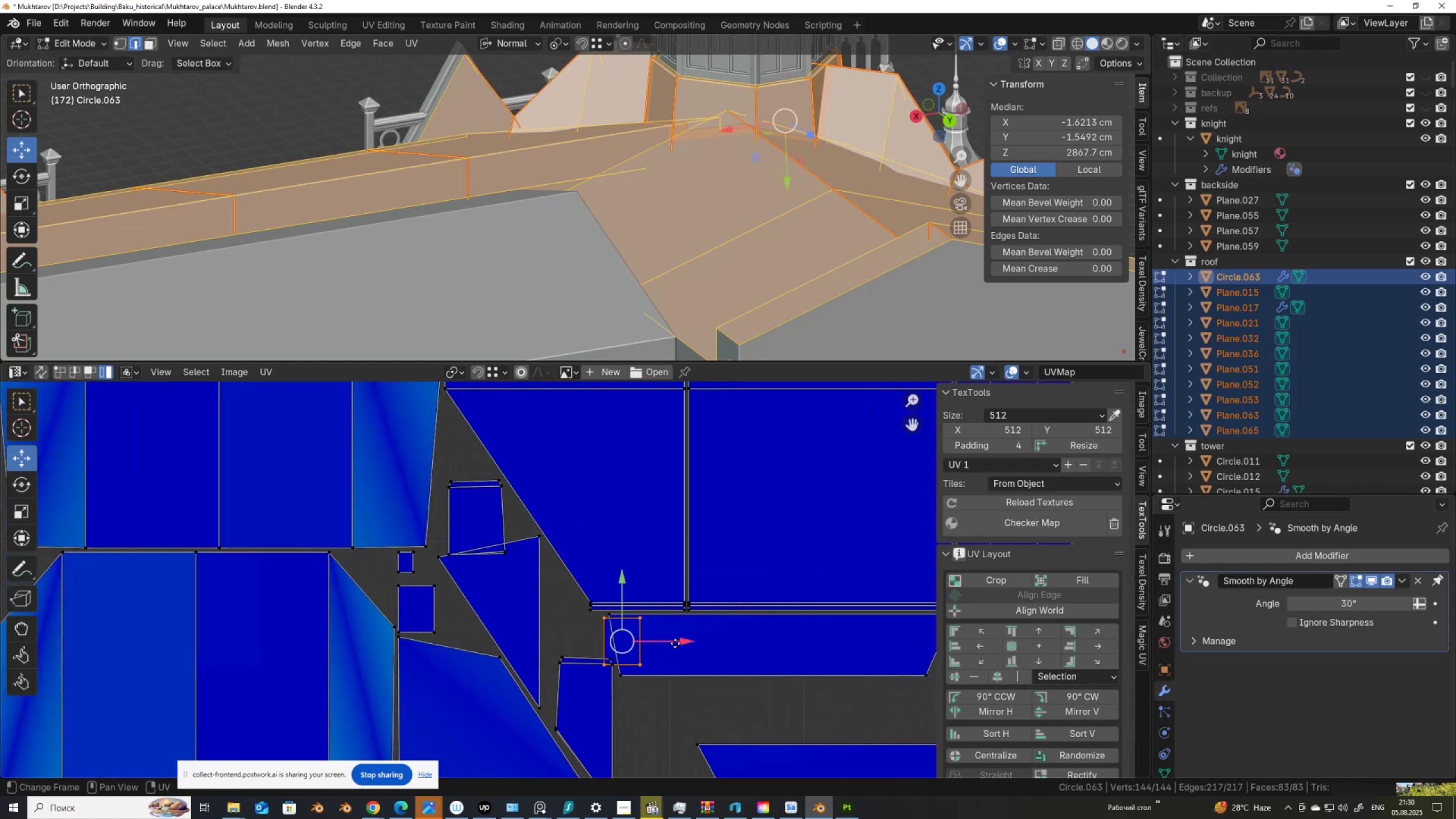 
key(G)
 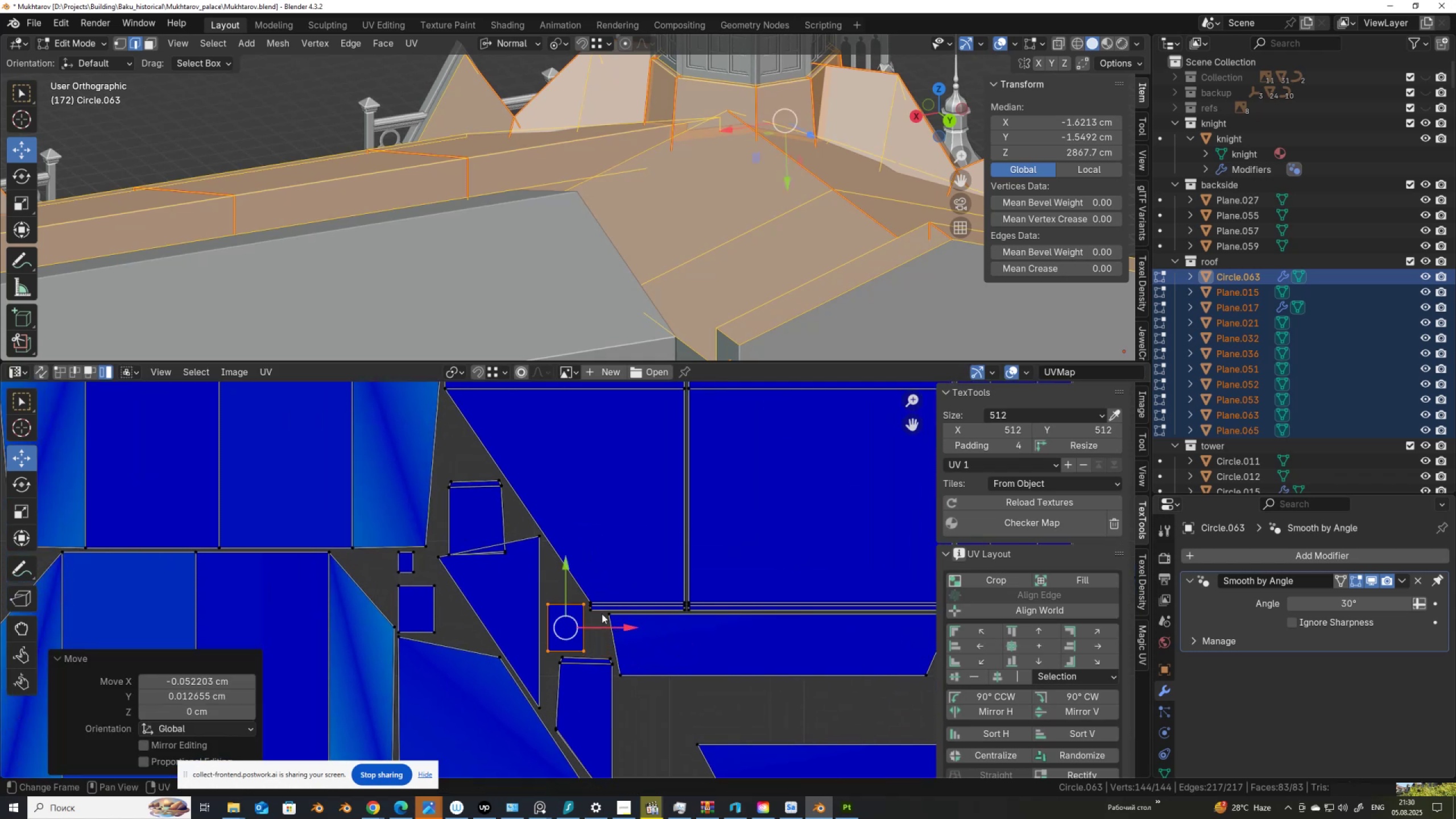 
left_click_drag(start_coordinate=[447, 474], to_coordinate=[462, 498])
 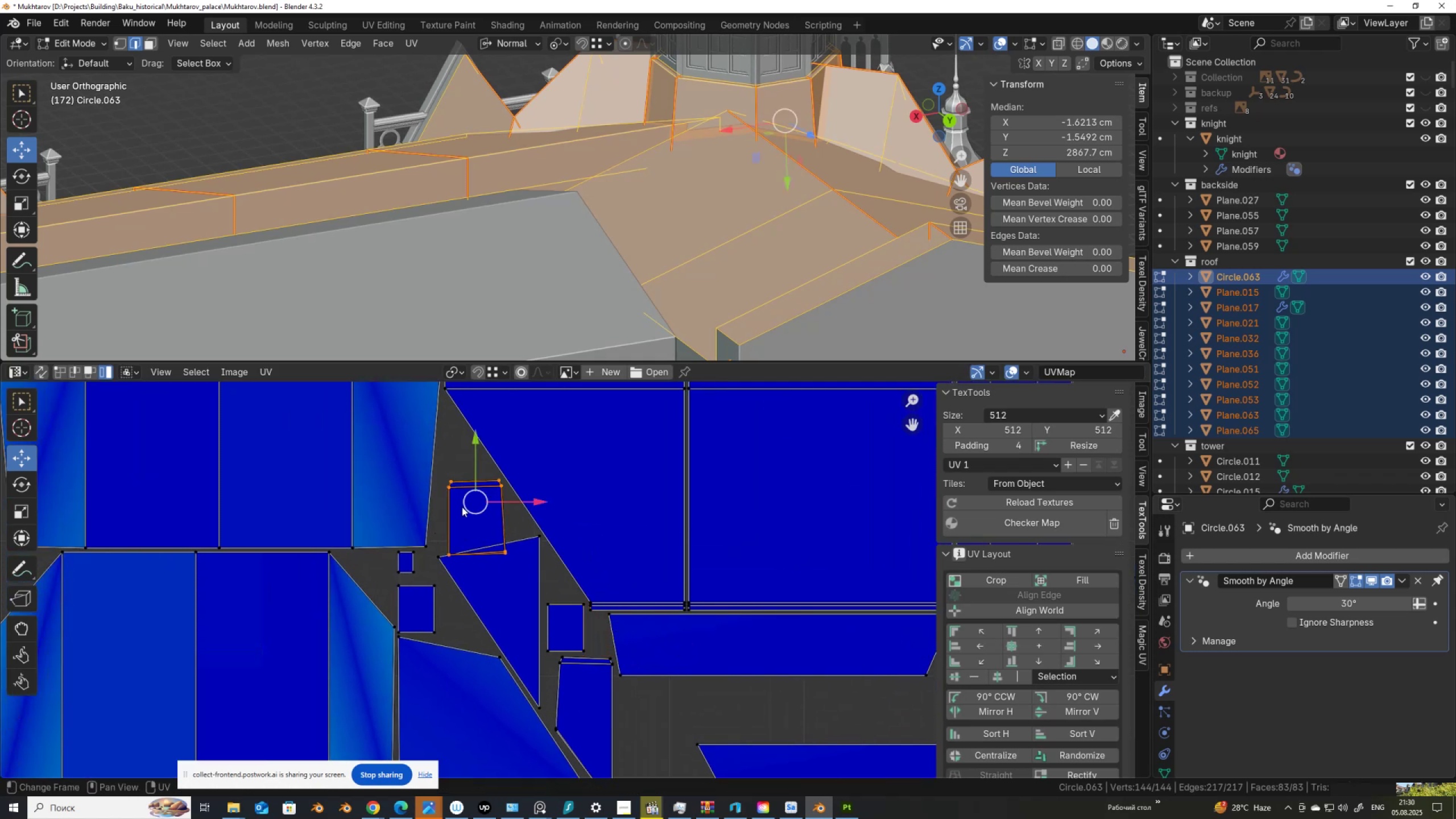 
key(G)
 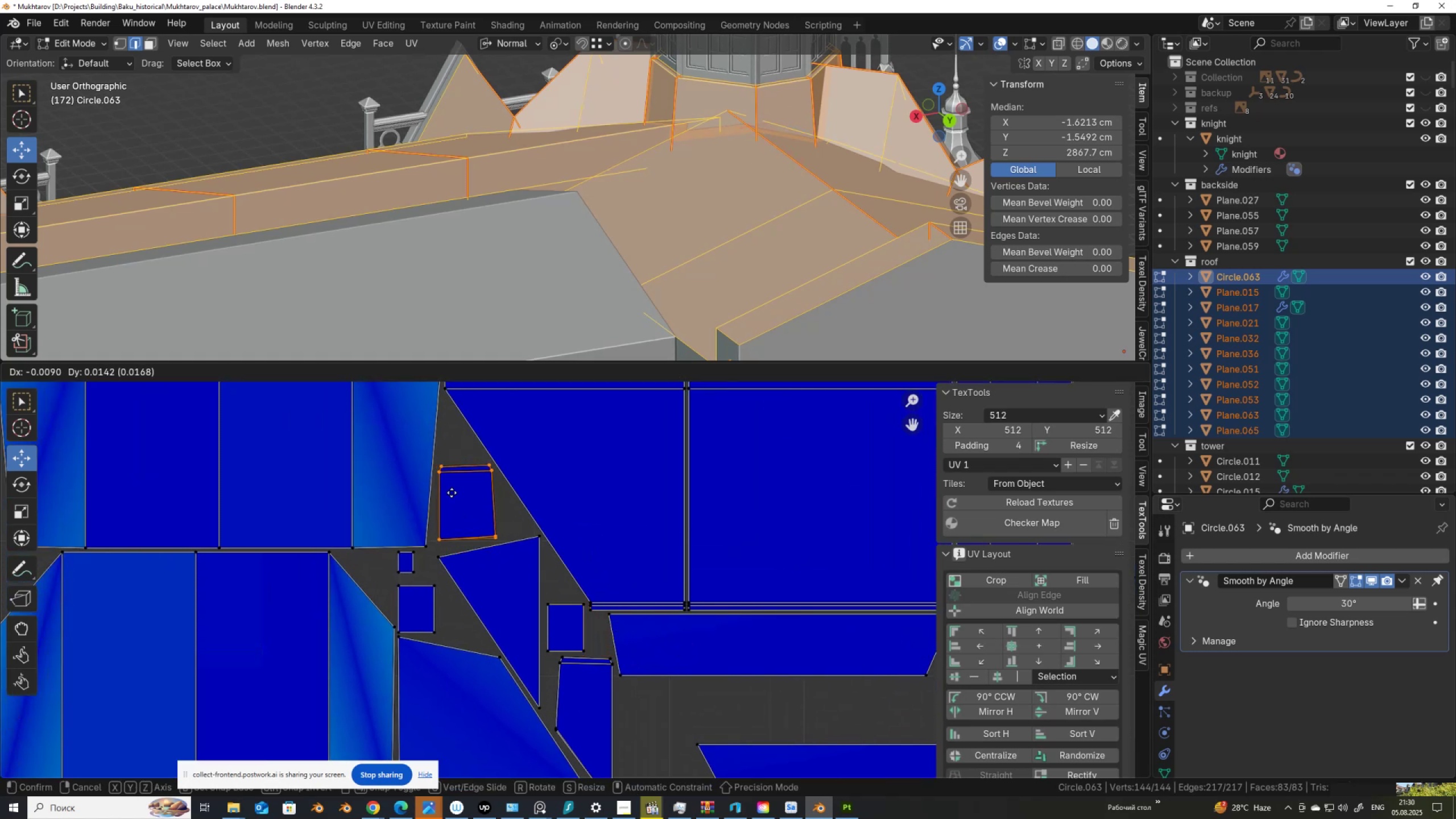 
left_click([452, 493])
 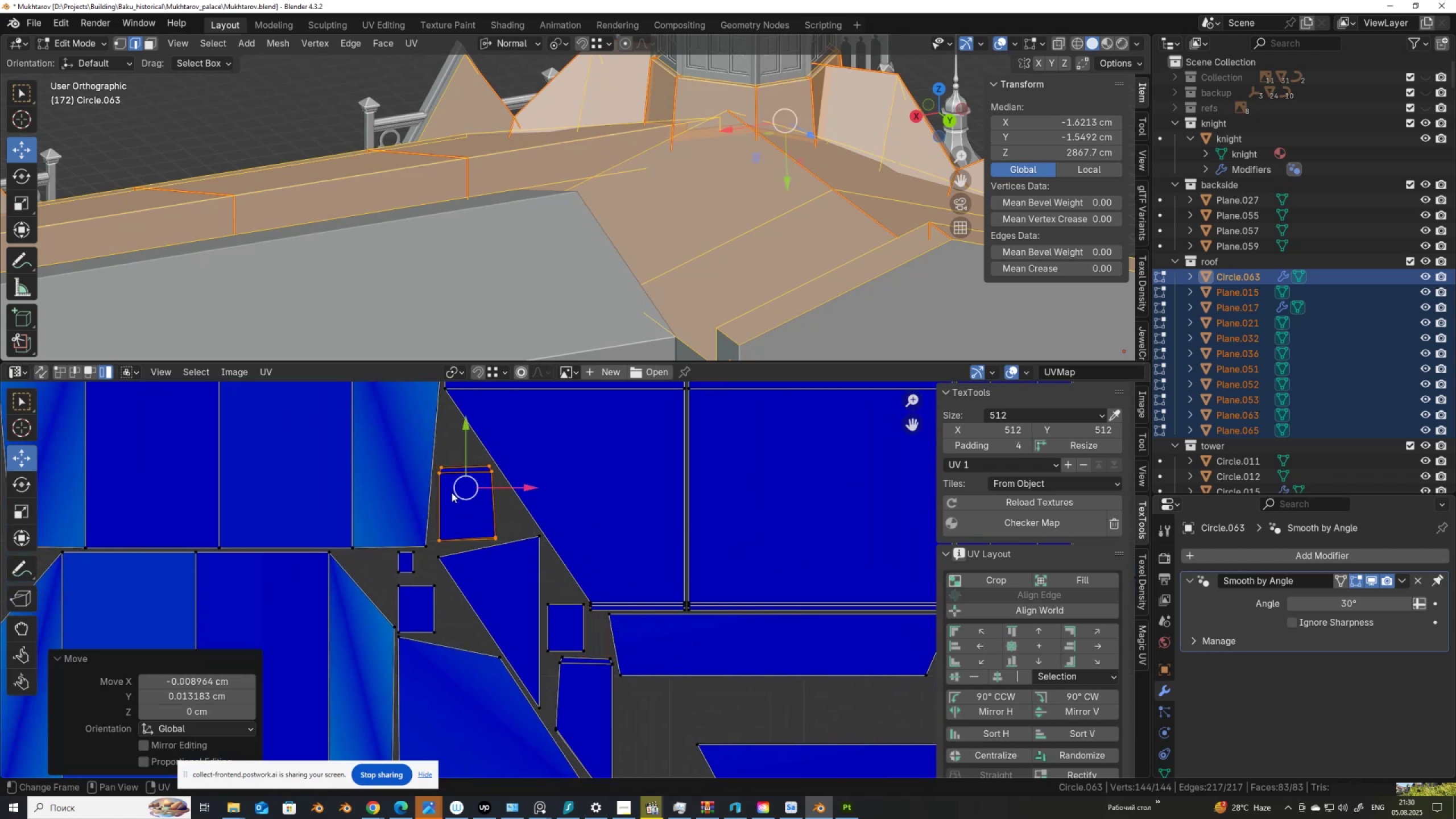 
scroll: coordinate [452, 493], scroll_direction: down, amount: 3.0
 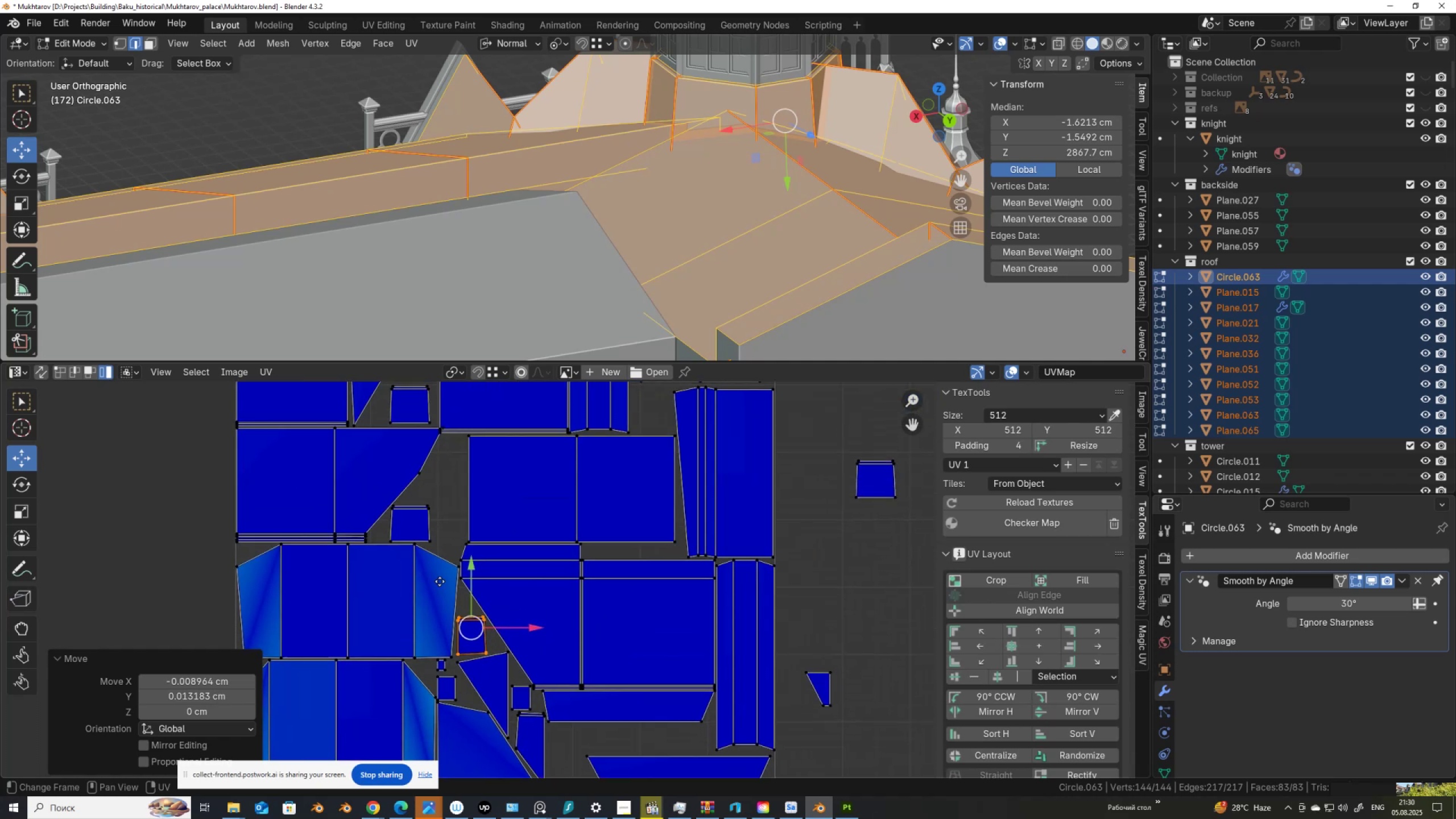 
scroll: coordinate [440, 581], scroll_direction: up, amount: 1.0
 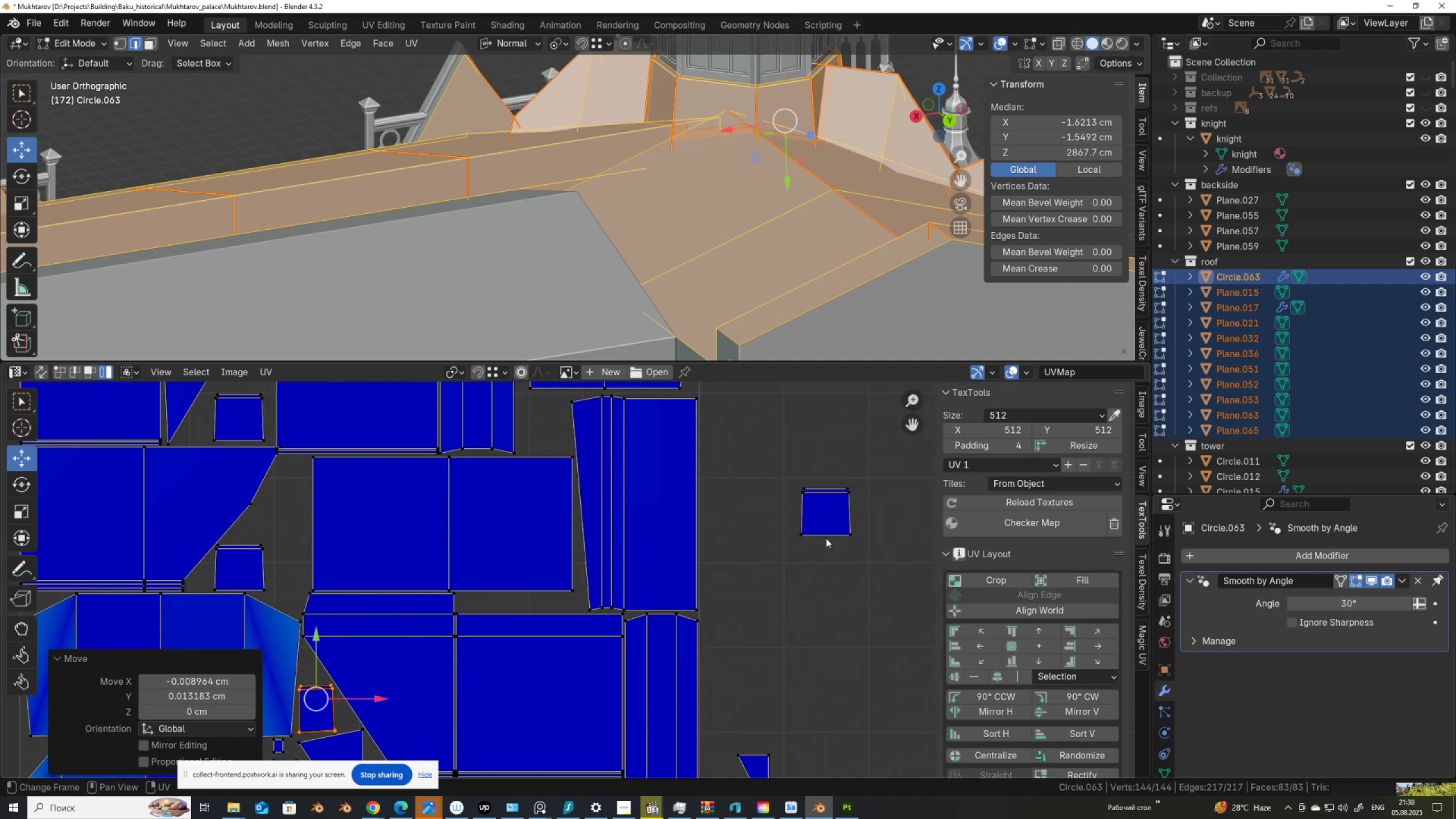 
left_click_drag(start_coordinate=[802, 487], to_coordinate=[833, 539])
 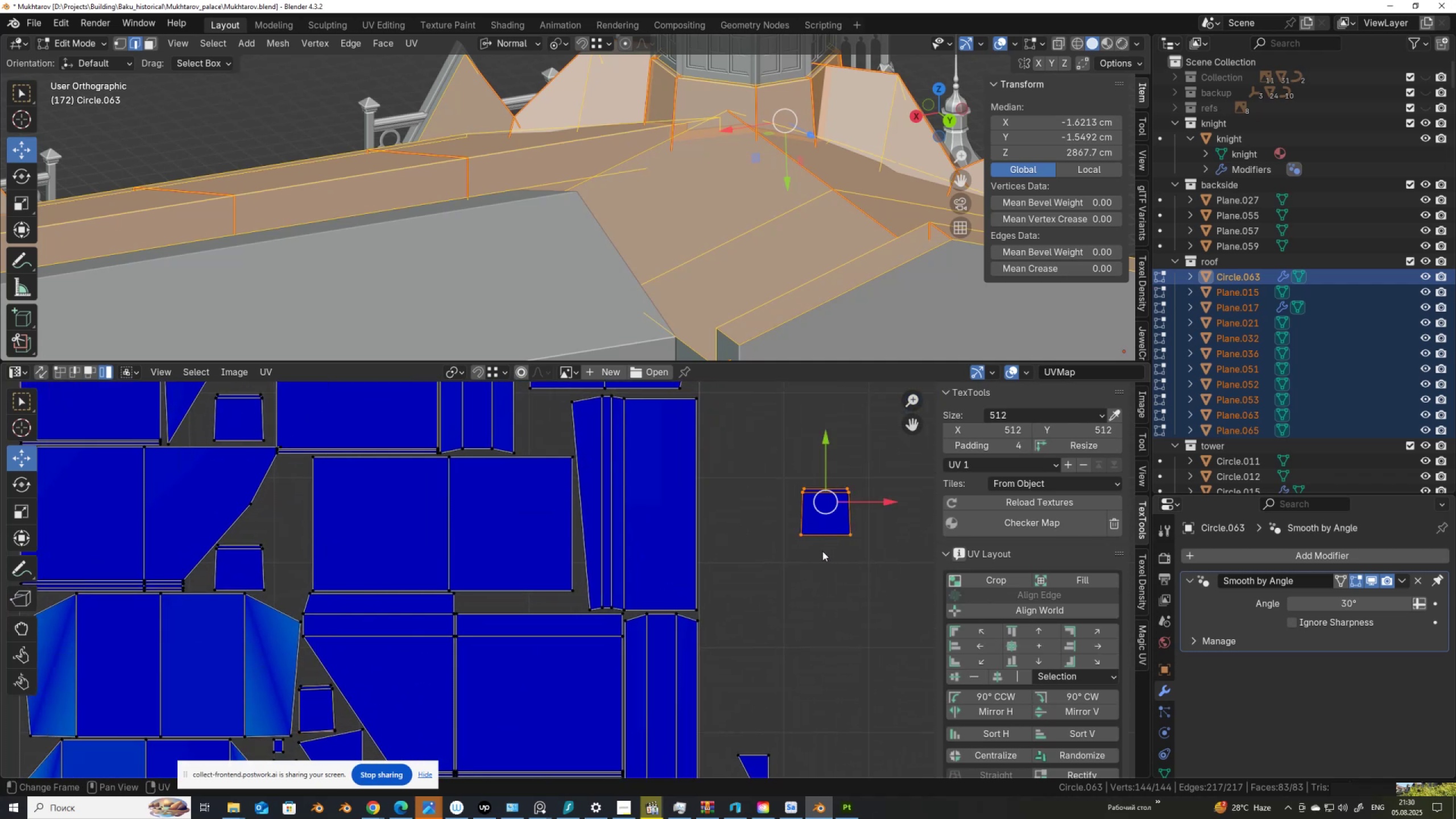 
key(G)
 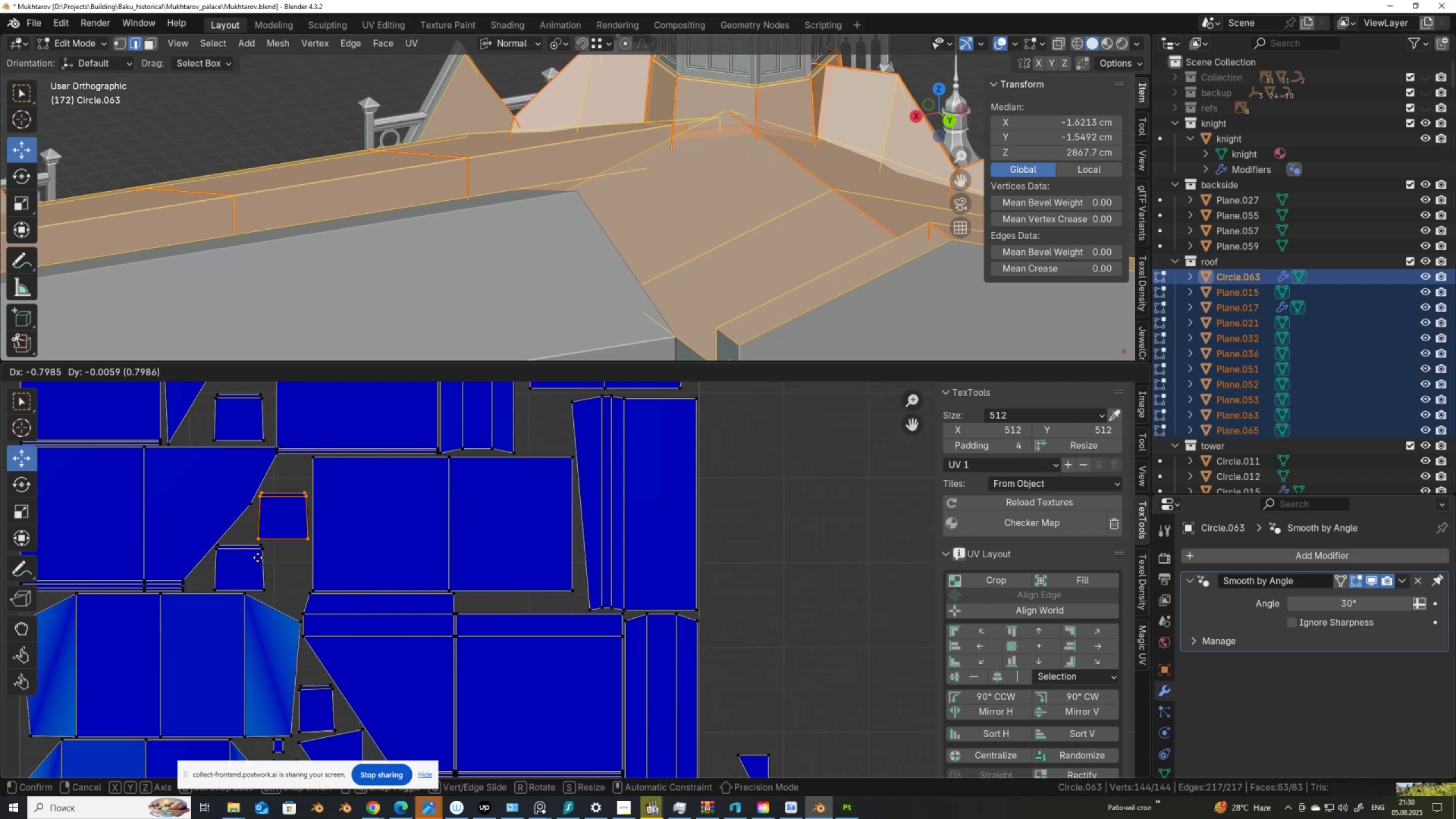 
scroll: coordinate [492, 541], scroll_direction: down, amount: 2.0
 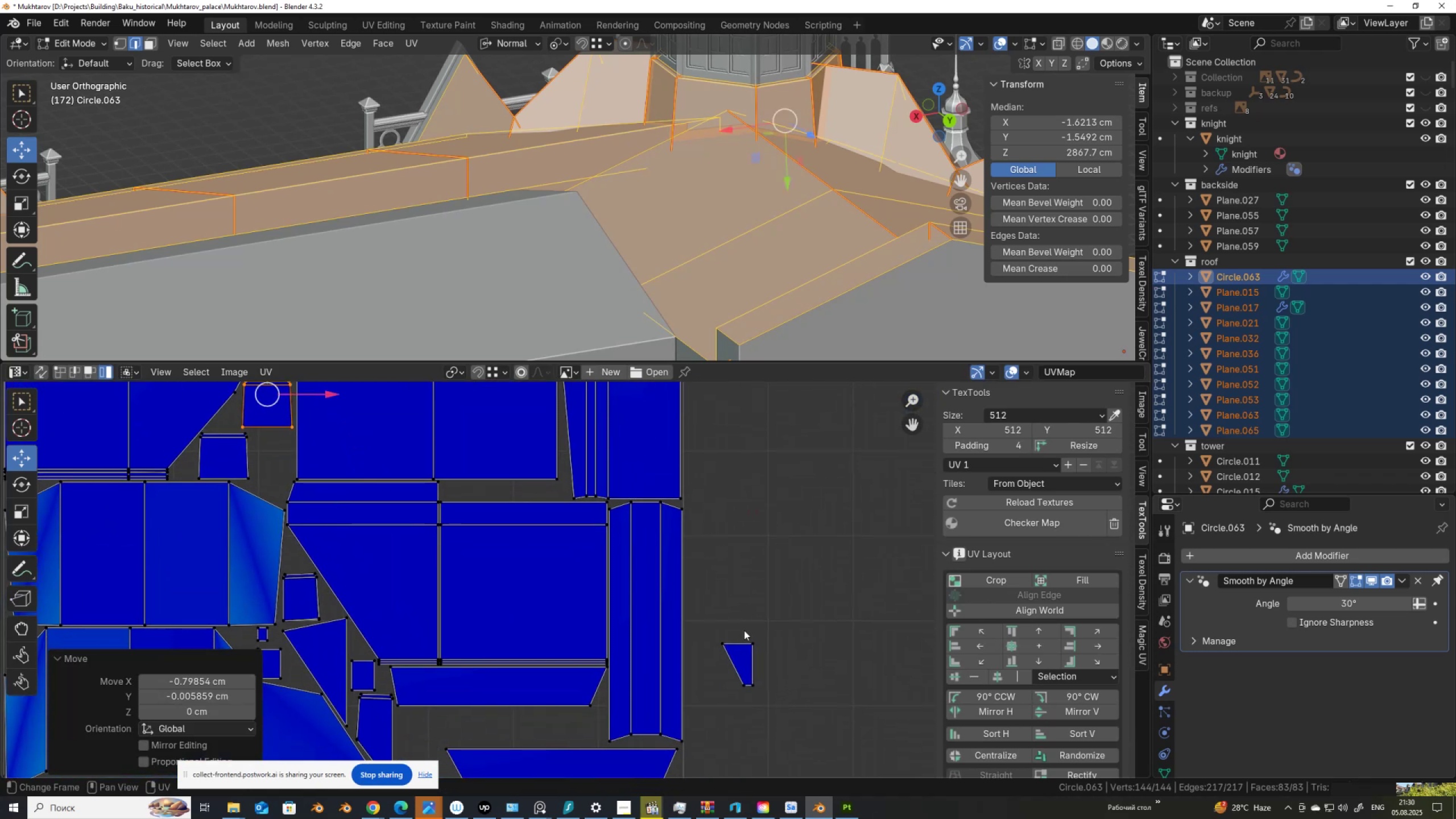 
left_click_drag(start_coordinate=[728, 648], to_coordinate=[784, 705])
 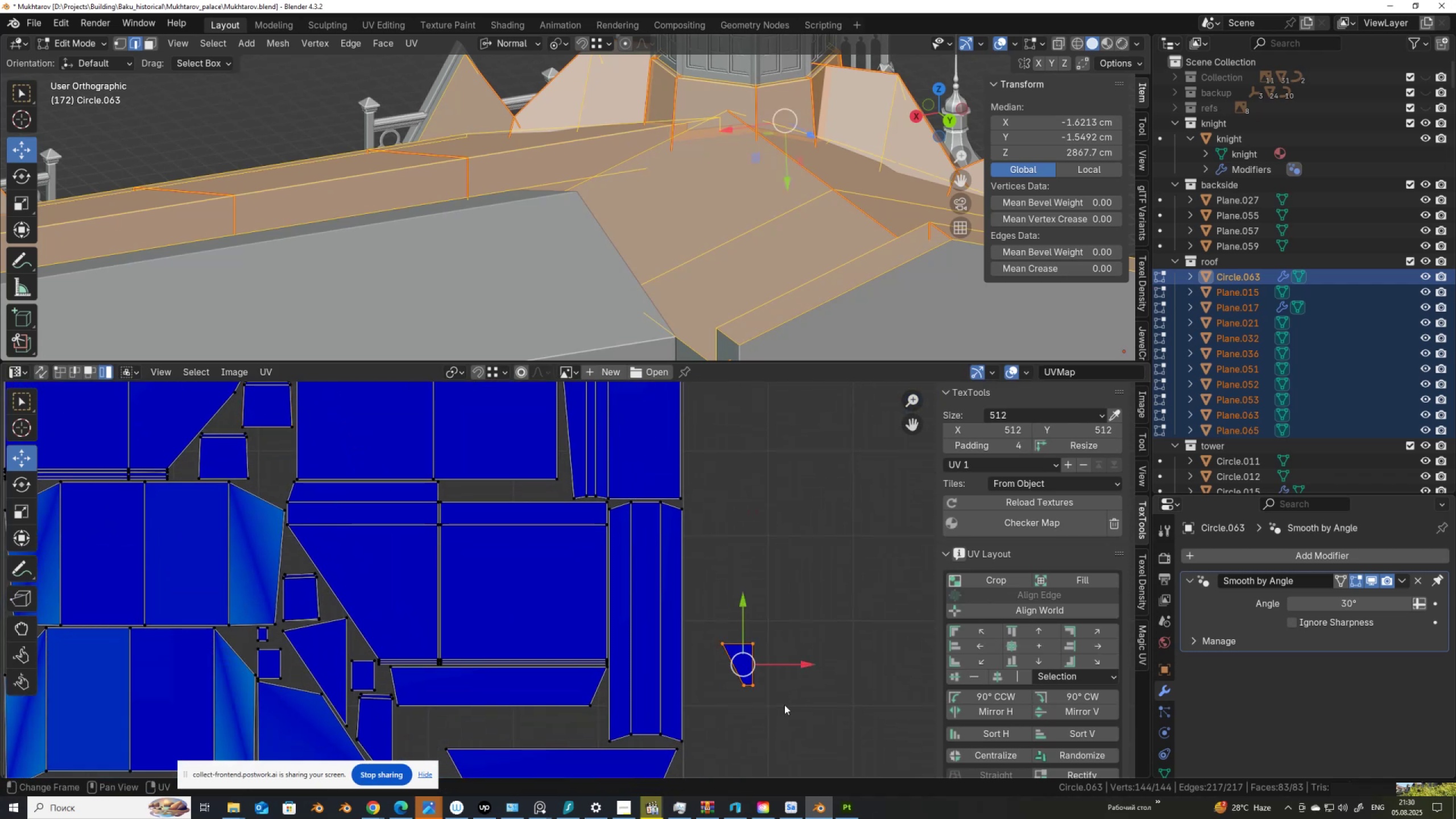 
key(G)
 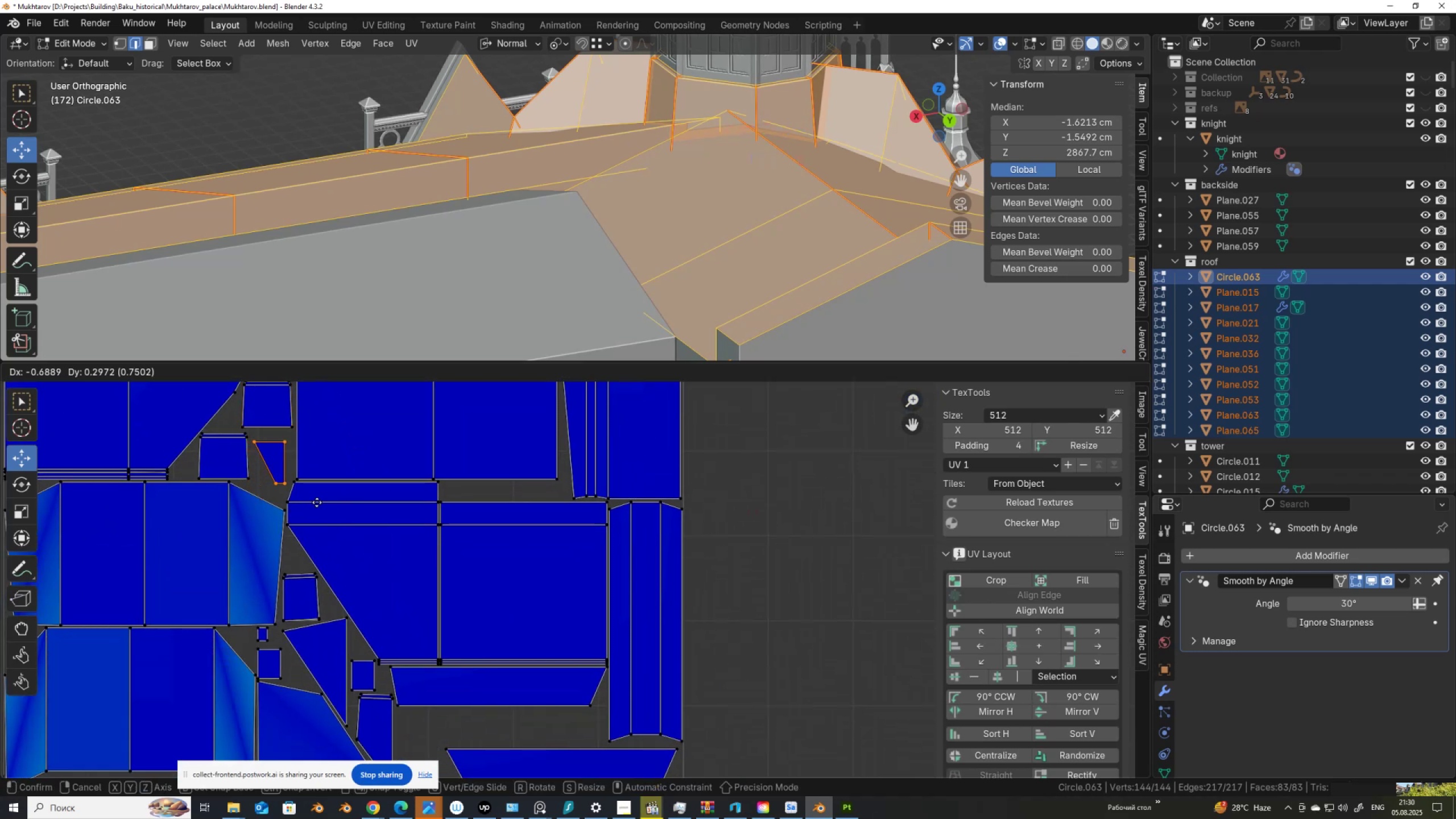 
left_click([317, 502])
 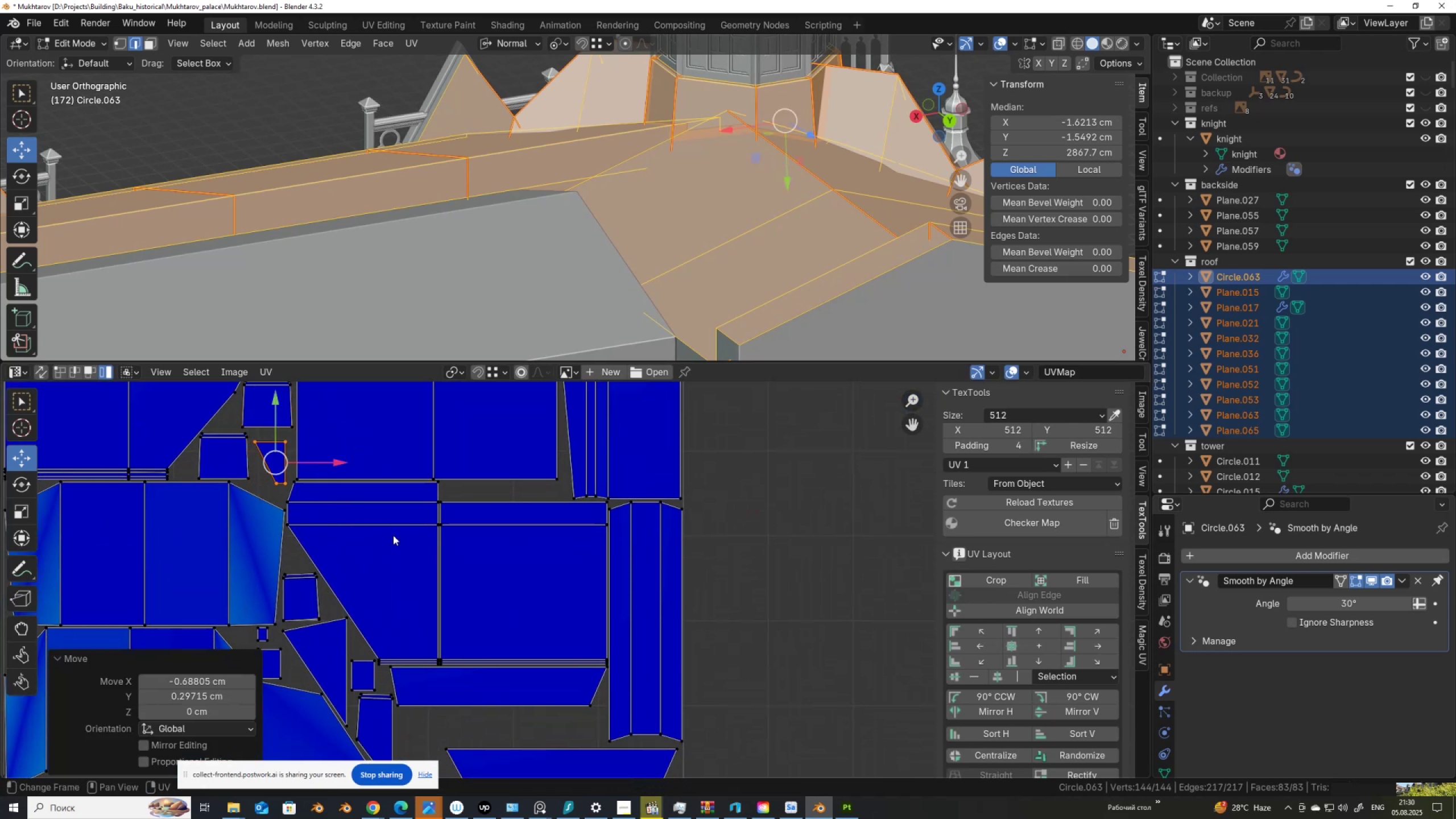 
scroll: coordinate [399, 537], scroll_direction: down, amount: 3.0
 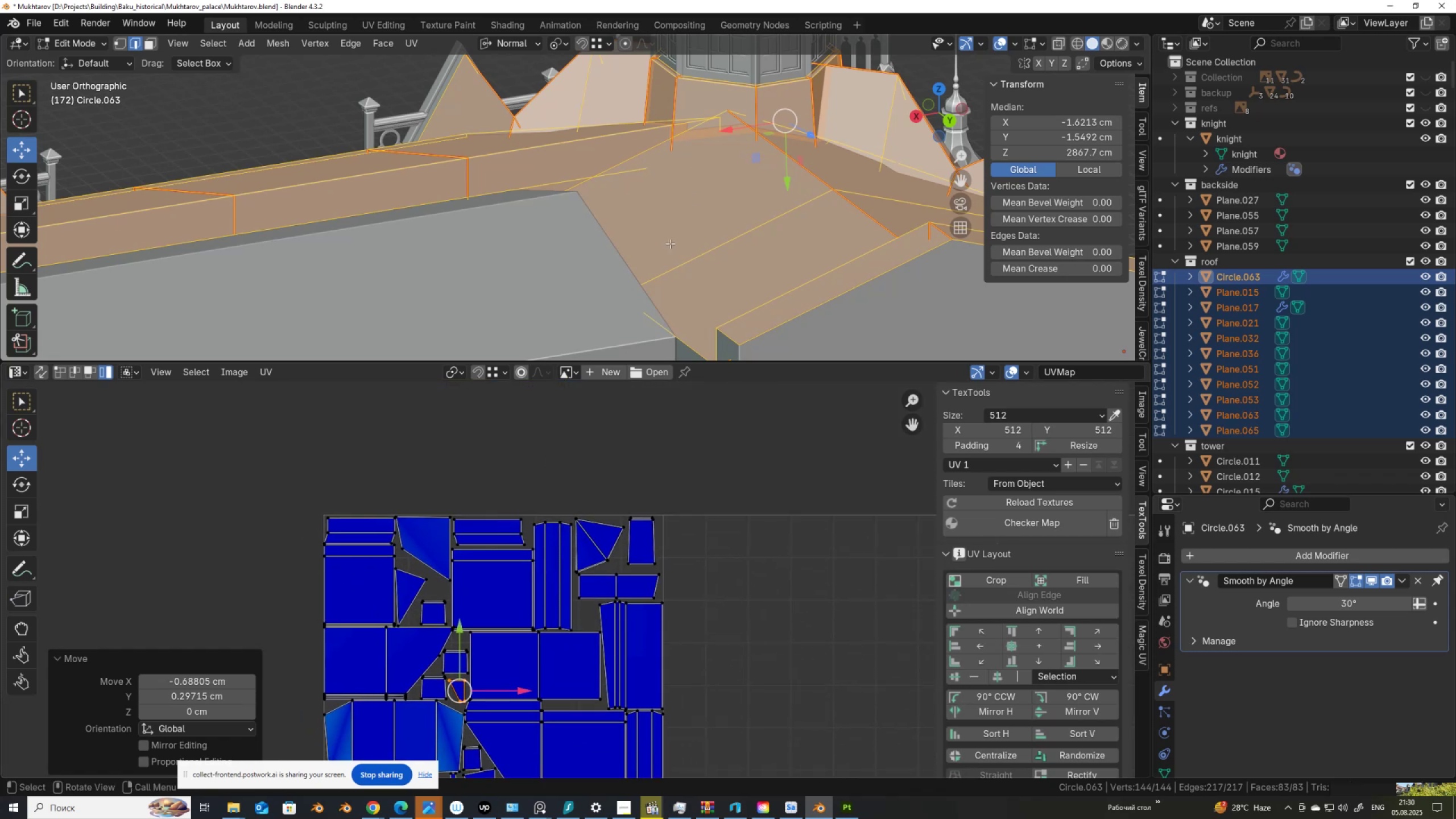 
left_click_drag(start_coordinate=[651, 361], to_coordinate=[688, 631])
 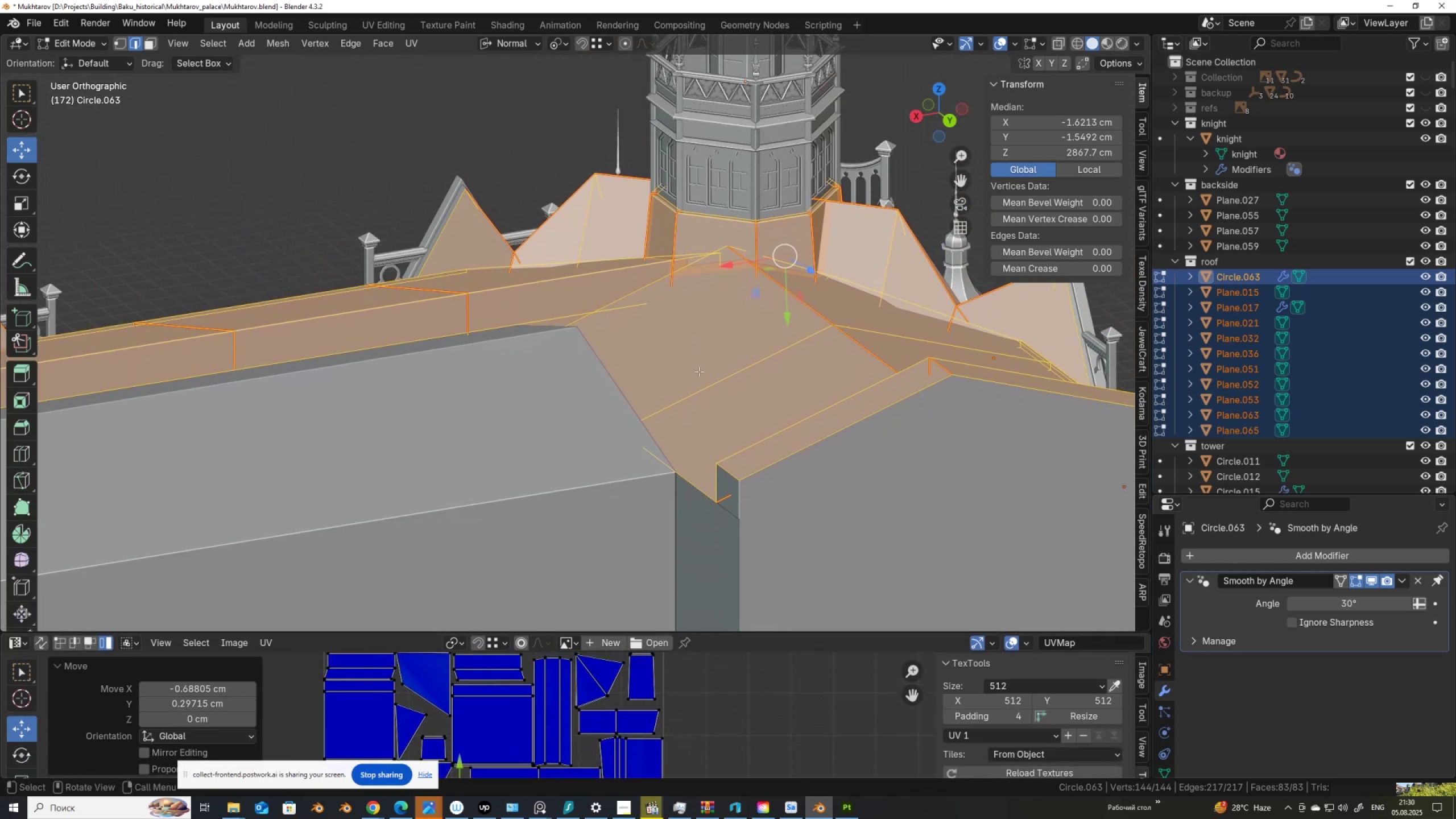 
scroll: coordinate [655, 305], scroll_direction: down, amount: 6.0
 